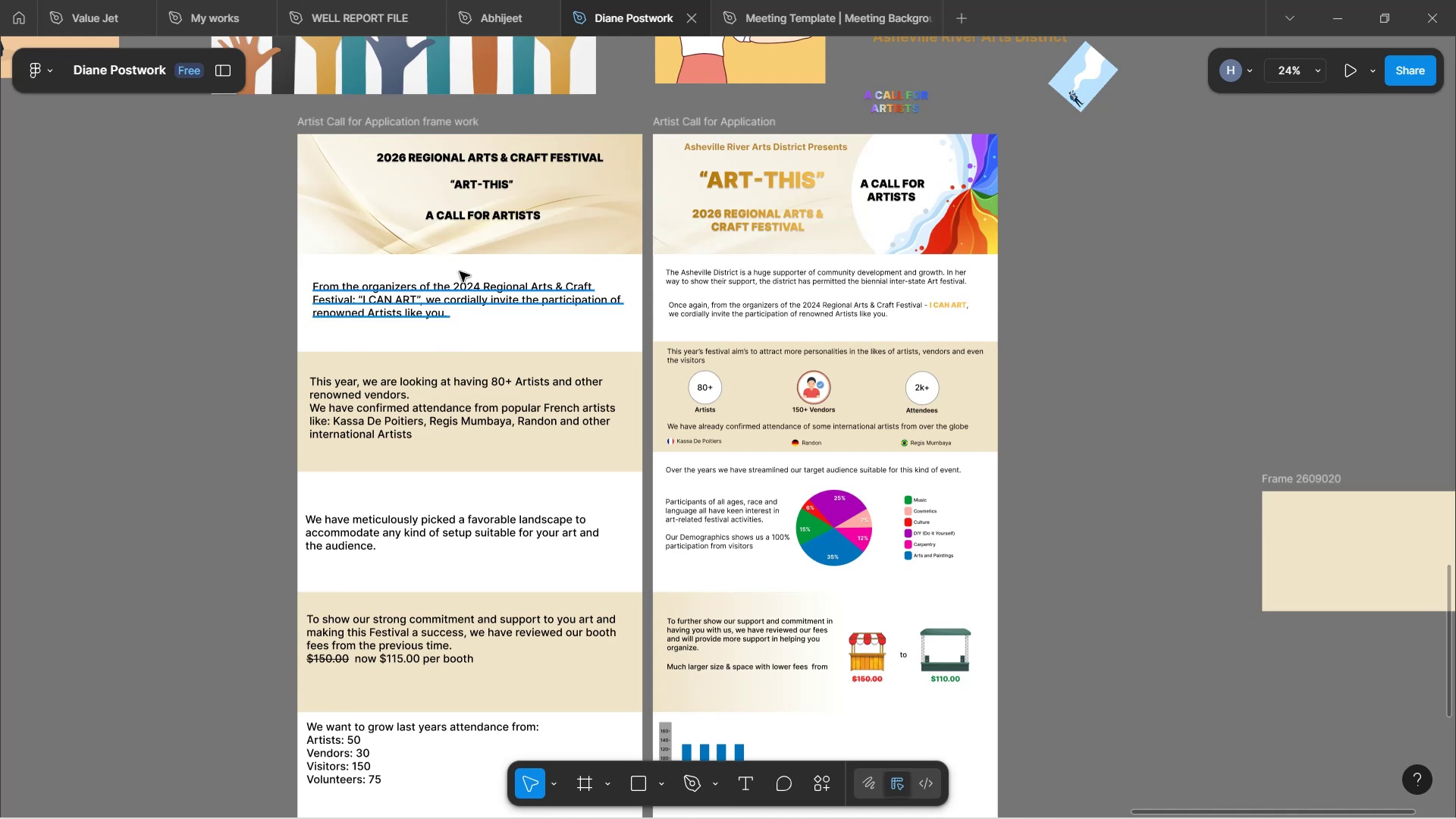 
hold_key(key=ControlLeft, duration=0.68)
scroll: coordinate [438, 529], scroll_direction: up, amount: 1.0
 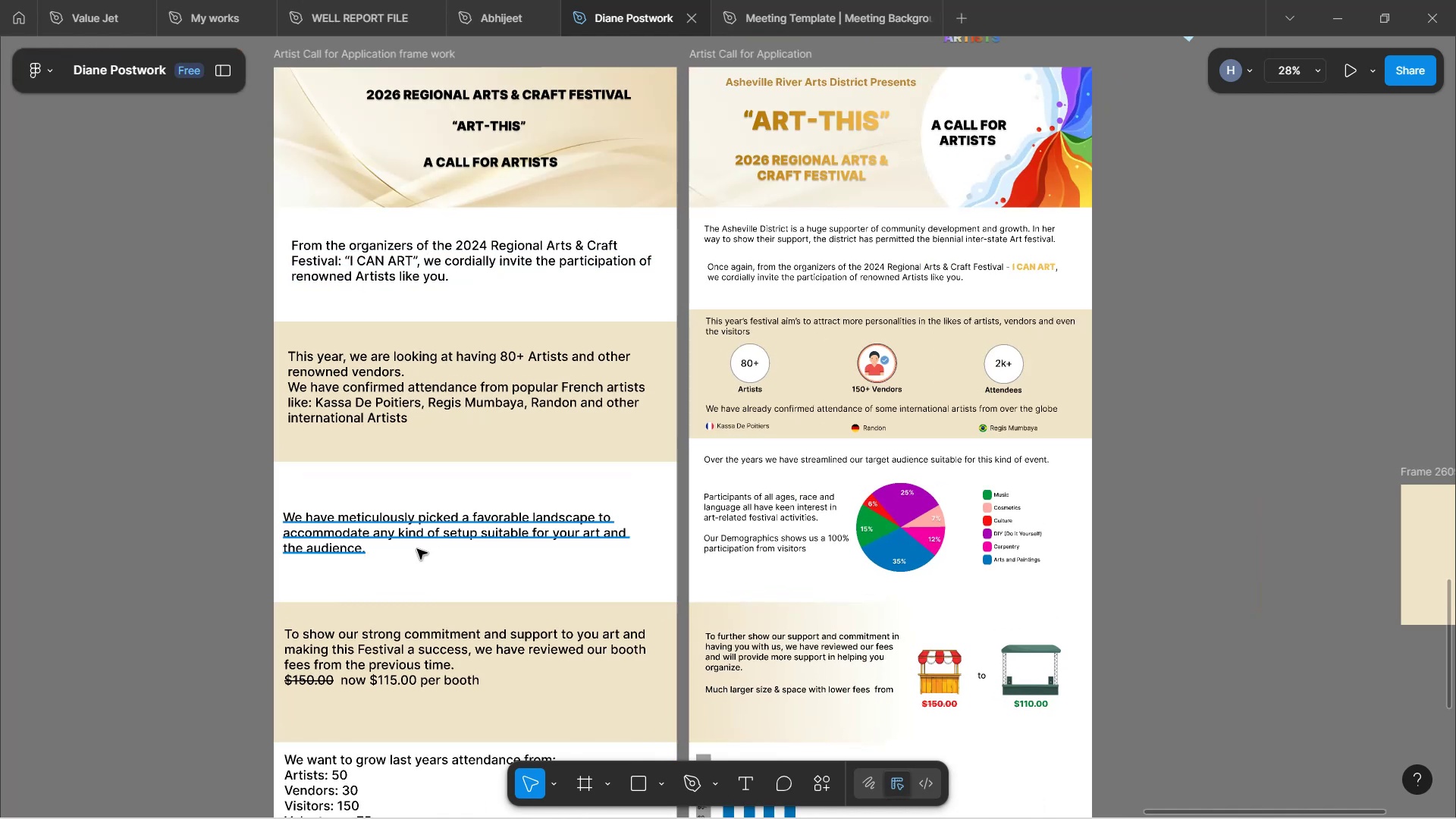 
scroll: coordinate [466, 531], scroll_direction: down, amount: 3.0
 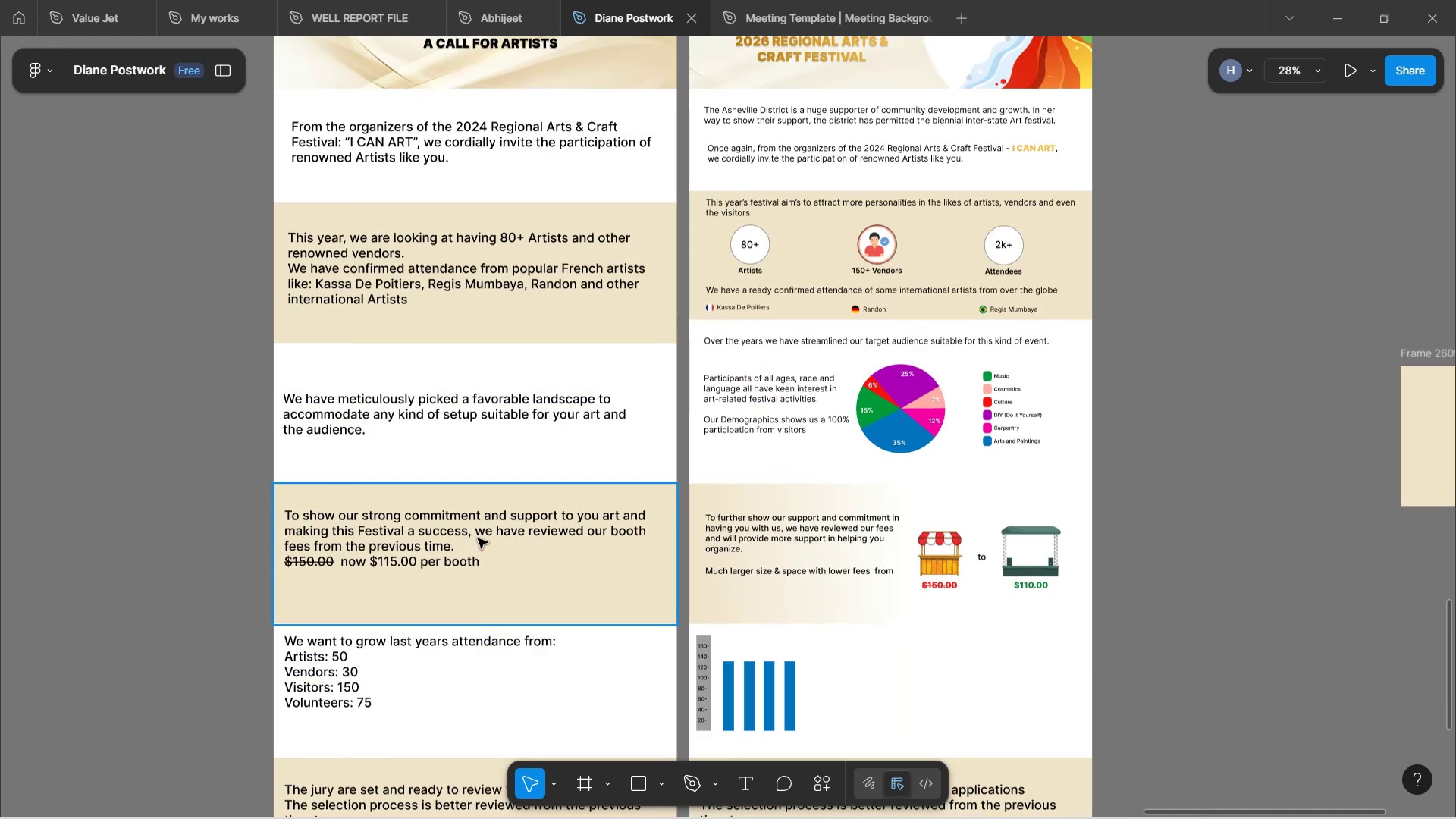 
scroll: coordinate [617, 529], scroll_direction: up, amount: 1.0
 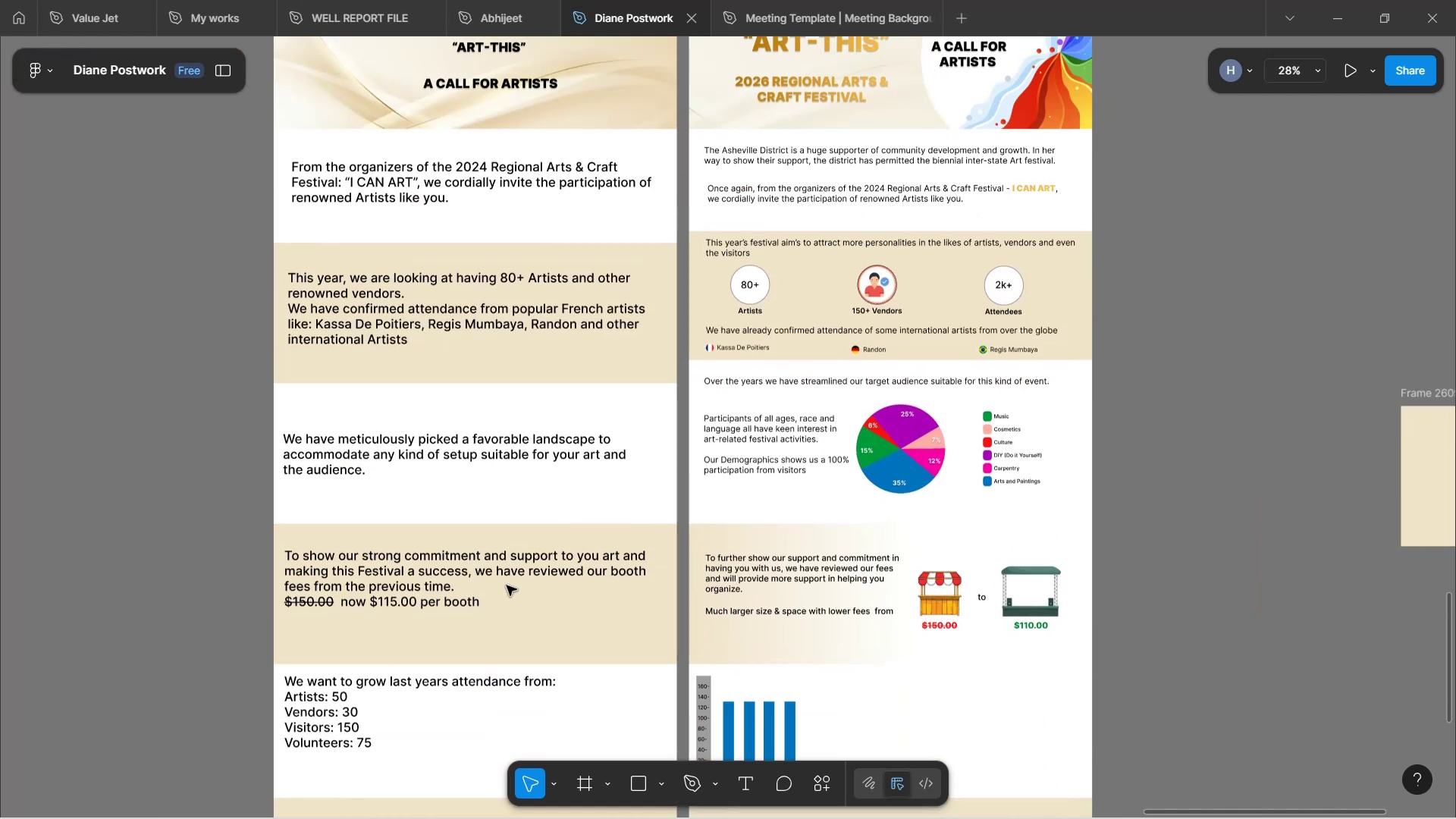 
scroll: coordinate [399, 626], scroll_direction: down, amount: 4.0
 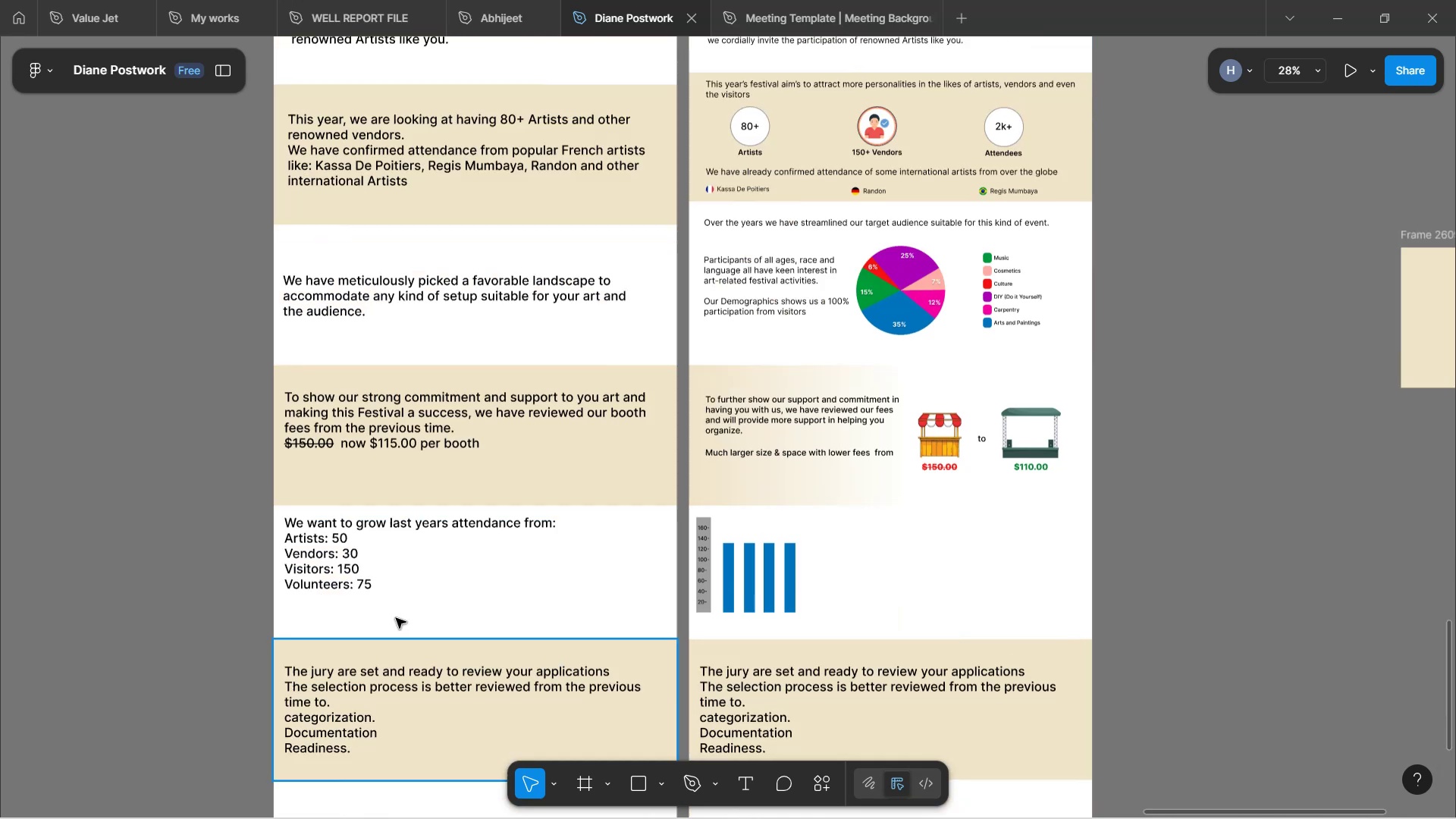 
scroll: coordinate [414, 607], scroll_direction: none, amount: 0.0
 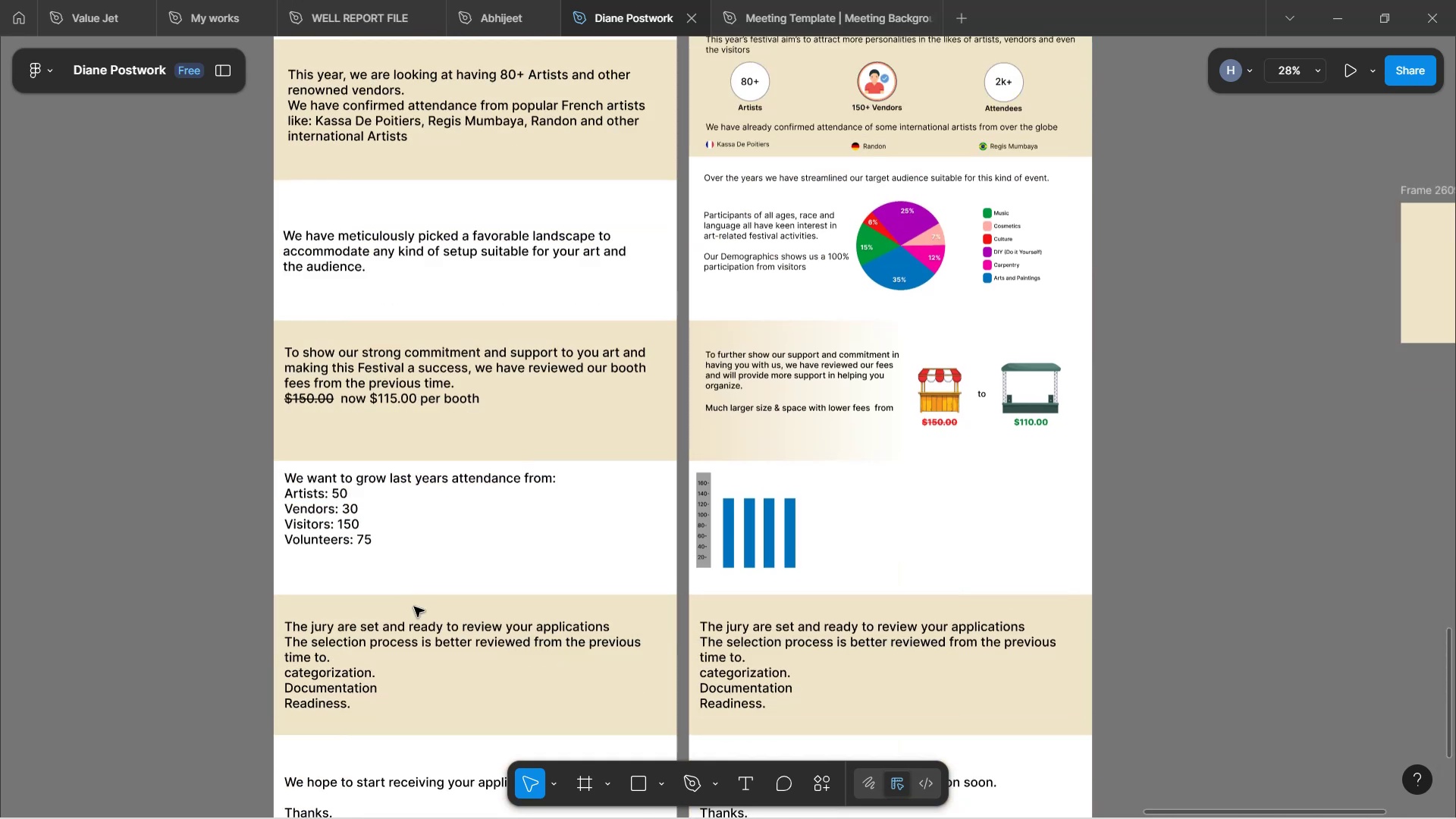 
scroll: coordinate [409, 604], scroll_direction: down, amount: 4.0
 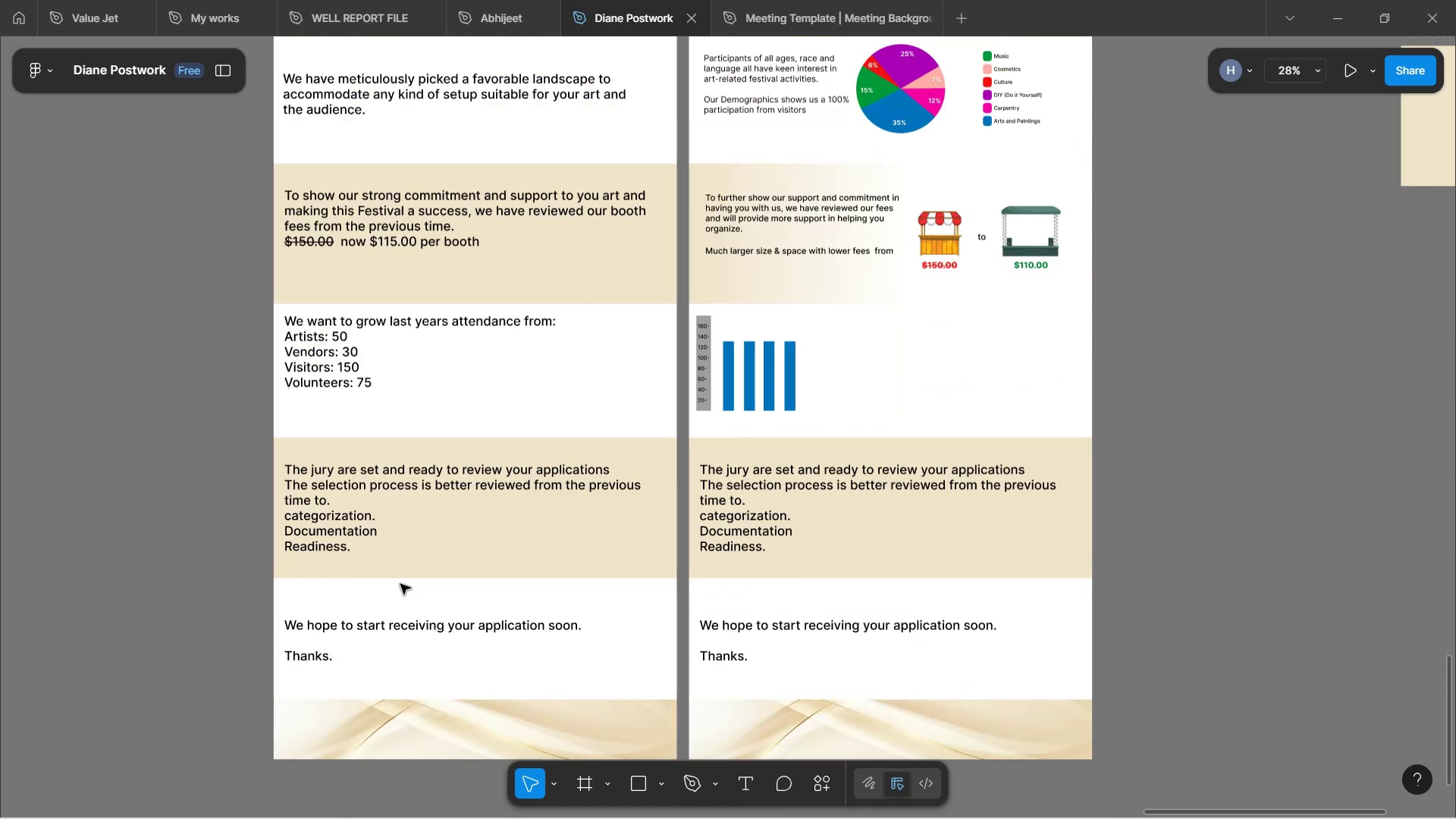 
hold_key(key=ControlLeft, duration=1.58)
scroll: coordinate [400, 560], scroll_direction: up, amount: 4.0
 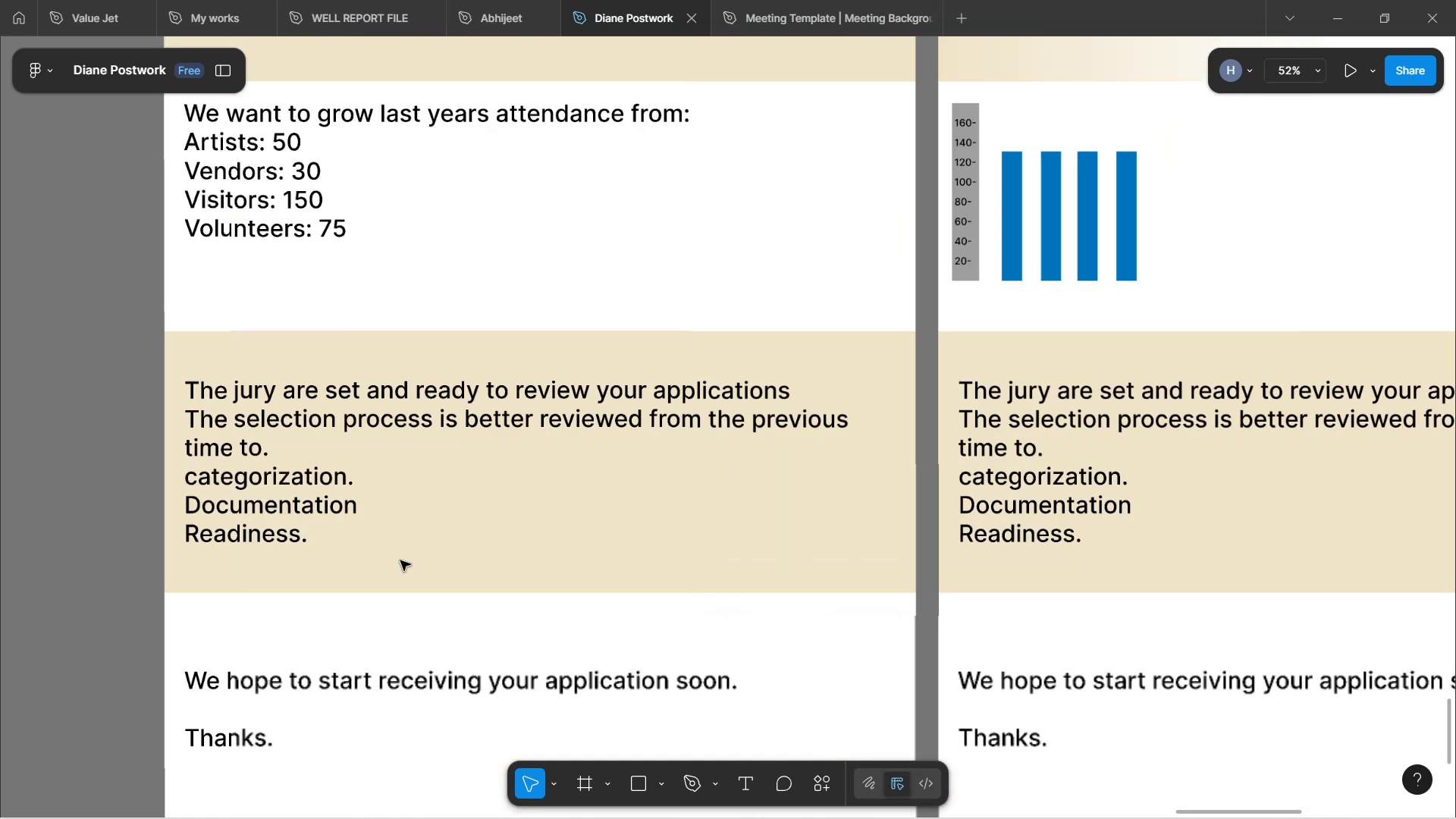 
scroll: coordinate [419, 523], scroll_direction: down, amount: 6.0
 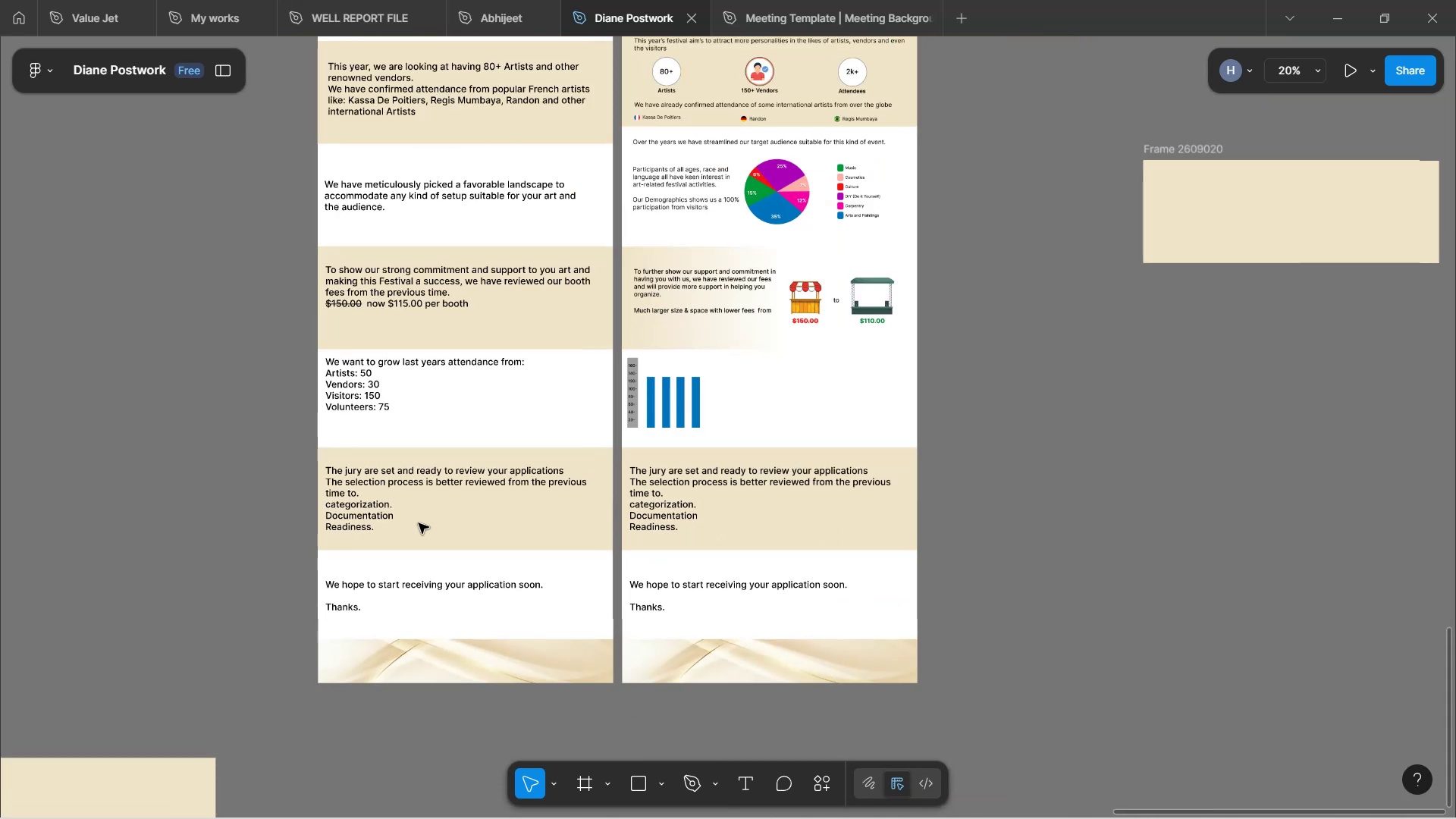 
hold_key(key=ControlLeft, duration=0.83)
 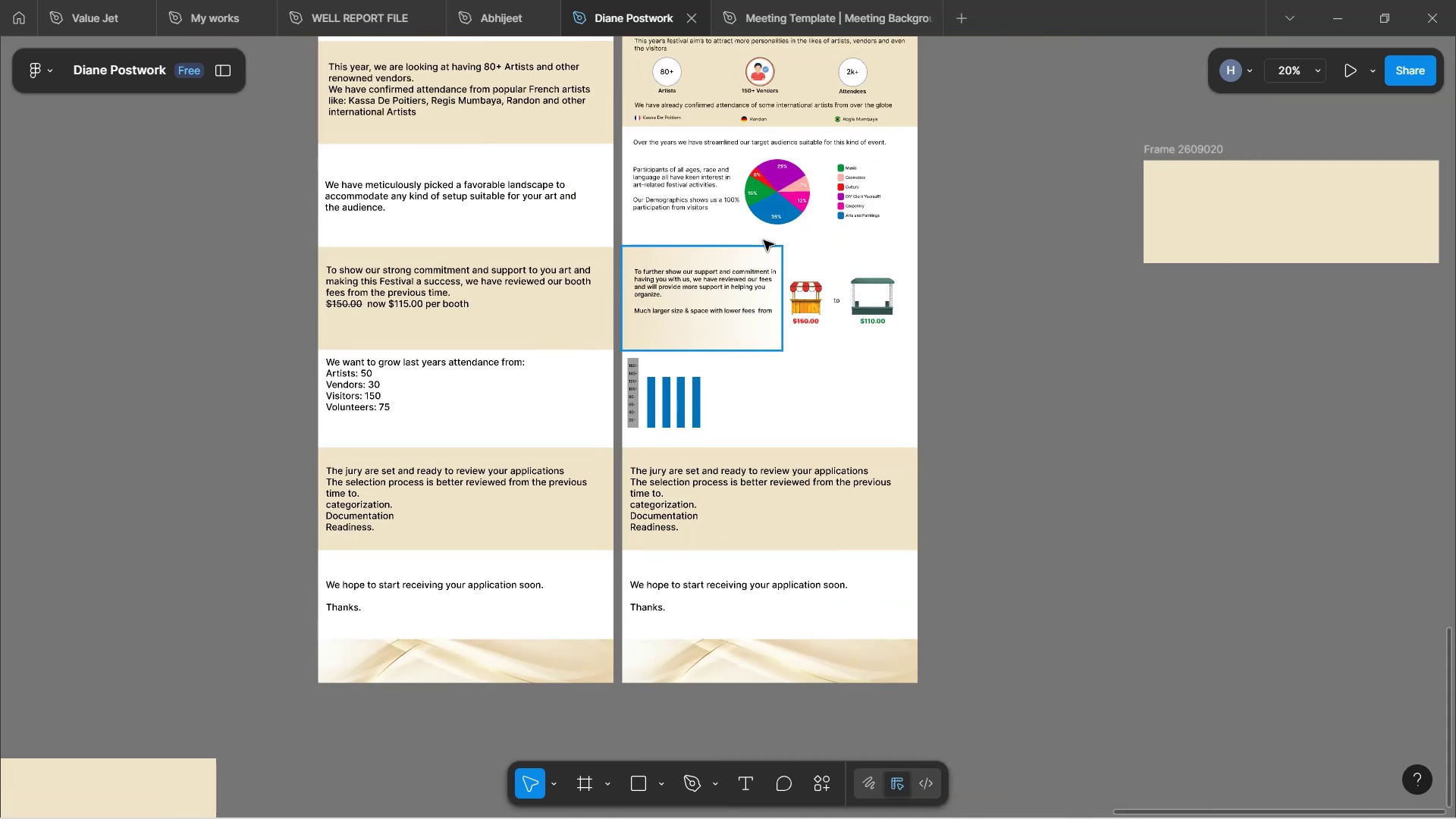 
scroll: coordinate [774, 222], scroll_direction: none, amount: 0.0
 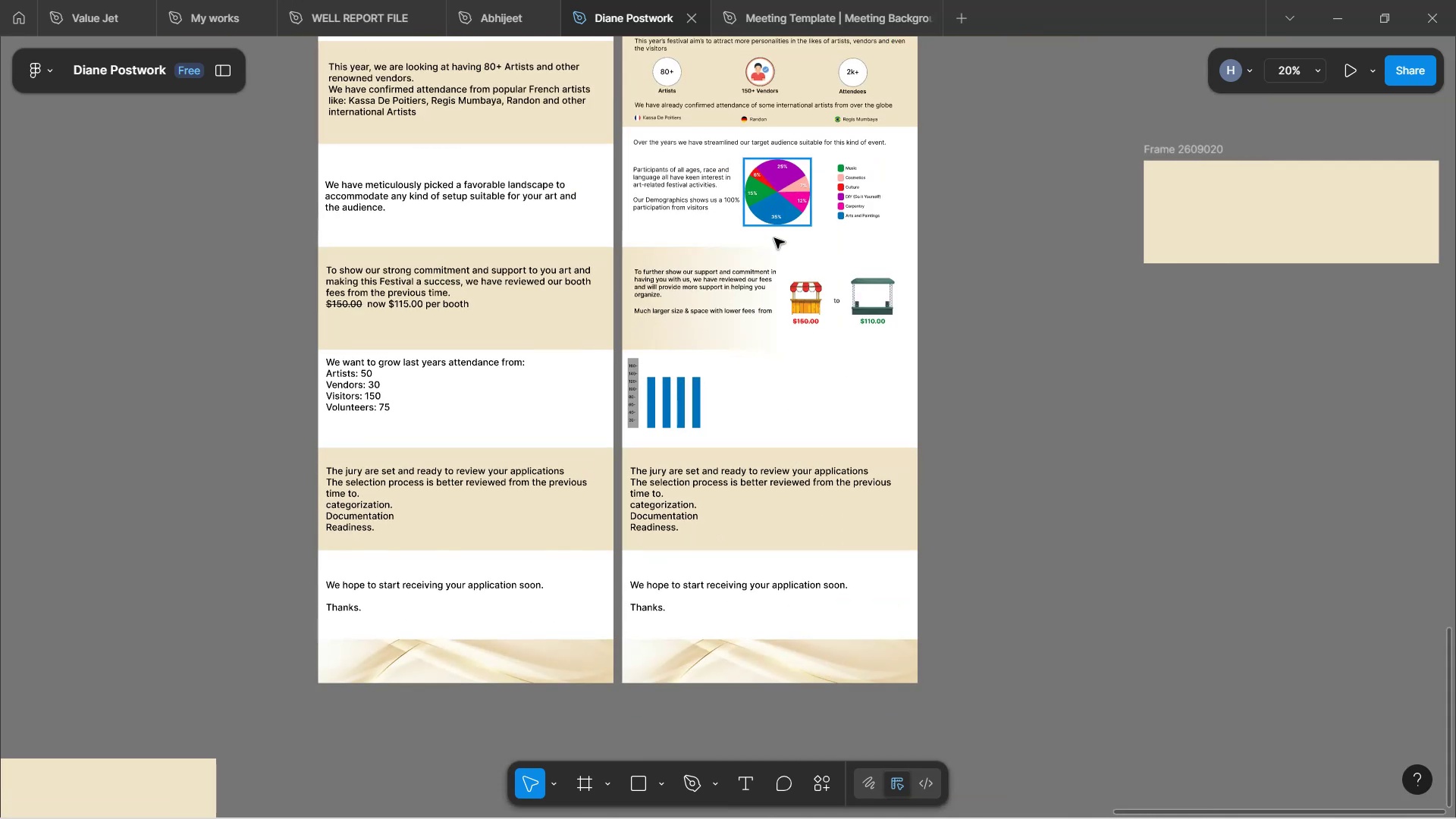 
scroll: coordinate [760, 281], scroll_direction: up, amount: 7.0
 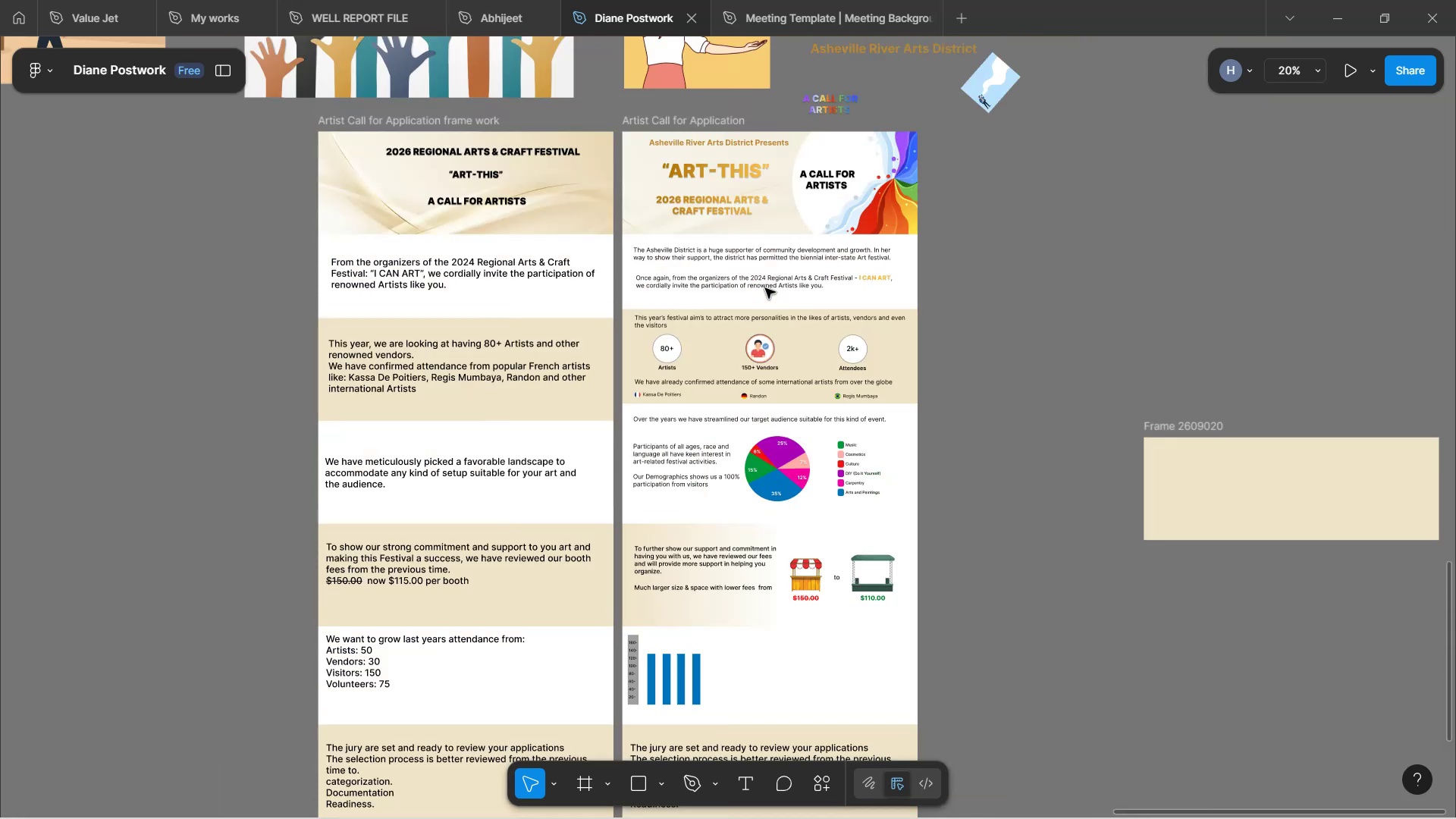 
hold_key(key=ControlLeft, duration=1.61)
scroll: coordinate [761, 357], scroll_direction: up, amount: 9.0
 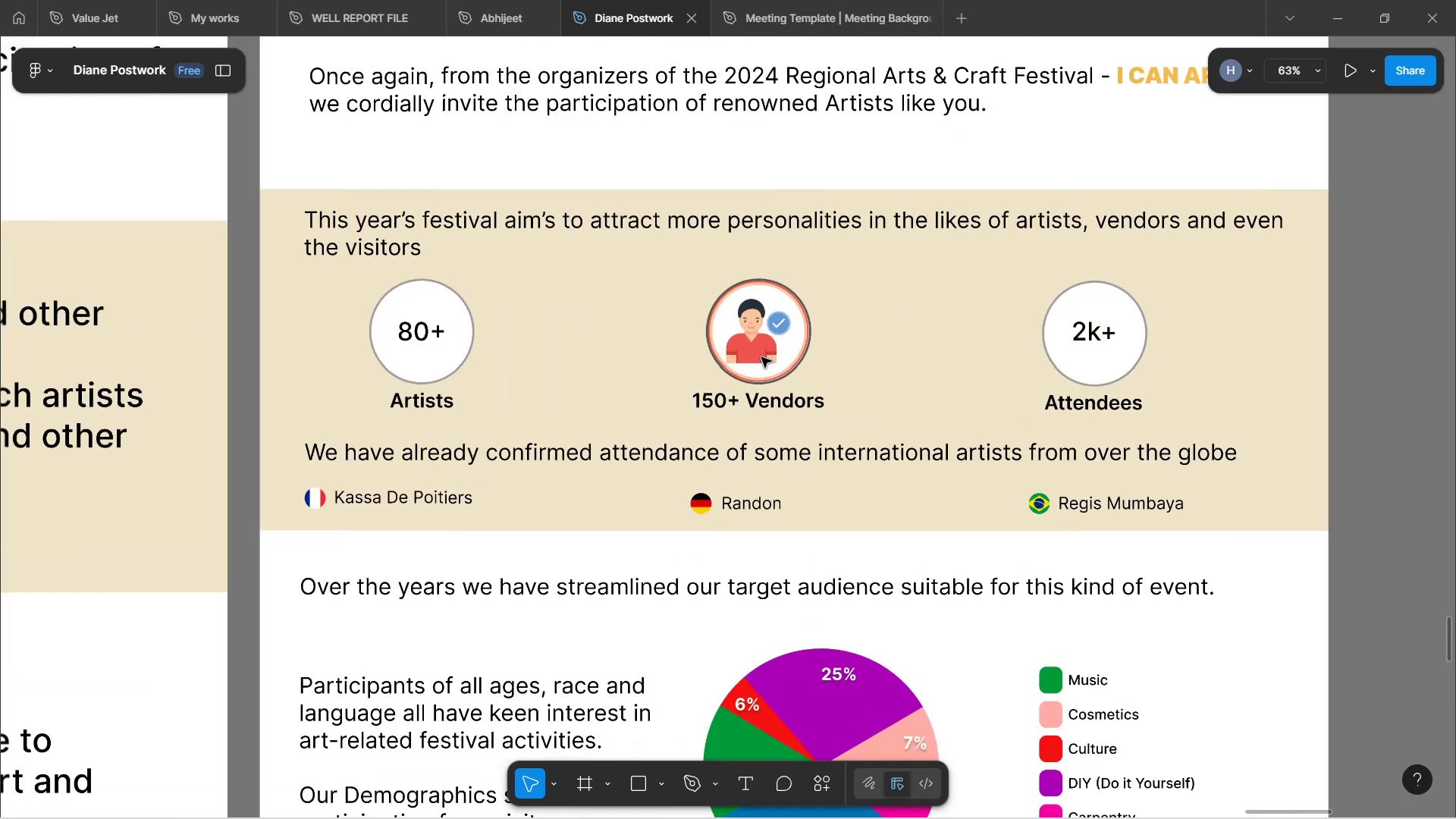 
hold_key(key=ControlLeft, duration=1.53)
scroll: coordinate [921, 385], scroll_direction: up, amount: 1.0
 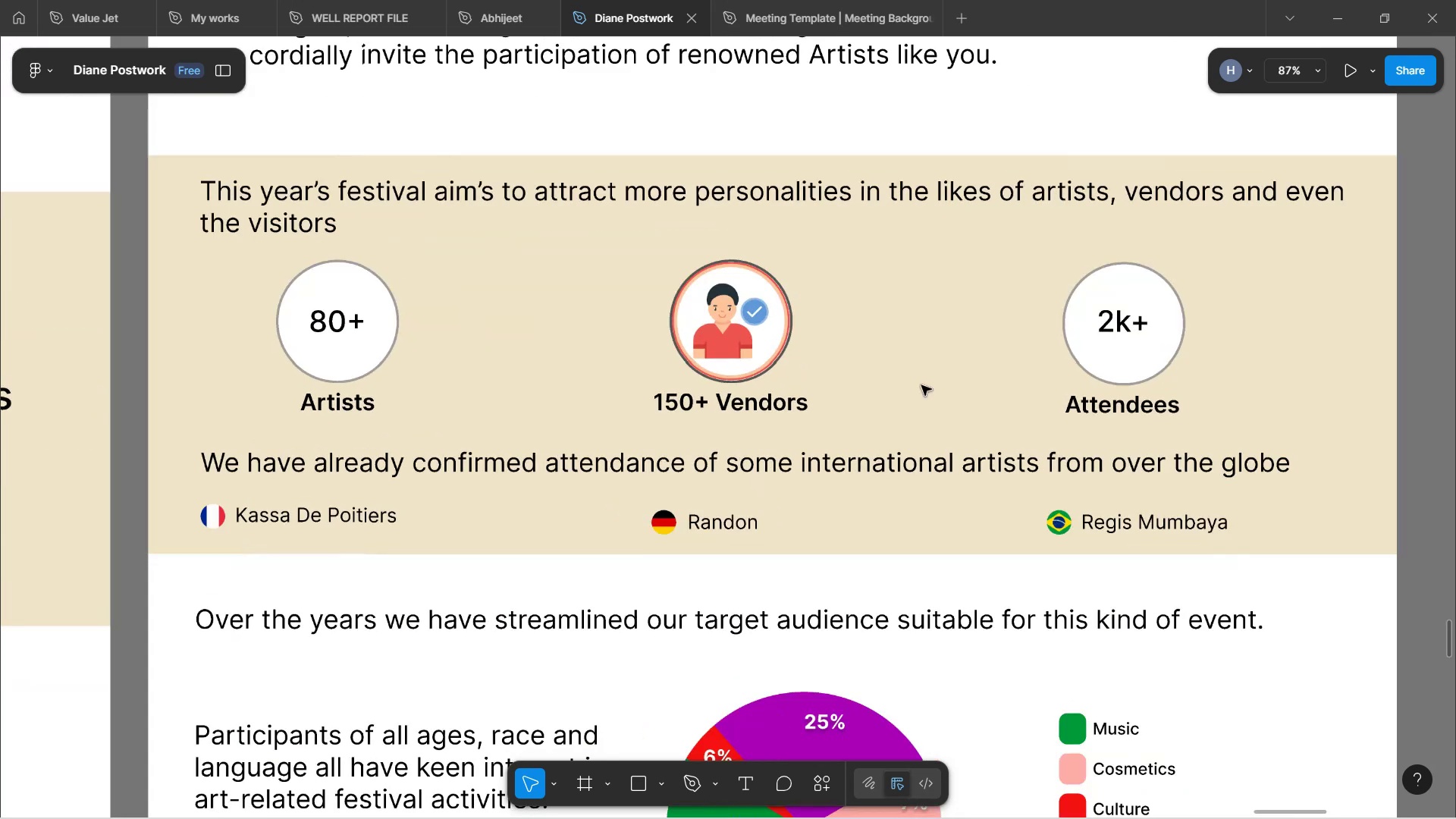 
hold_key(key=ControlLeft, duration=1.68)
 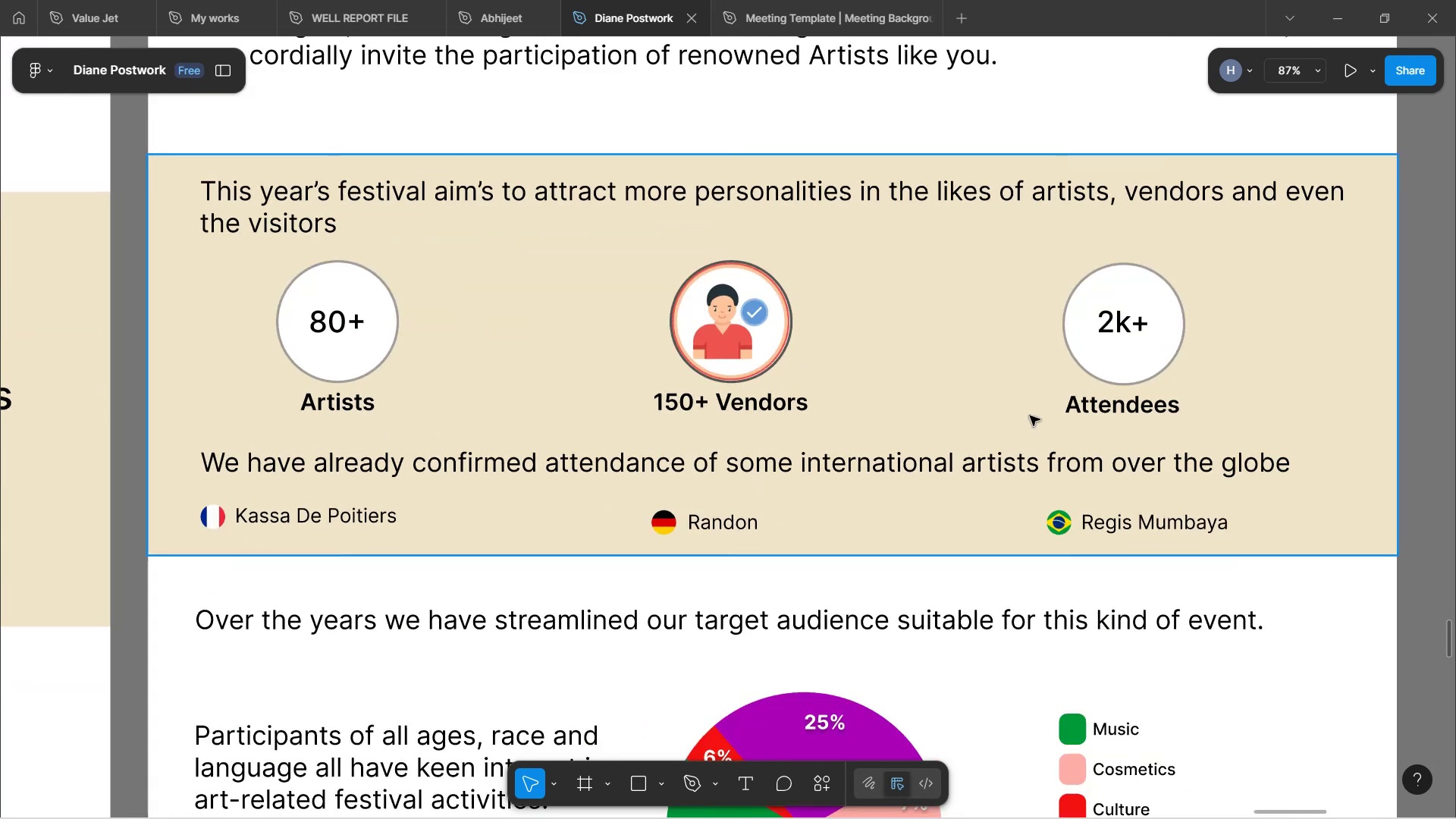 
hold_key(key=ControlLeft, duration=0.68)
 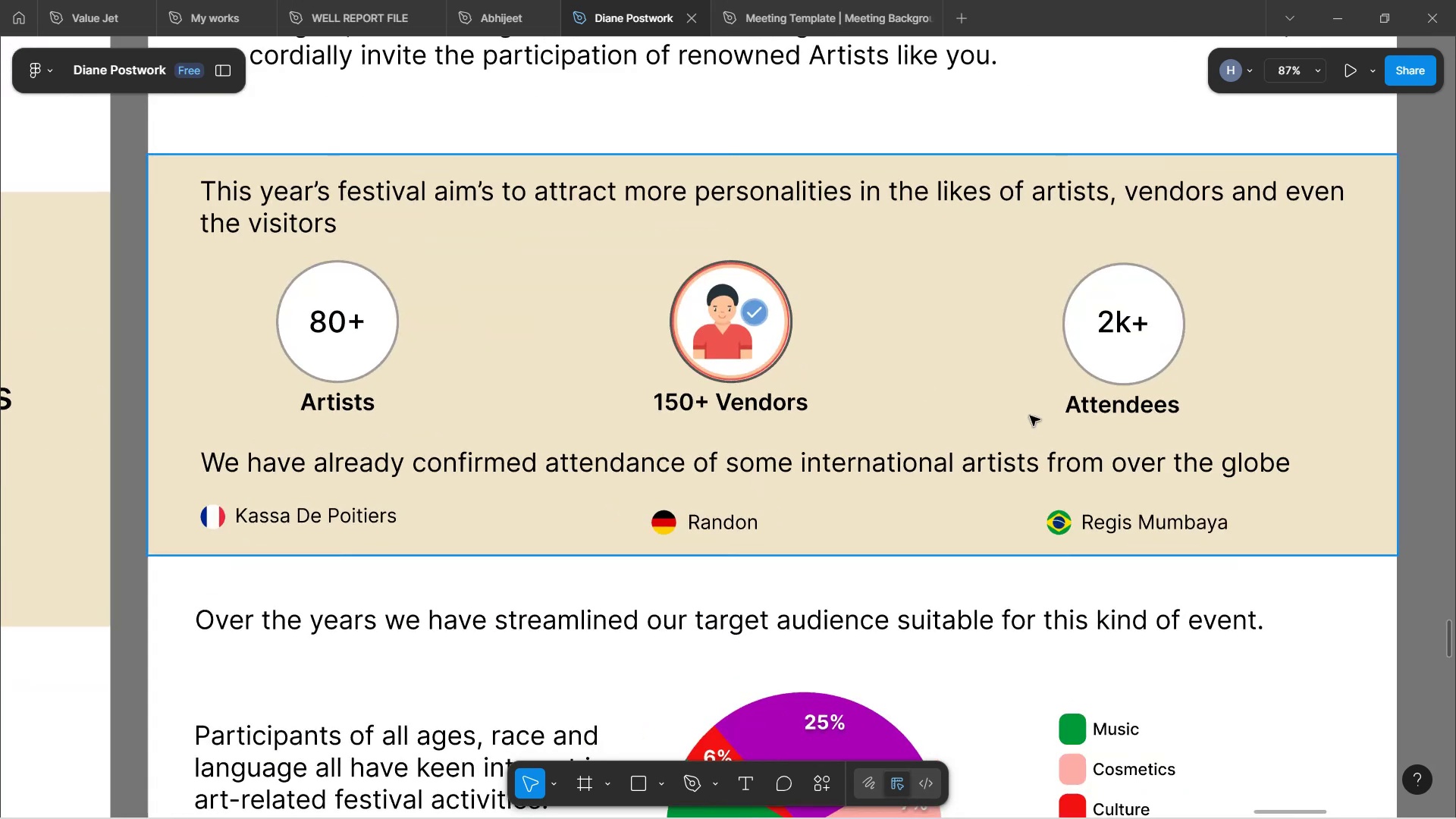 
key(Control+ControlLeft)
 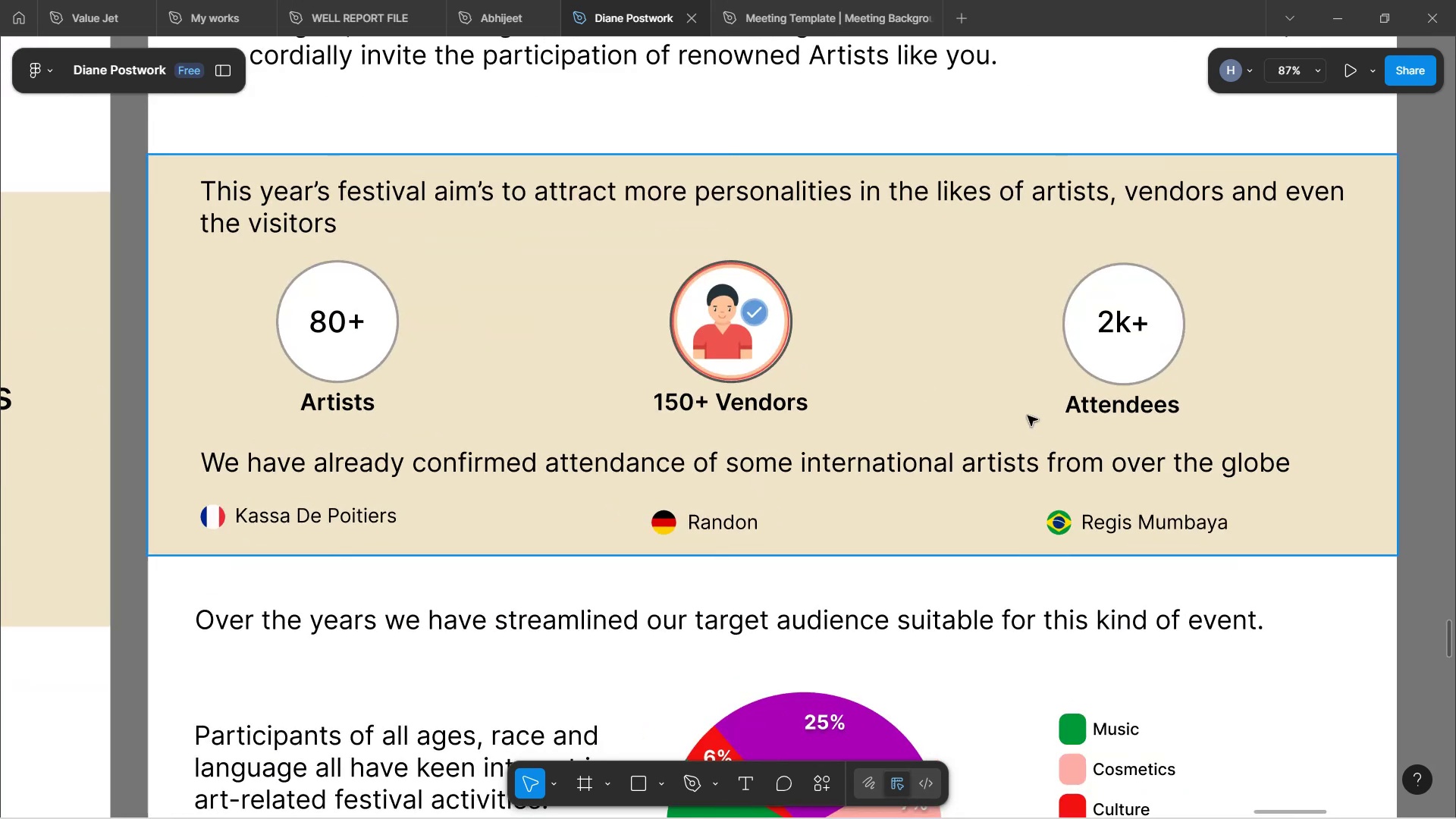 
scroll: coordinate [1009, 327], scroll_direction: up, amount: 24.0
 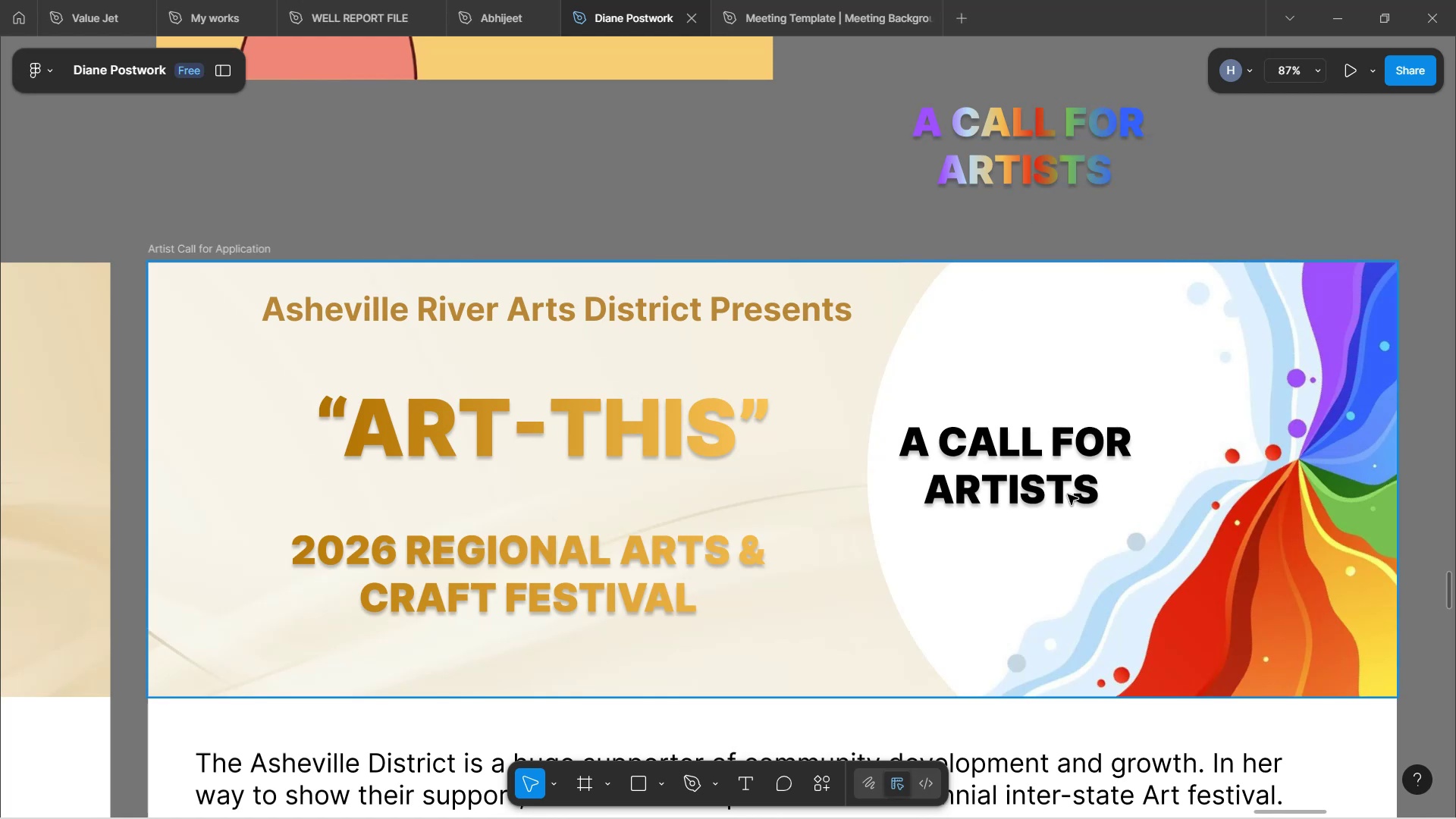 
wait(5.18)
 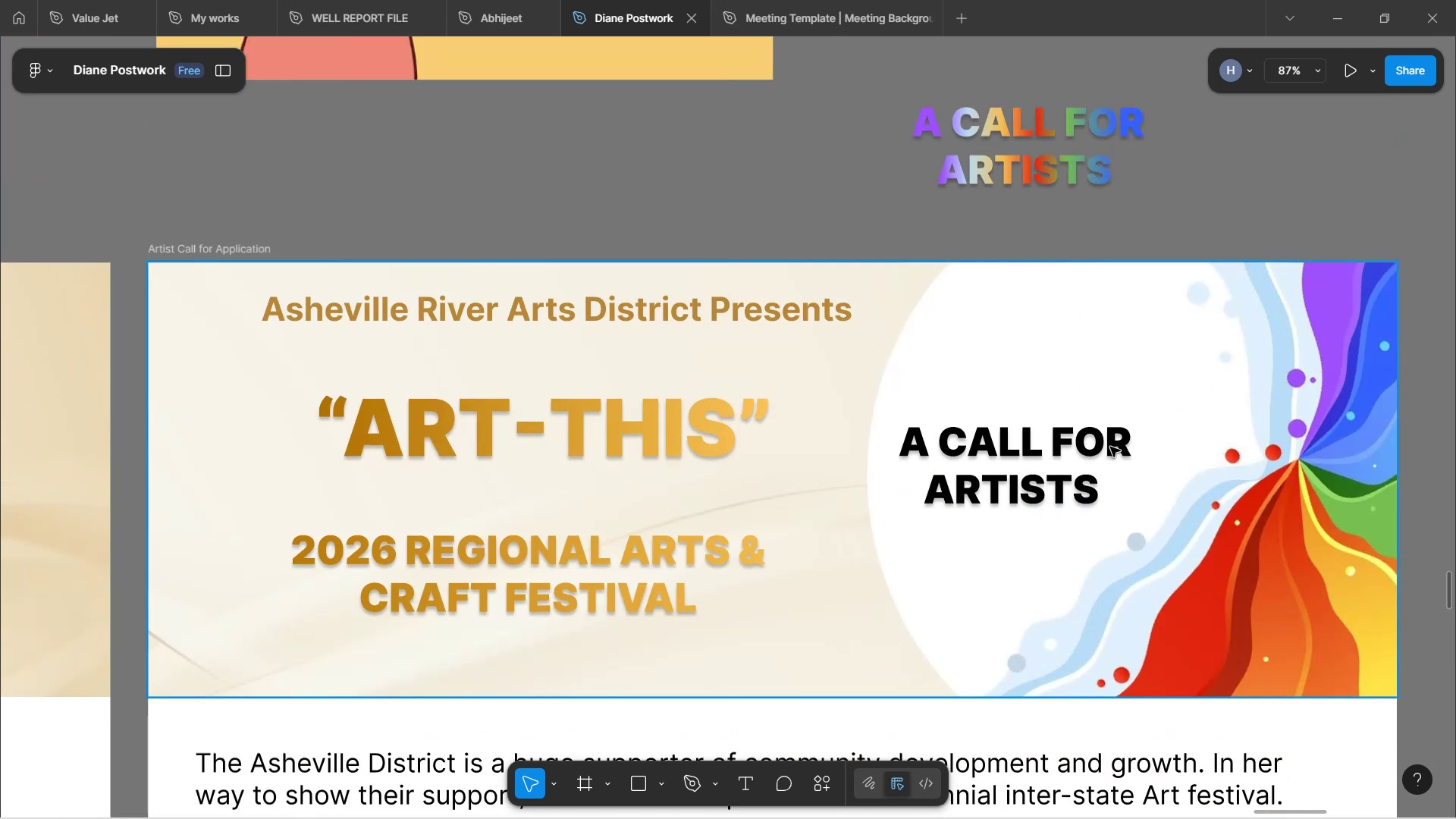 
scroll: coordinate [851, 429], scroll_direction: down, amount: 13.0
 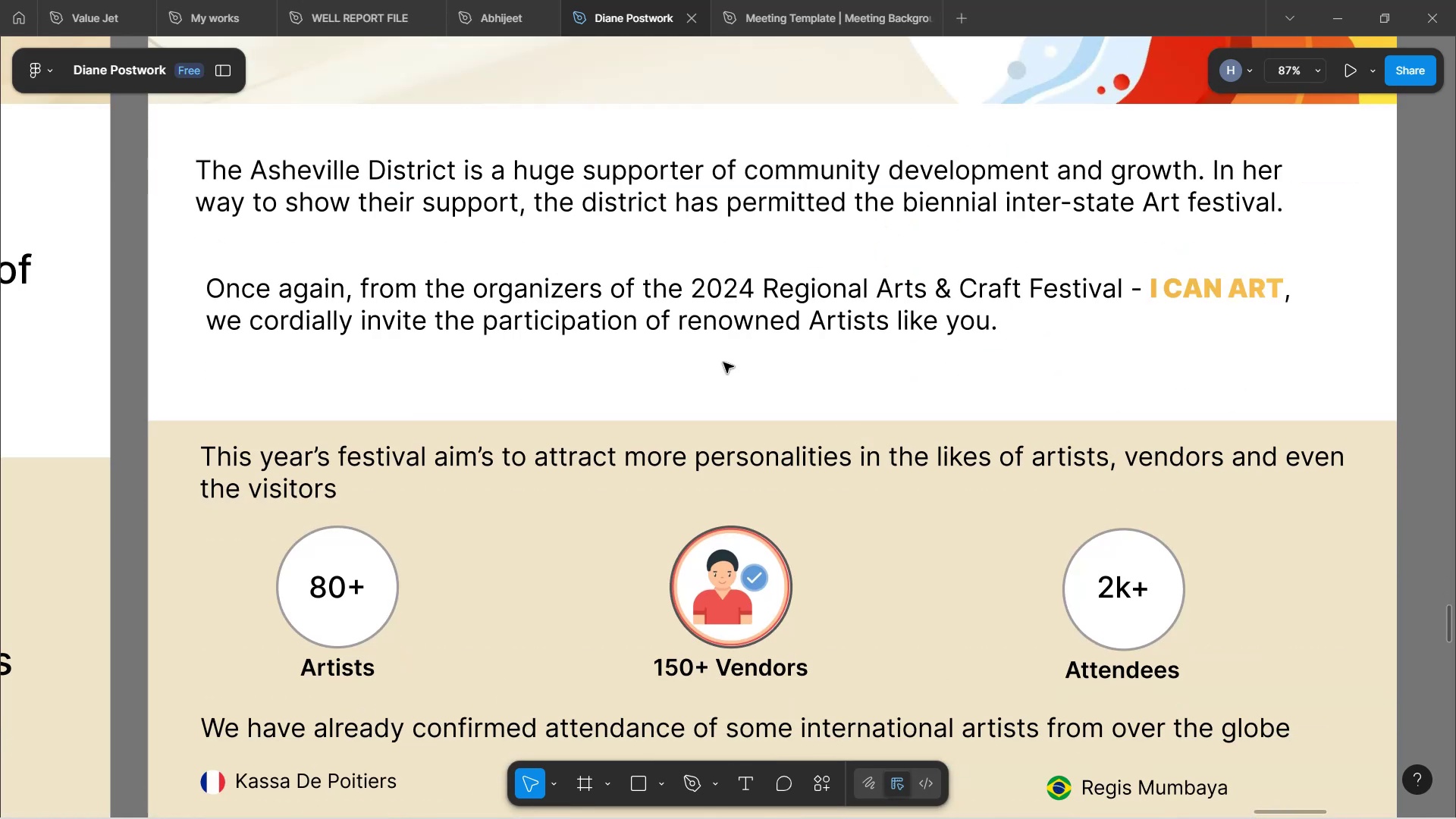 
scroll: coordinate [531, 234], scroll_direction: up, amount: 3.0
 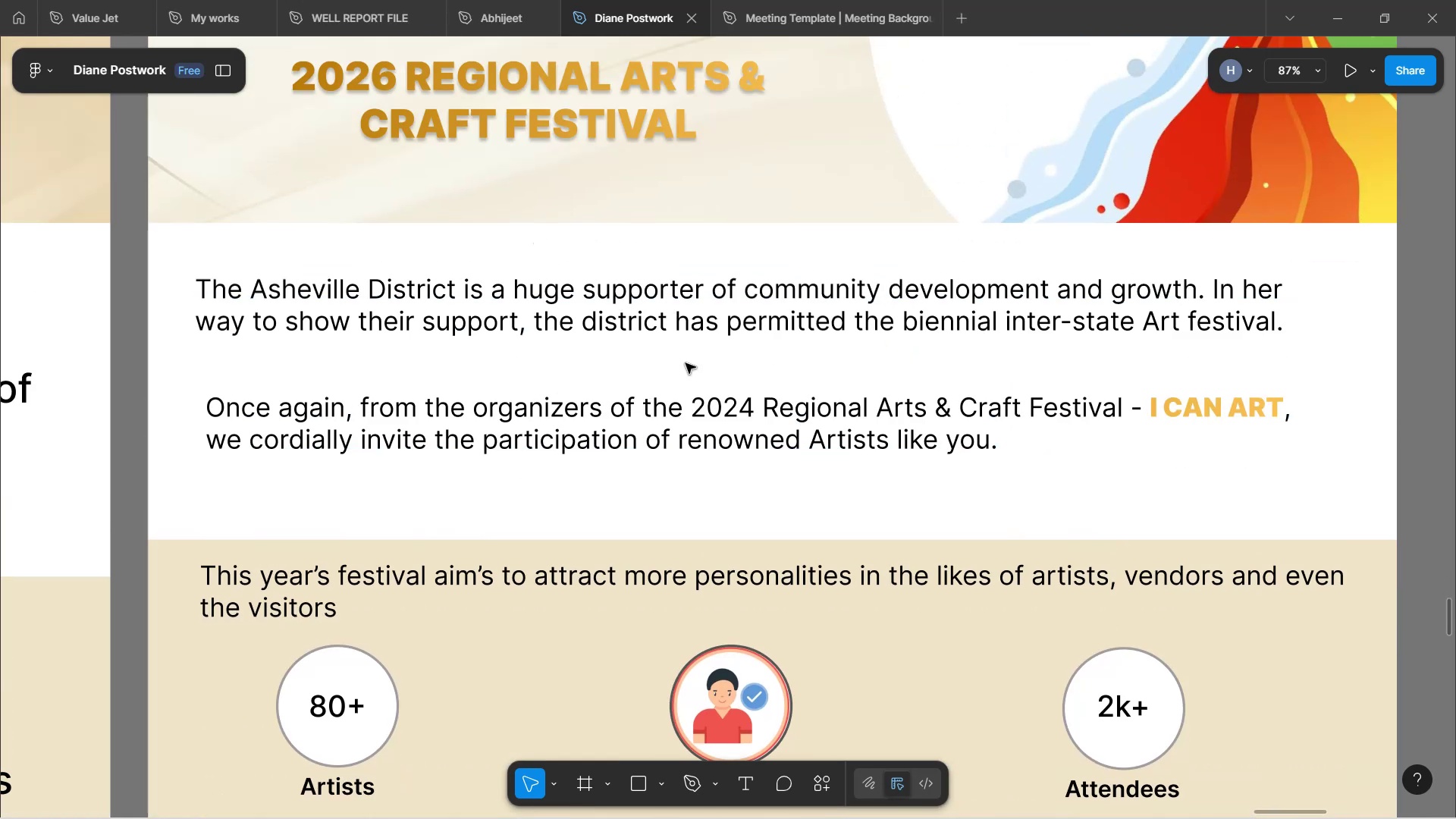 
wait(5.08)
 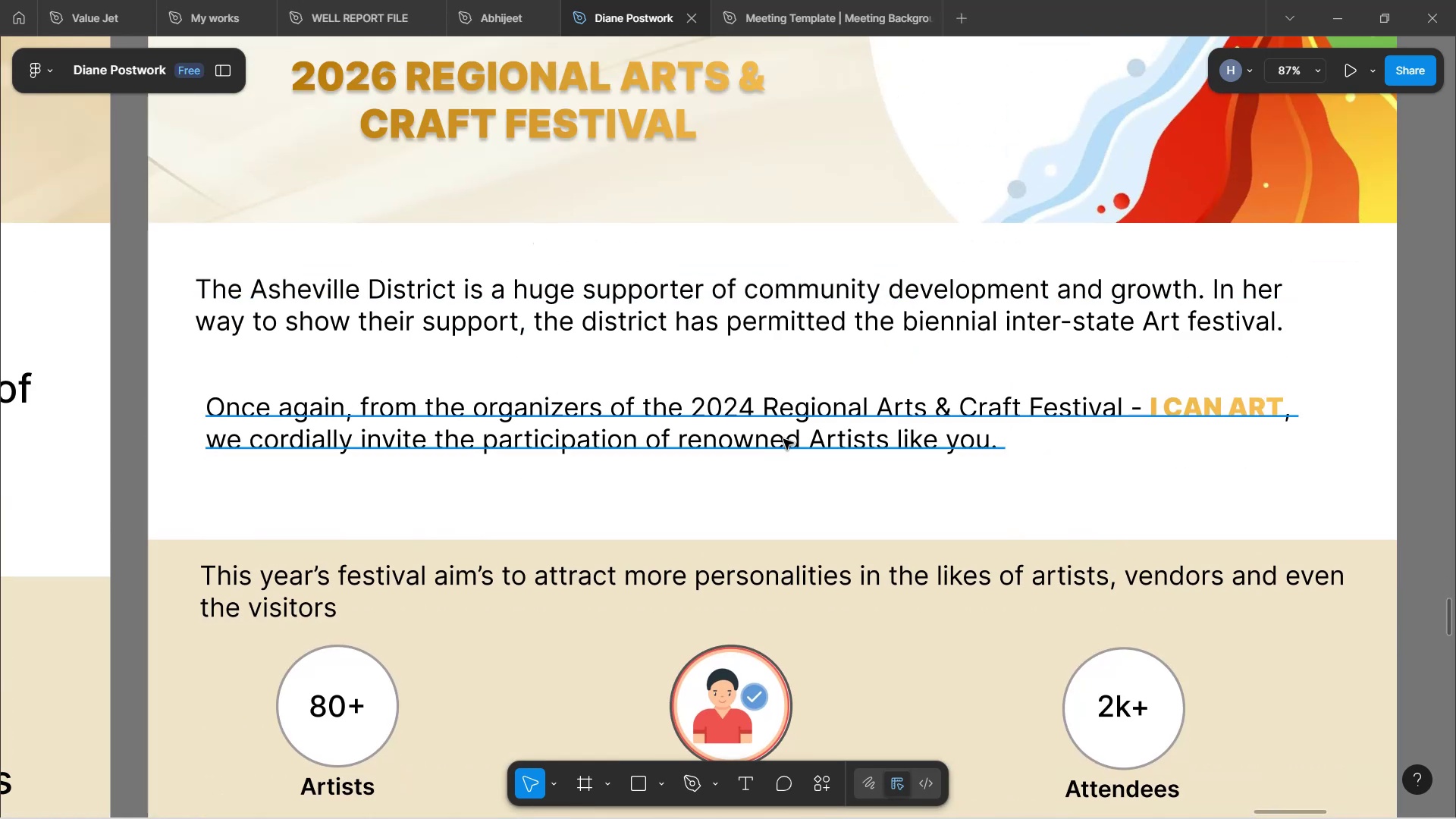 
scroll: coordinate [739, 333], scroll_direction: down, amount: 6.0
 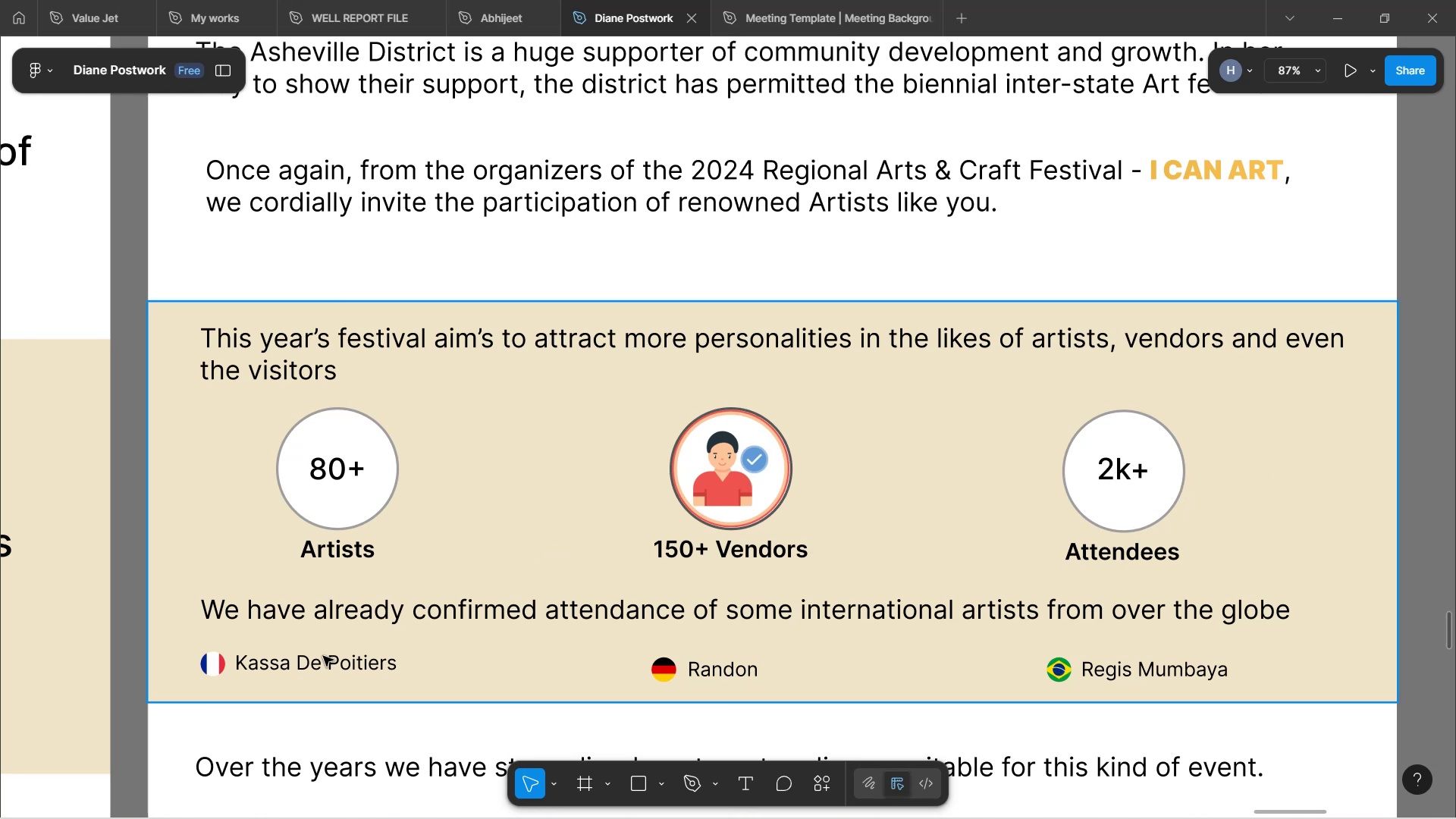 
wait(5.96)
 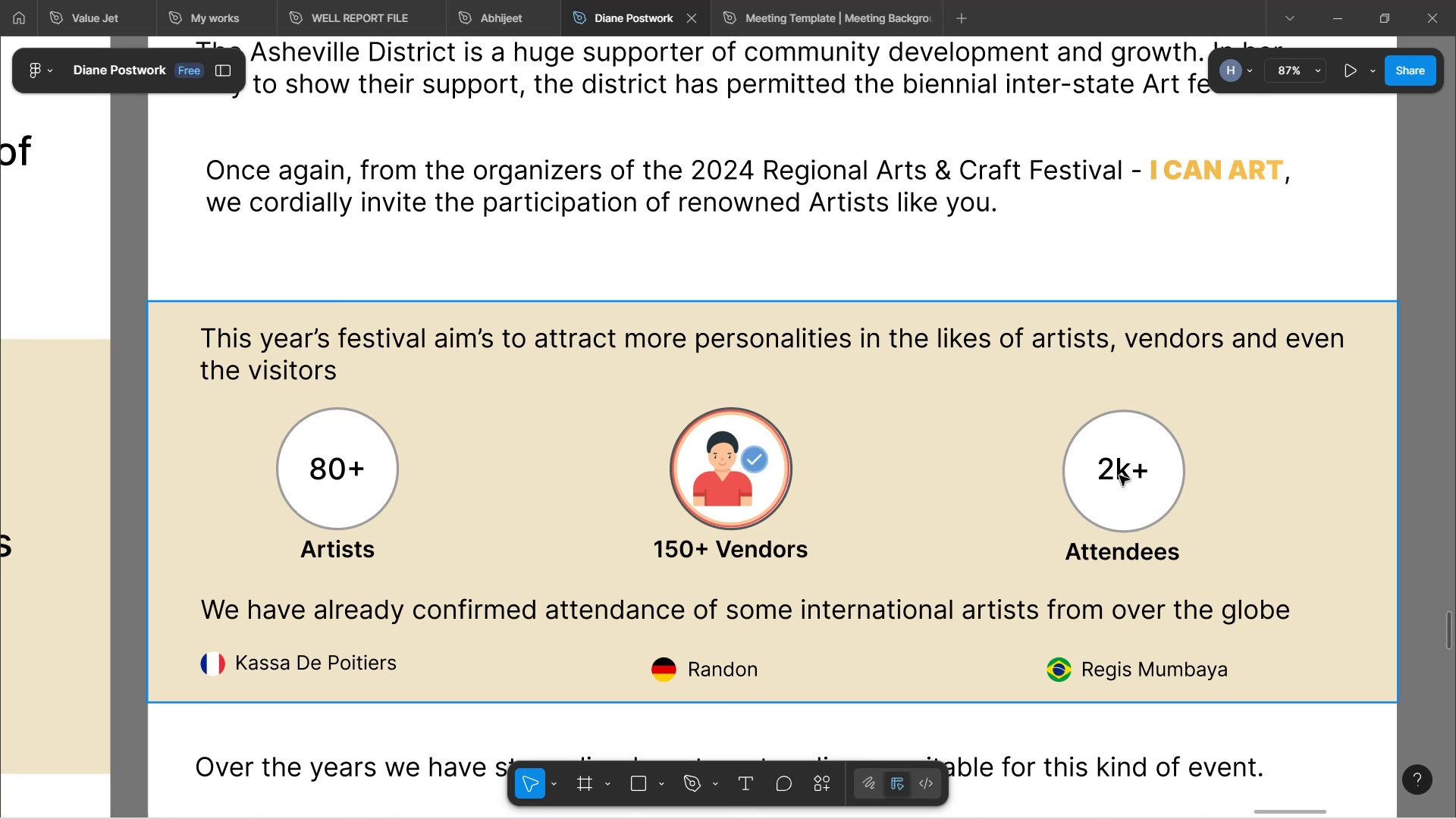 
scroll: coordinate [562, 560], scroll_direction: down, amount: 16.0
 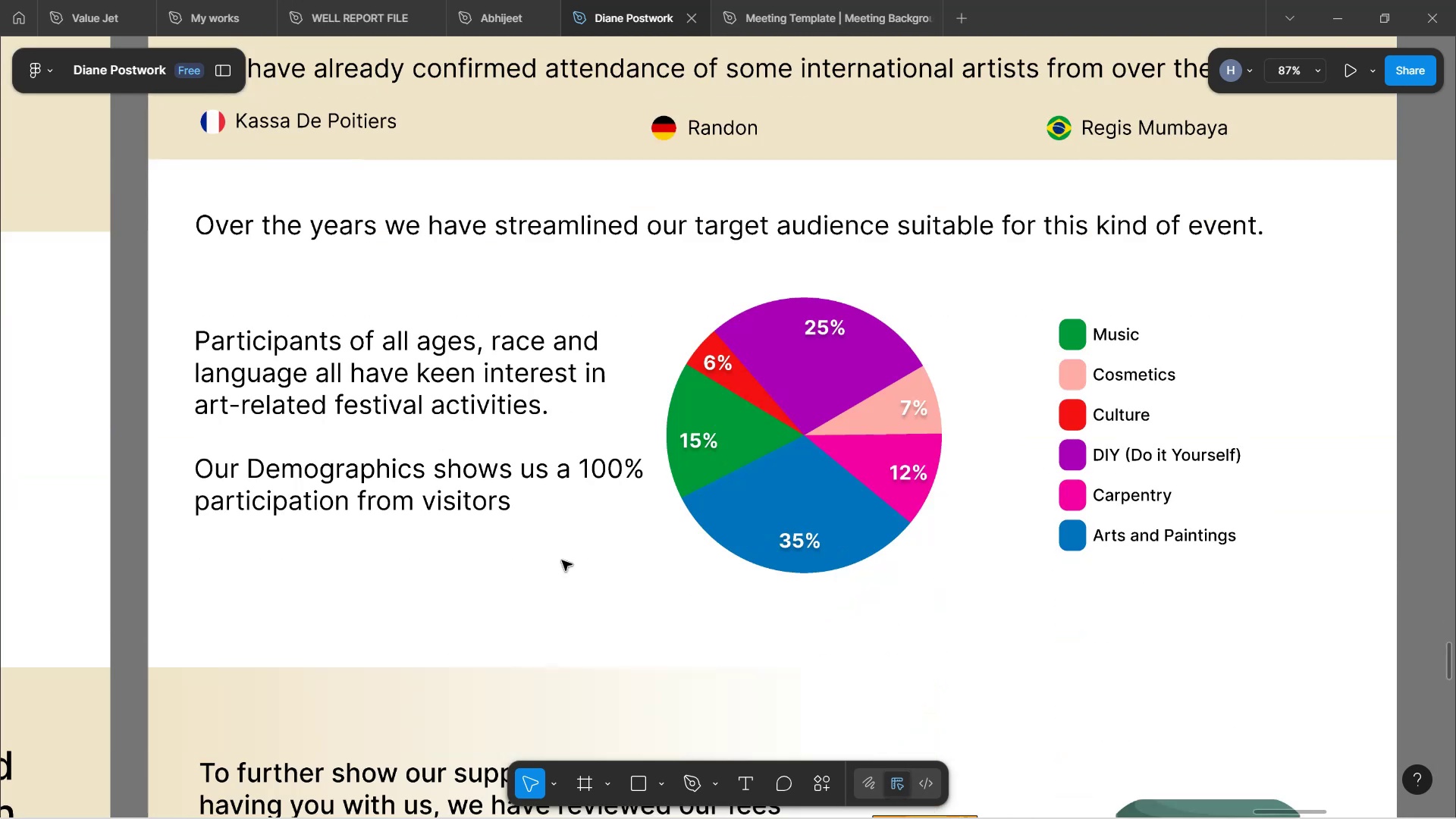 
scroll: coordinate [740, 504], scroll_direction: up, amount: 2.0
 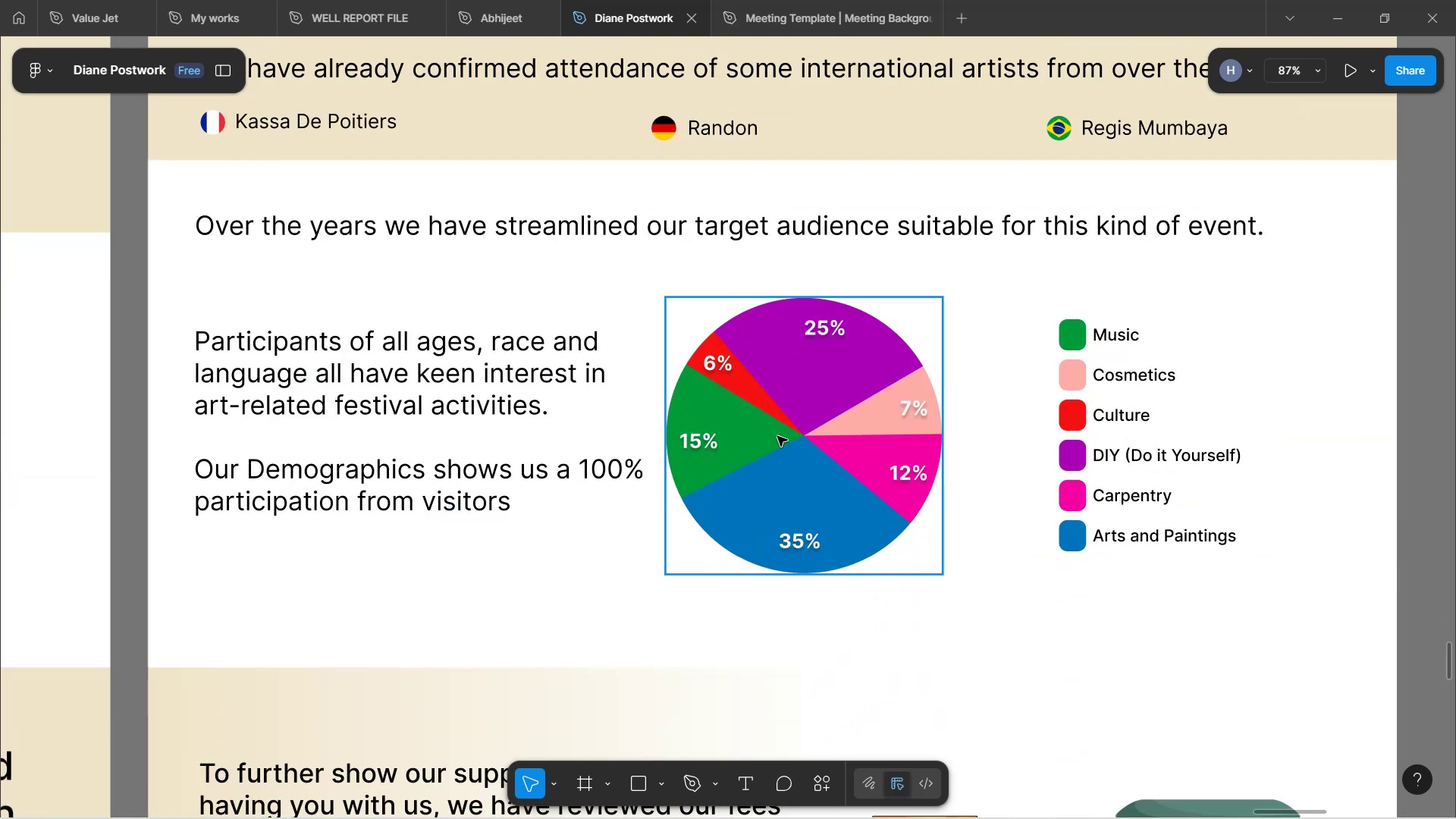 
scroll: coordinate [1202, 497], scroll_direction: down, amount: 12.0
 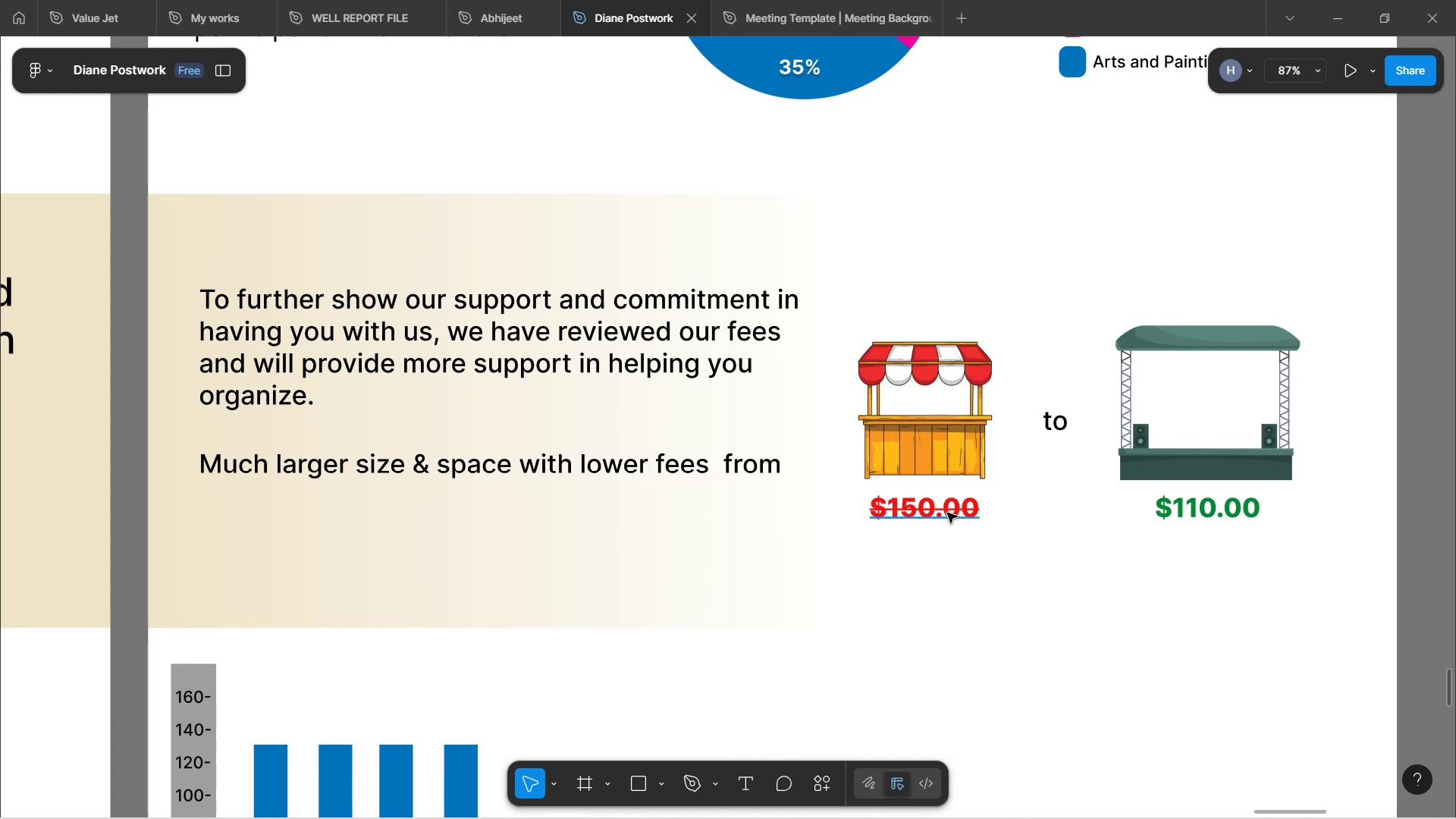 
wait(10.7)
 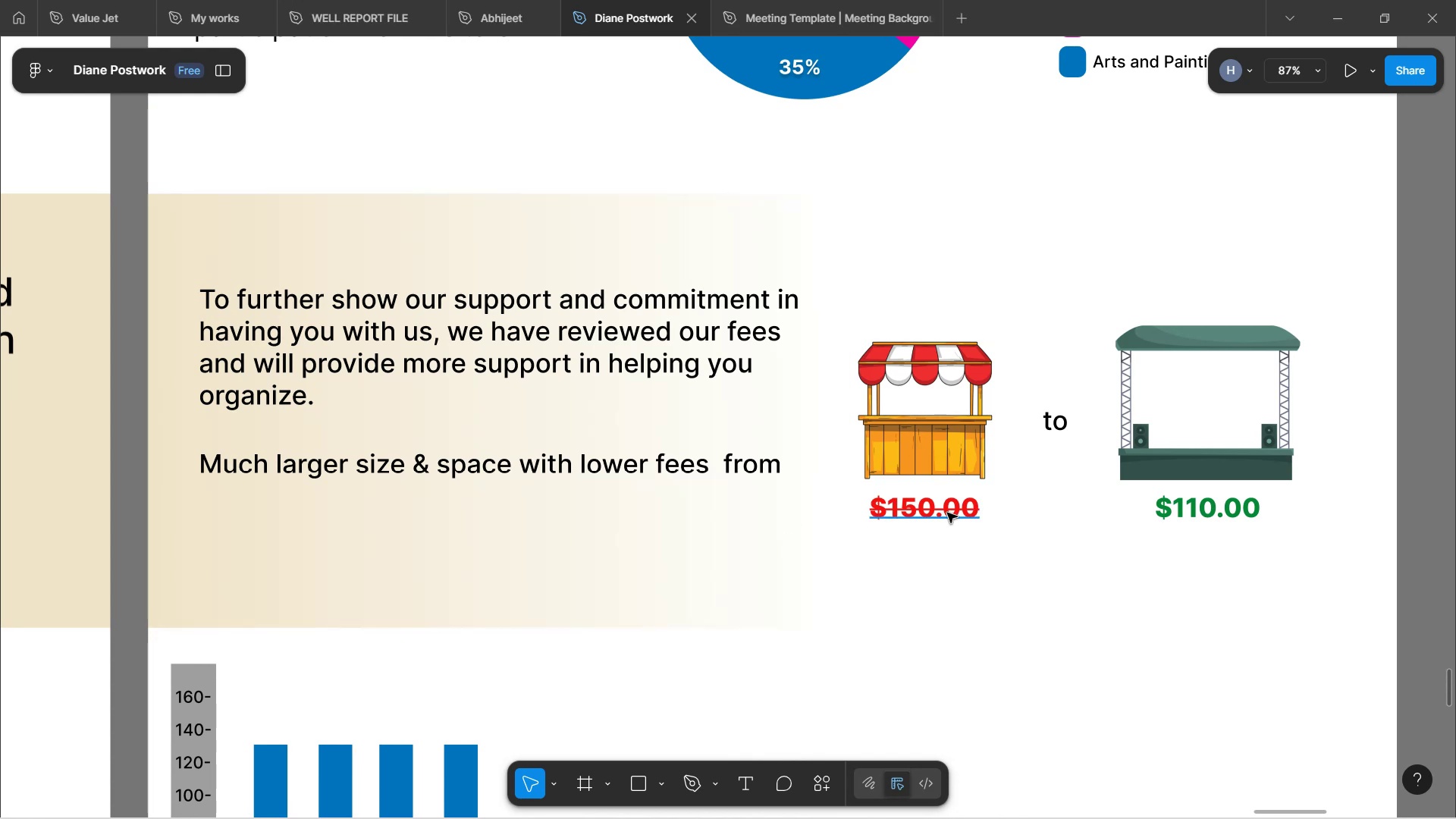 
scroll: coordinate [871, 443], scroll_direction: down, amount: 5.0
 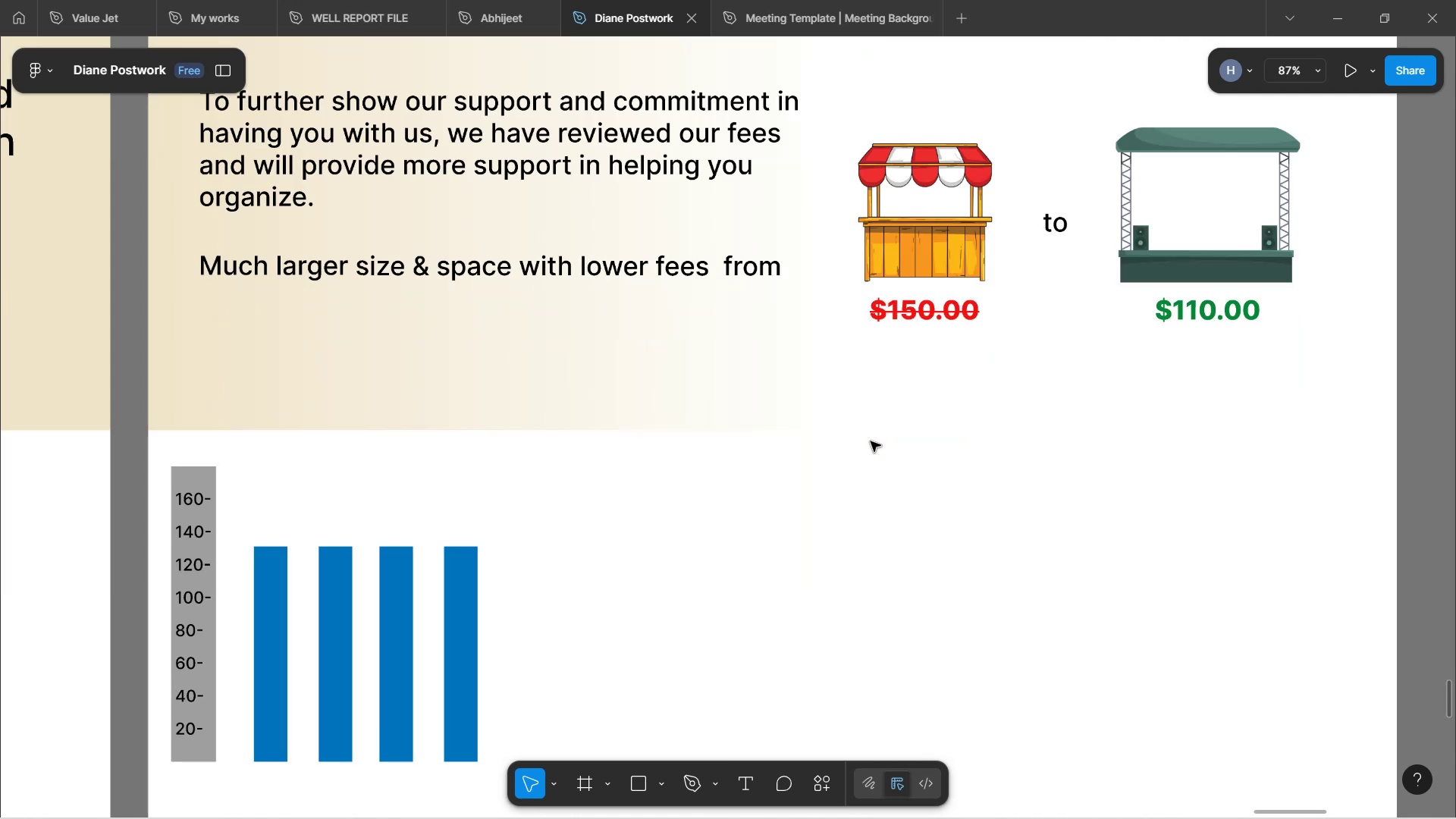 
scroll: coordinate [871, 441], scroll_direction: up, amount: 4.0
 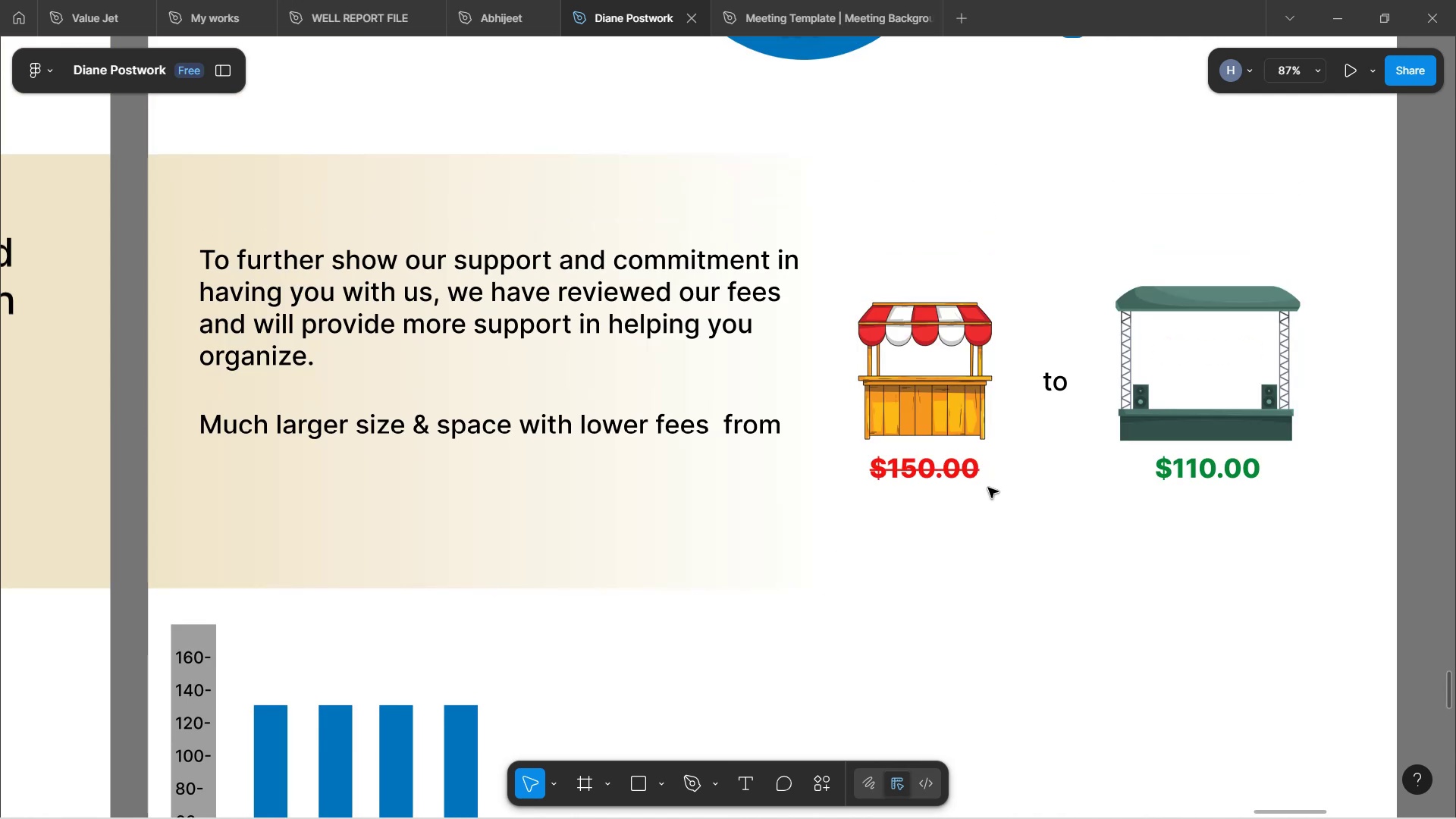 
wait(6.07)
 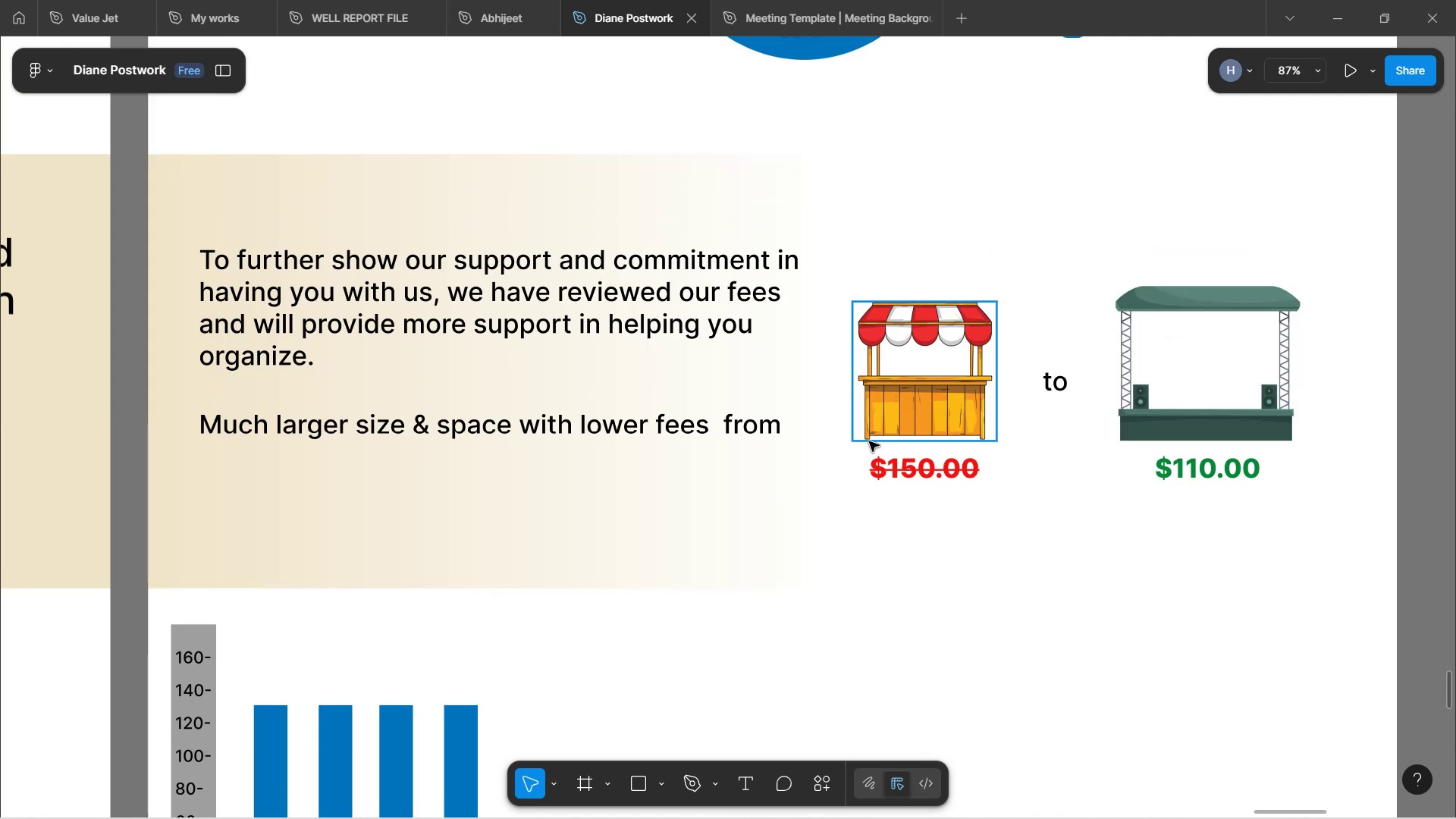 
scroll: coordinate [986, 471], scroll_direction: up, amount: 40.0
 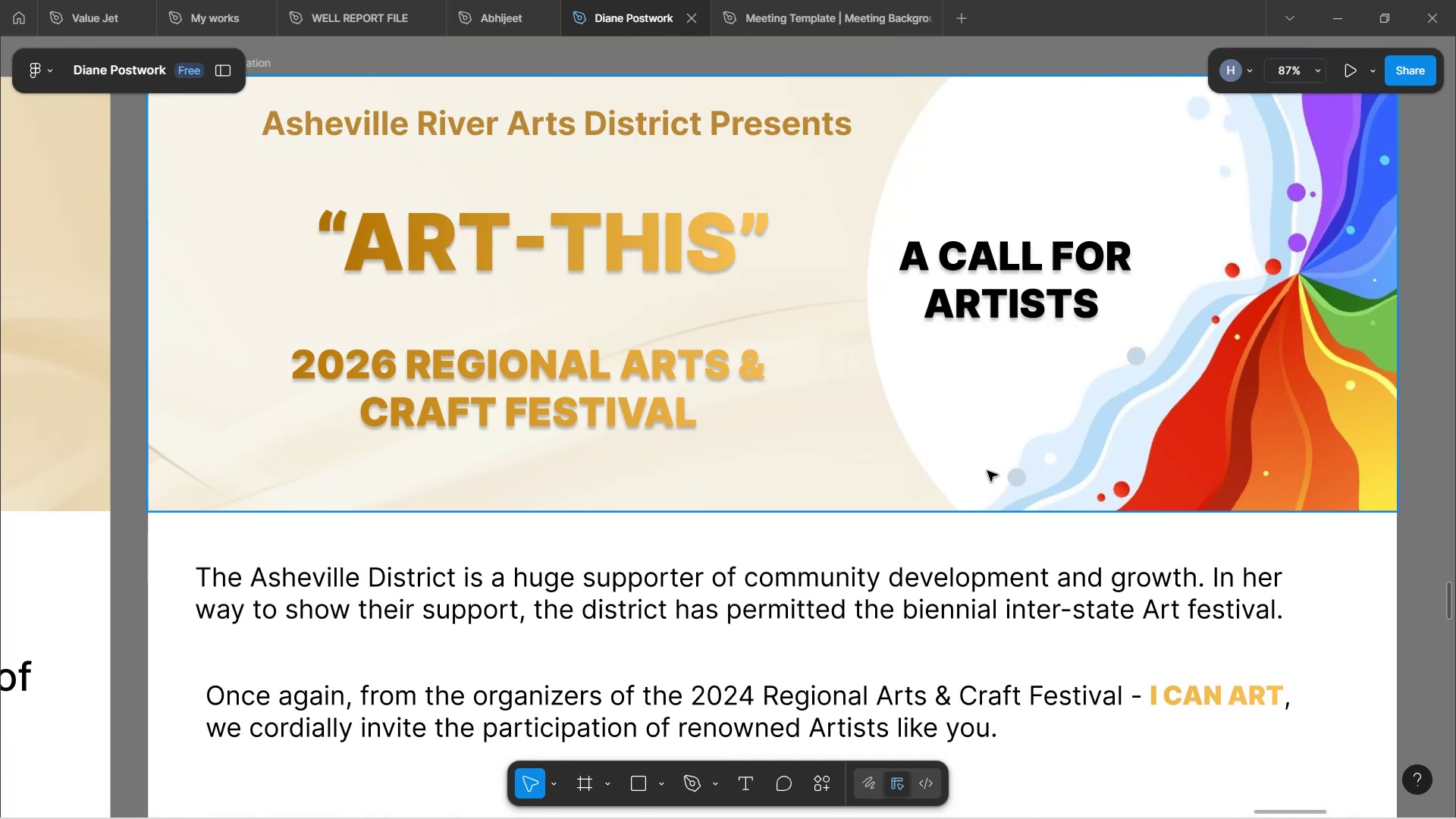 
scroll: coordinate [991, 475], scroll_direction: down, amount: 48.0
 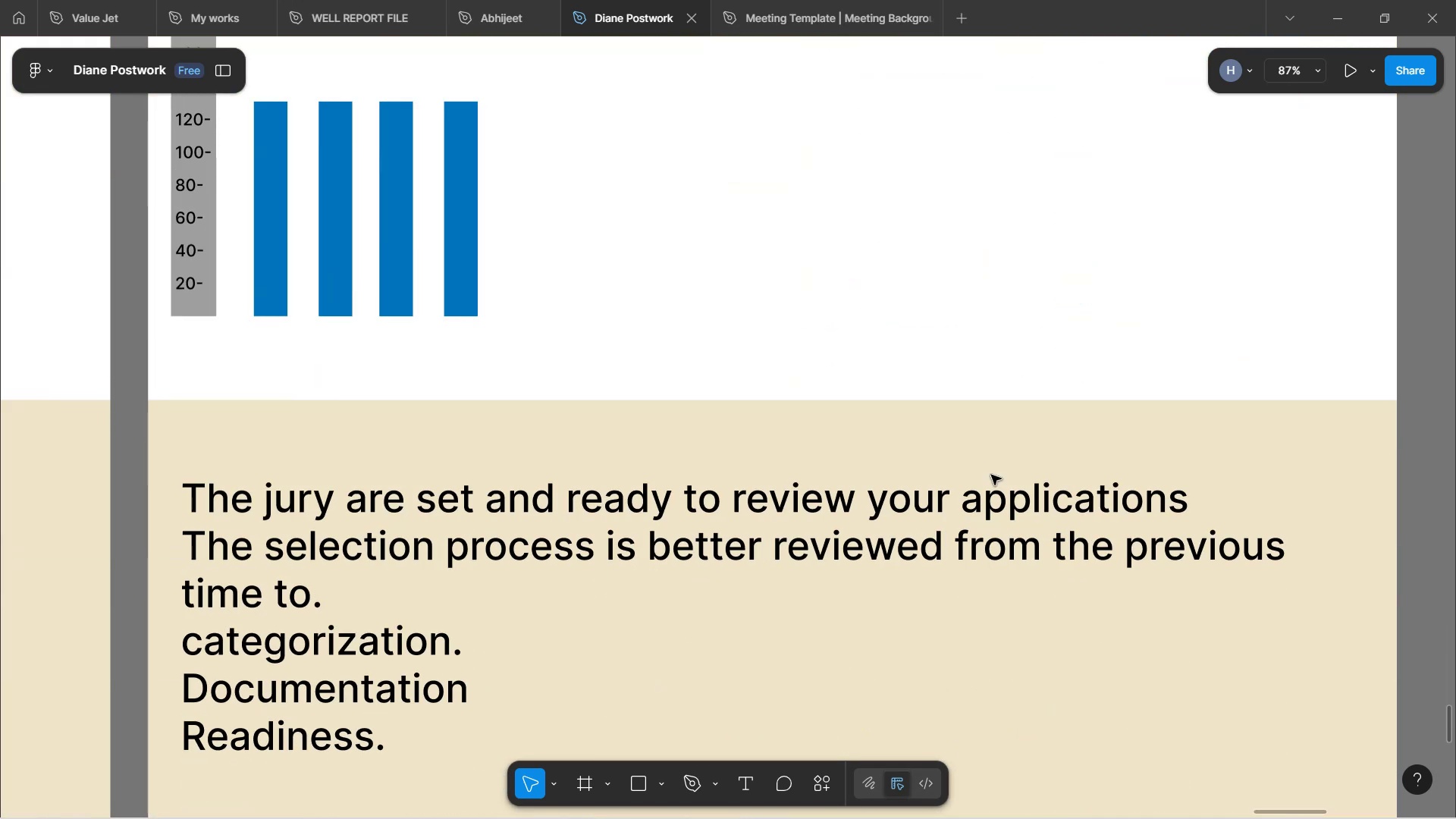 
scroll: coordinate [991, 475], scroll_direction: up, amount: 15.0
 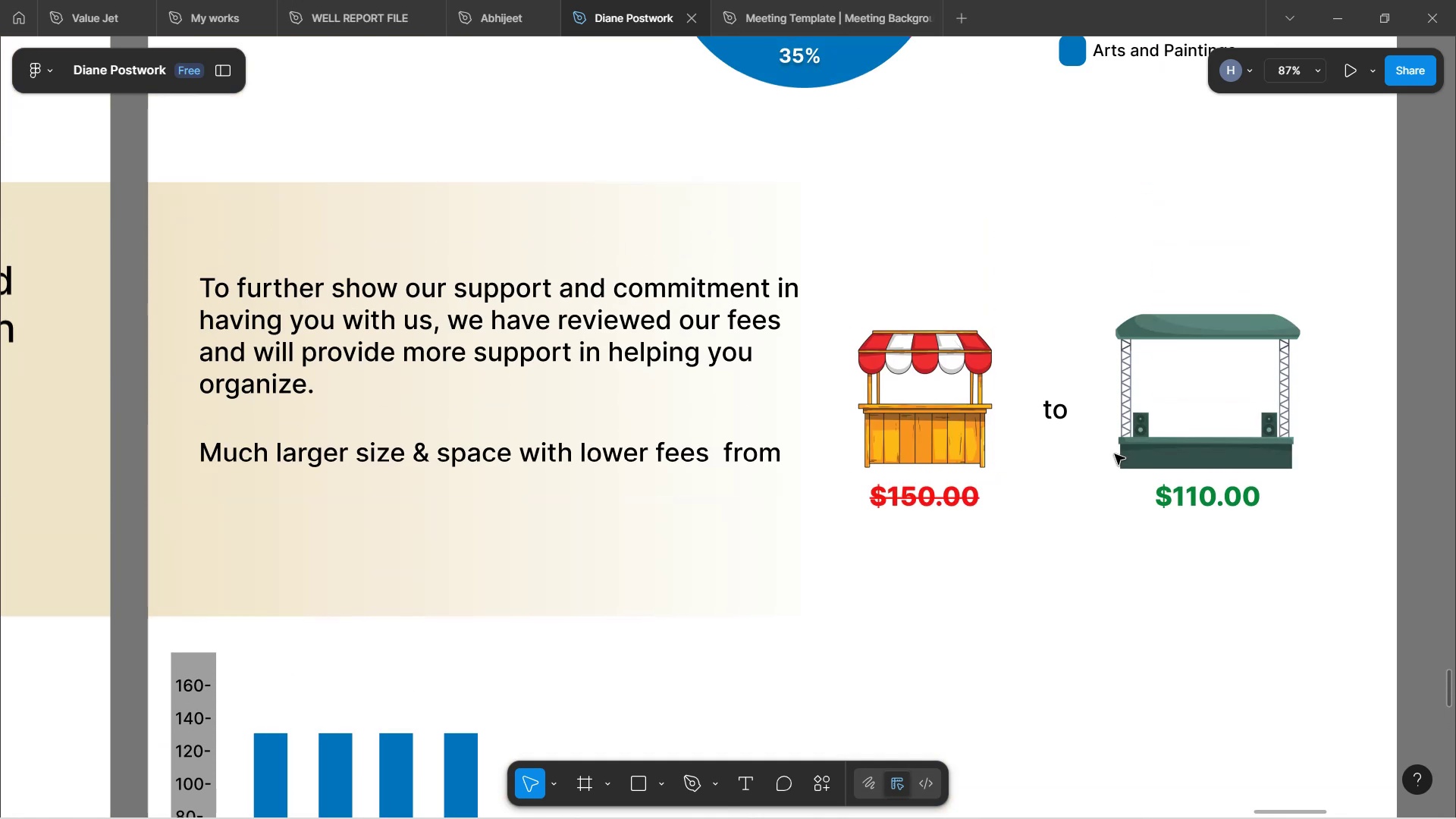 
left_click([1272, 437])
 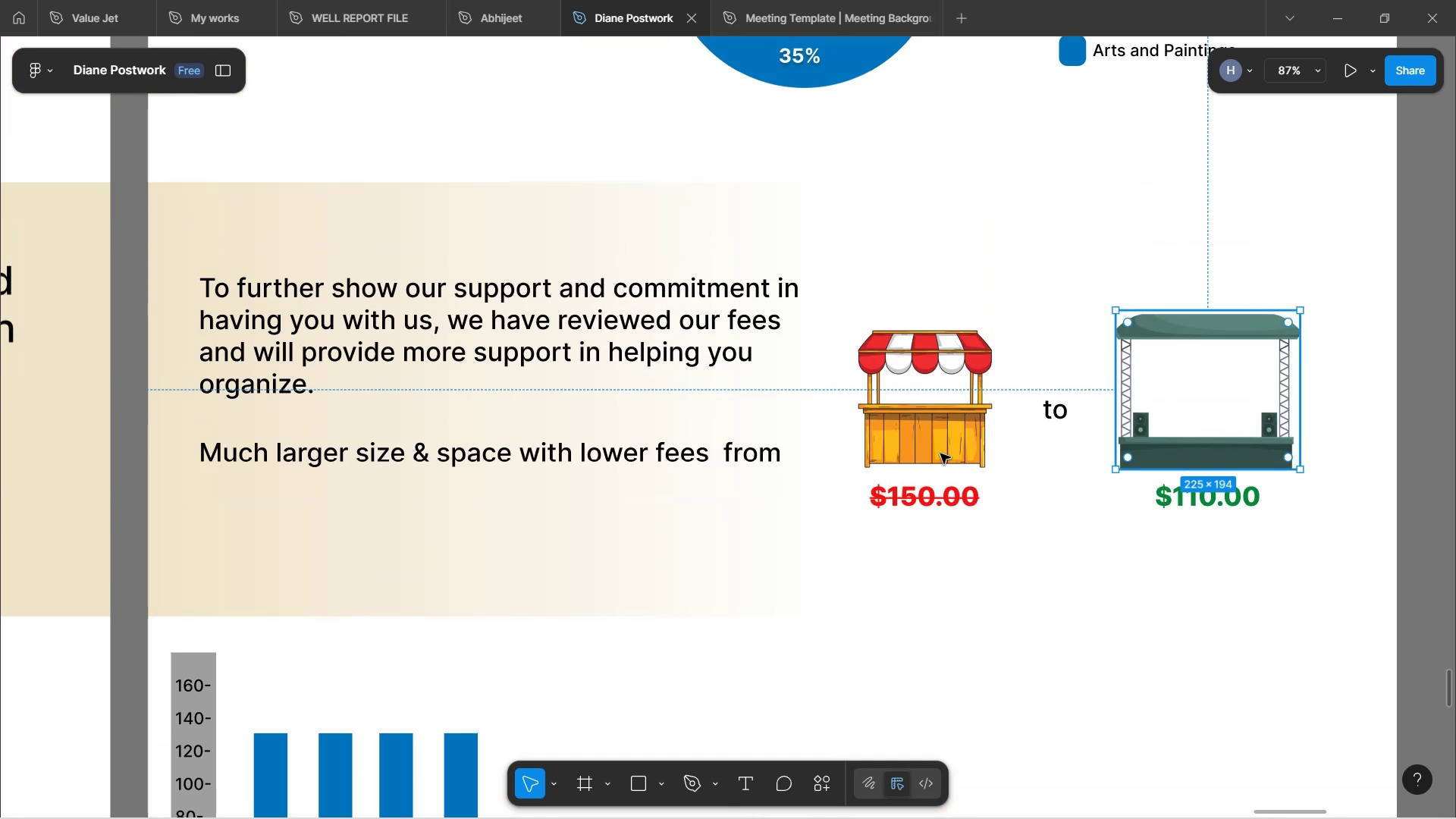 
left_click([938, 451])
 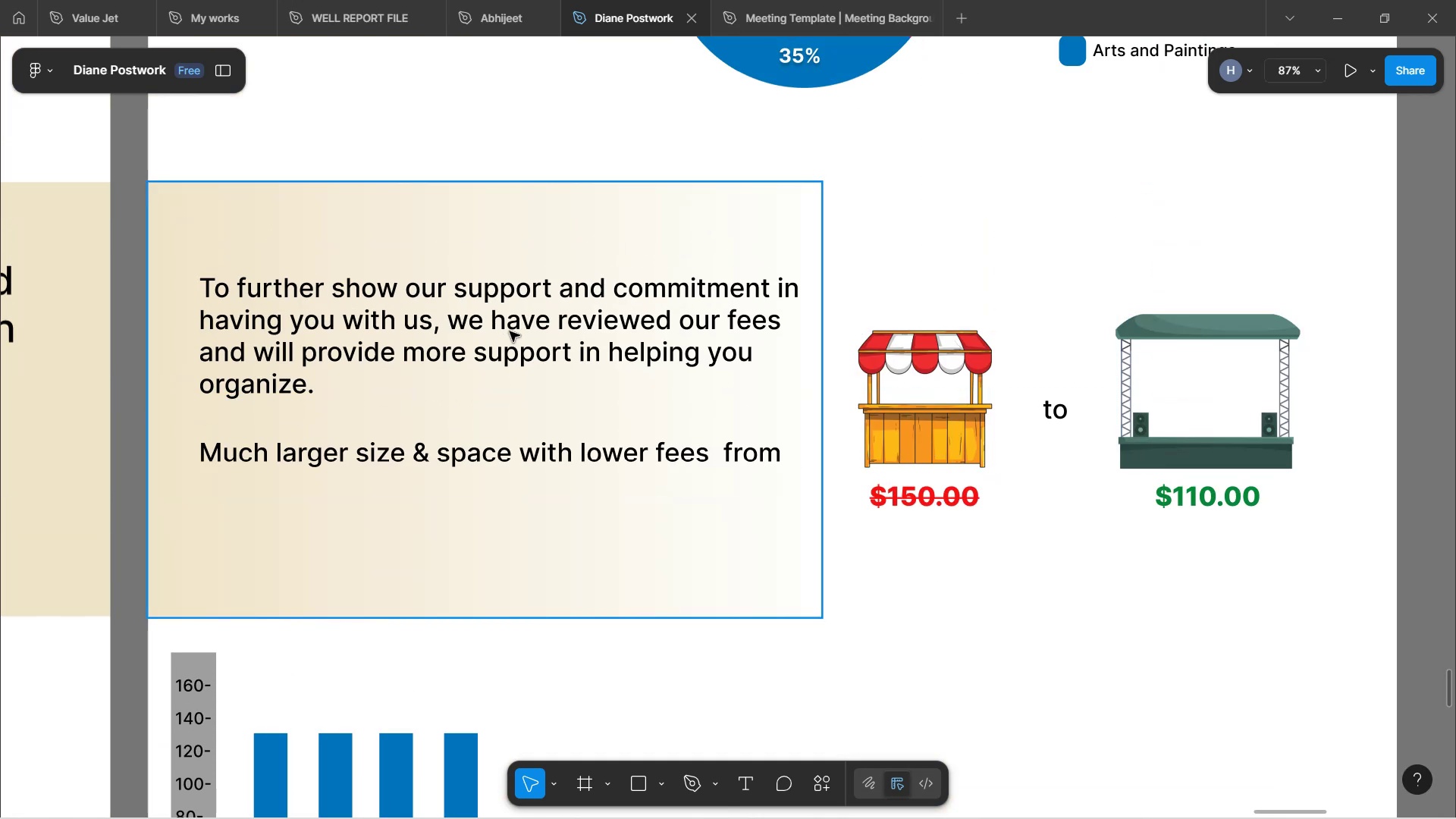 
wait(8.12)
 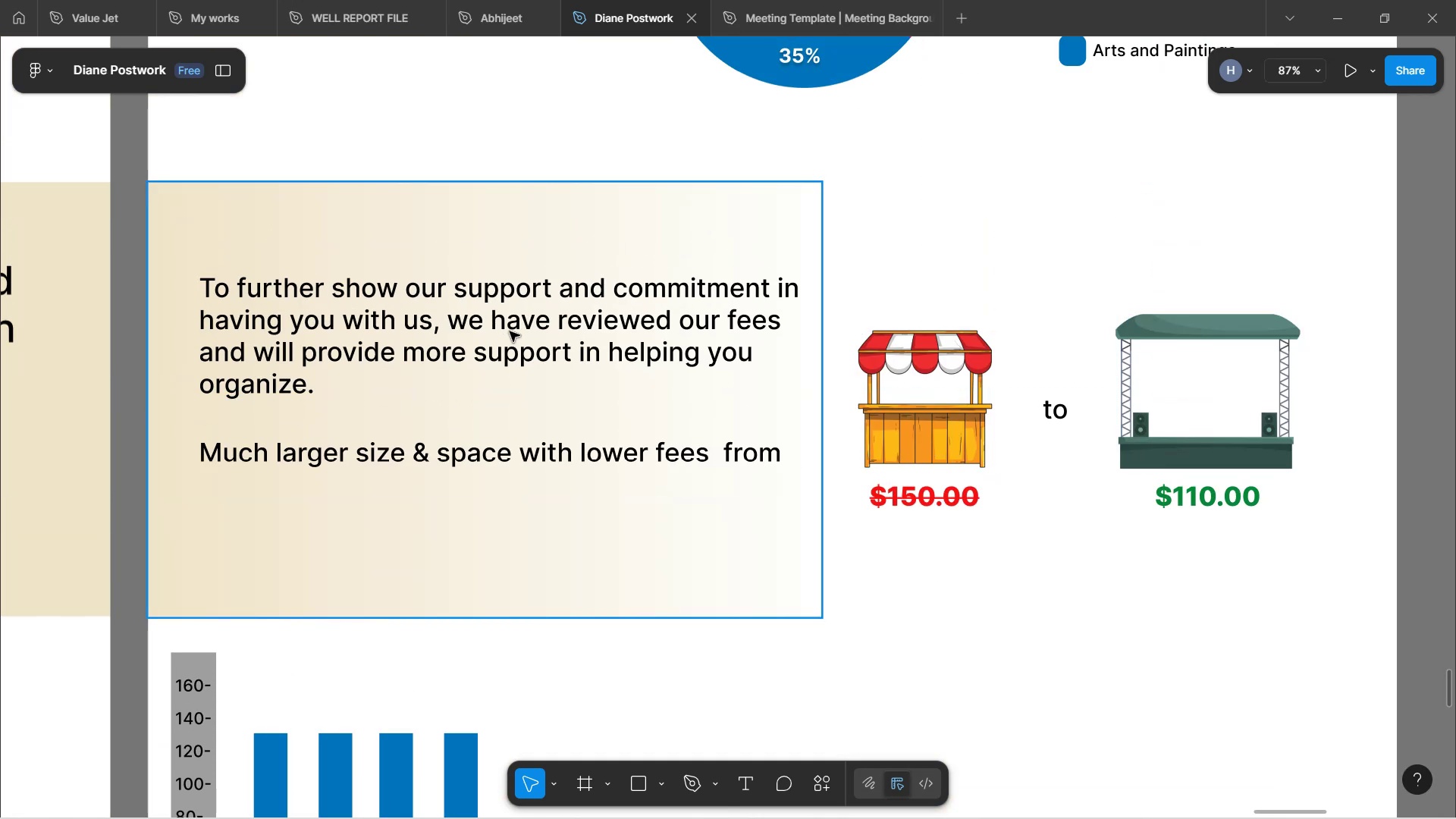 
scroll: coordinate [1172, 472], scroll_direction: down, amount: 1.0
 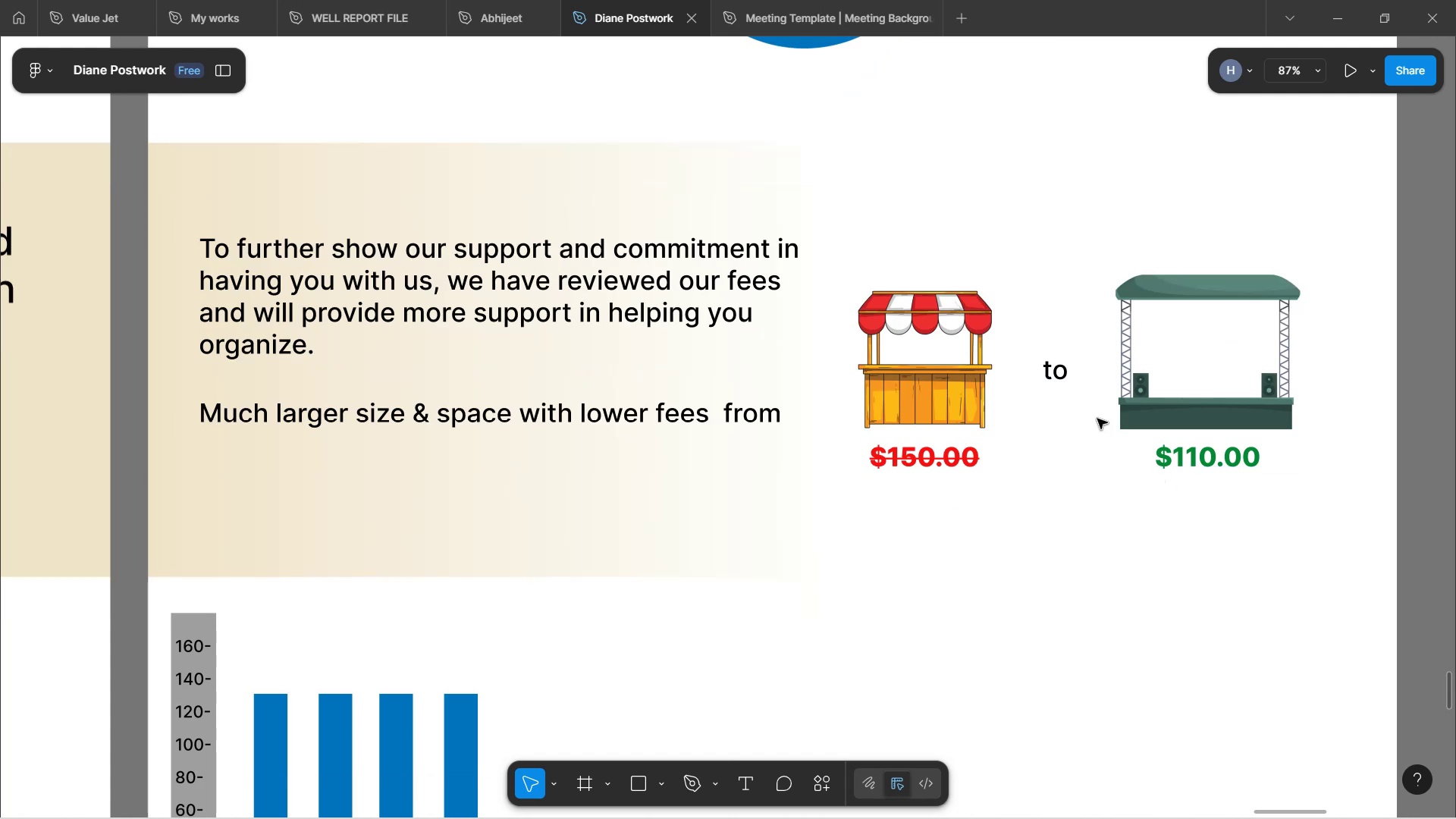 
left_click([1057, 375])
 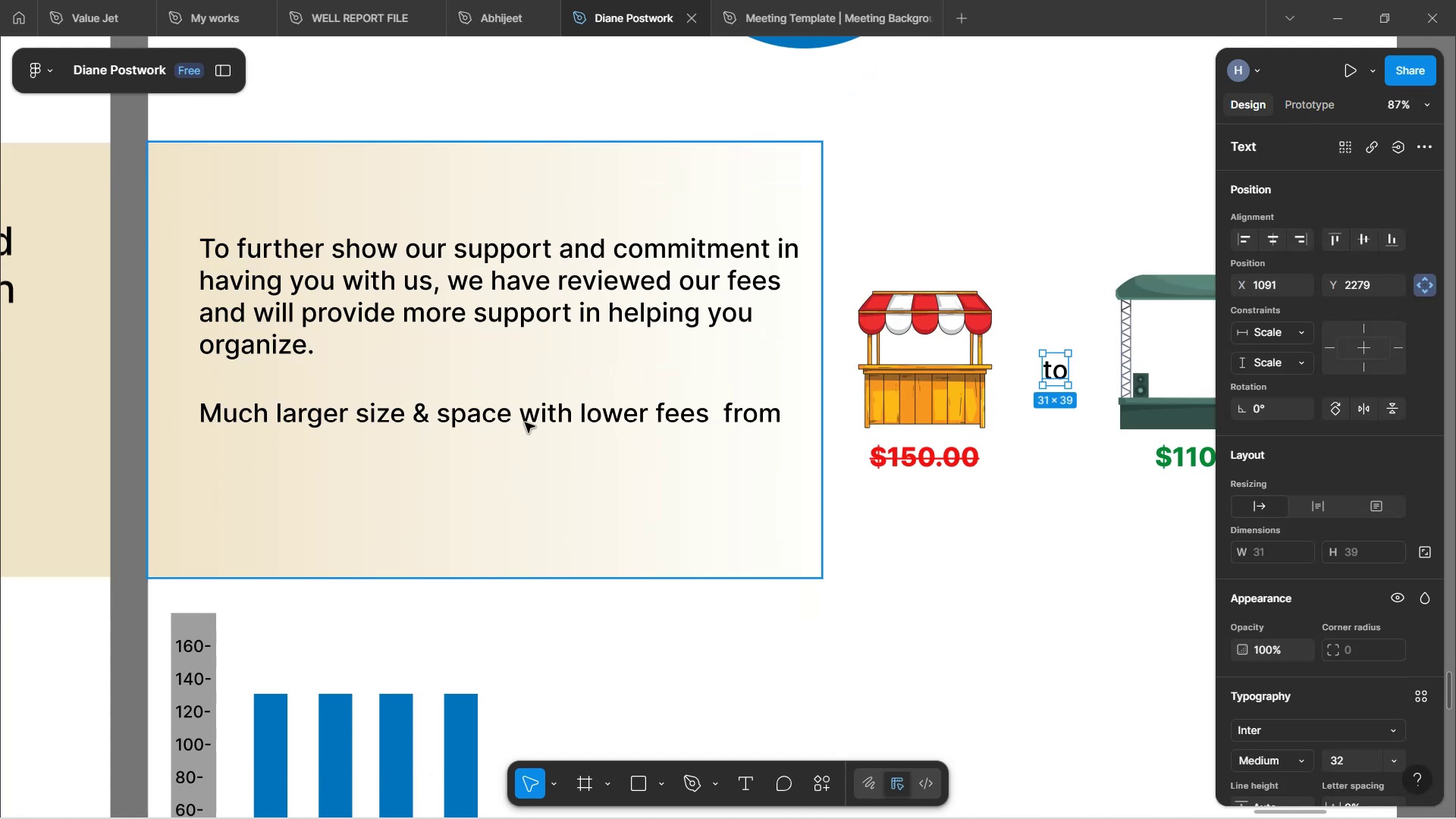 
double_click([735, 424])
 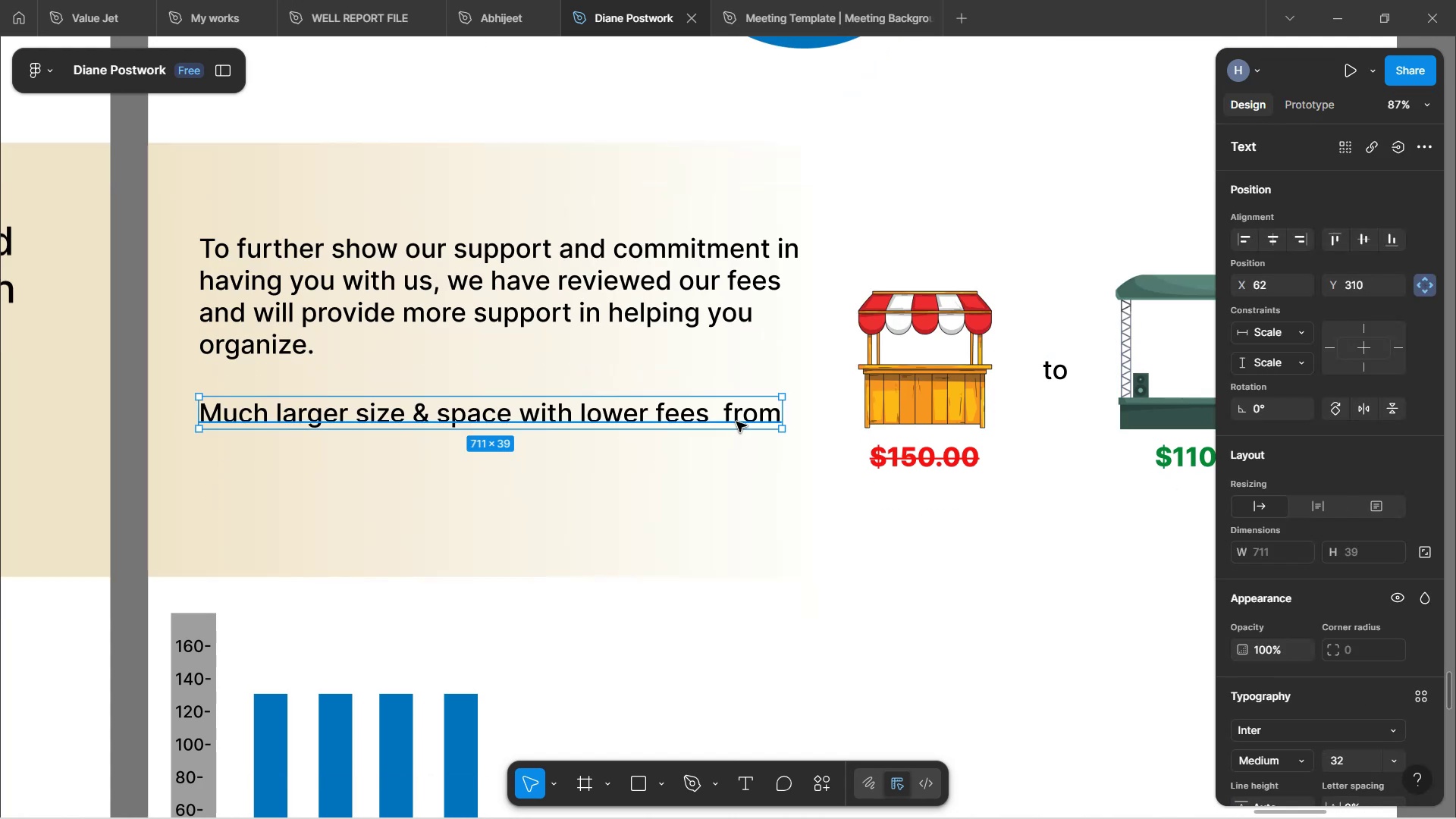 
double_click([745, 419])
 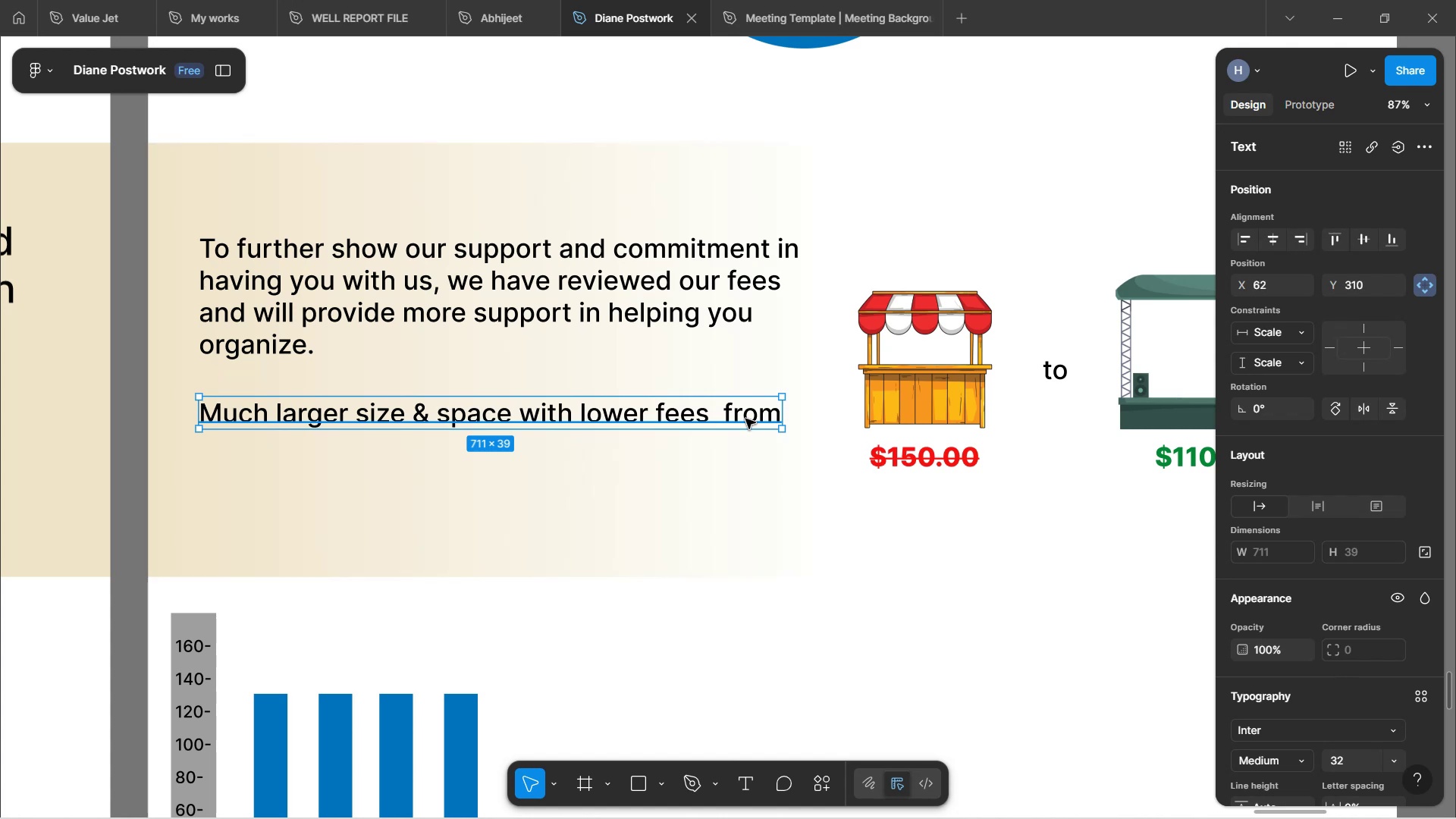 
double_click([745, 419])
 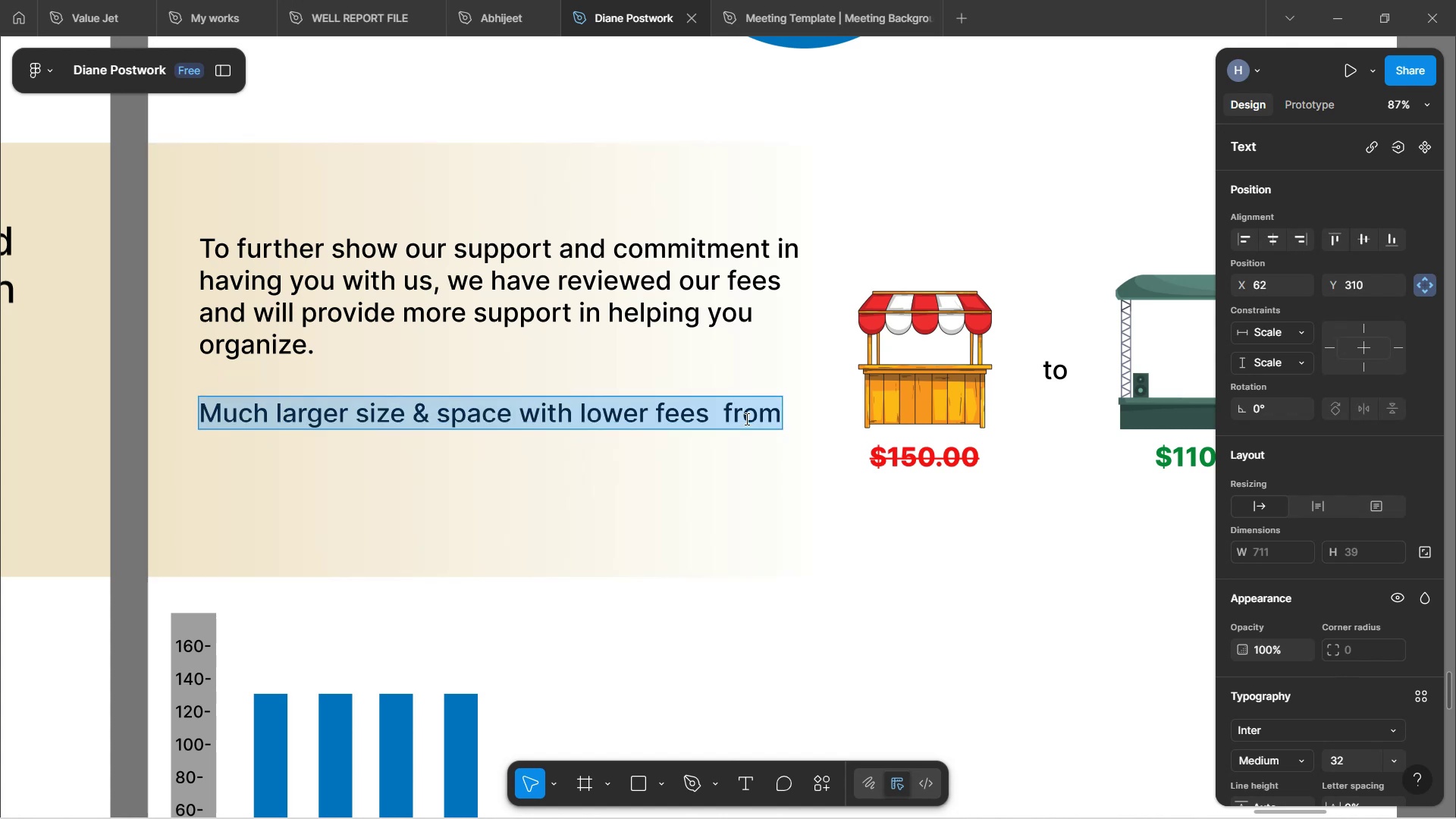 
left_click([745, 419])
 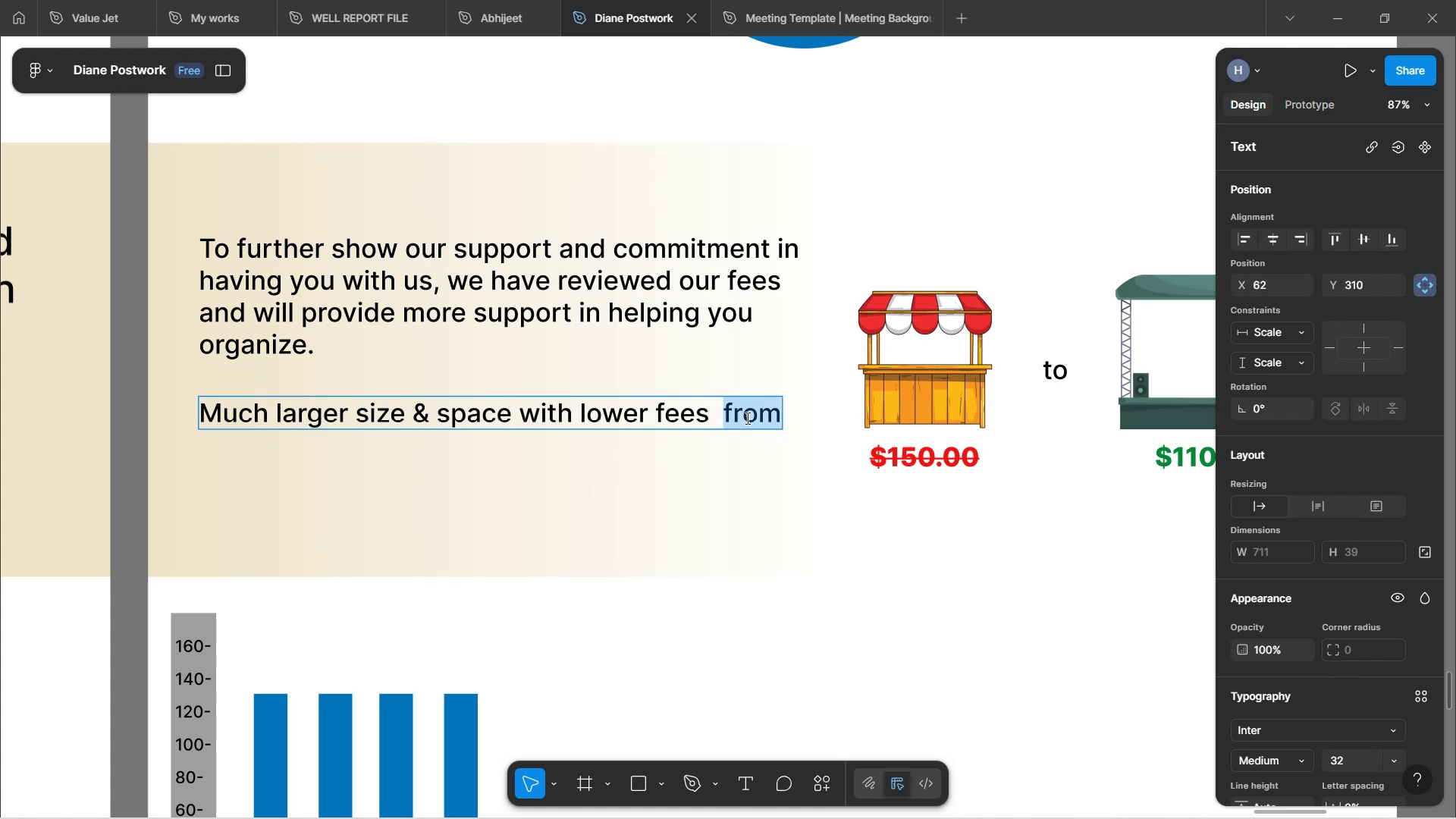 
key(Backspace)
 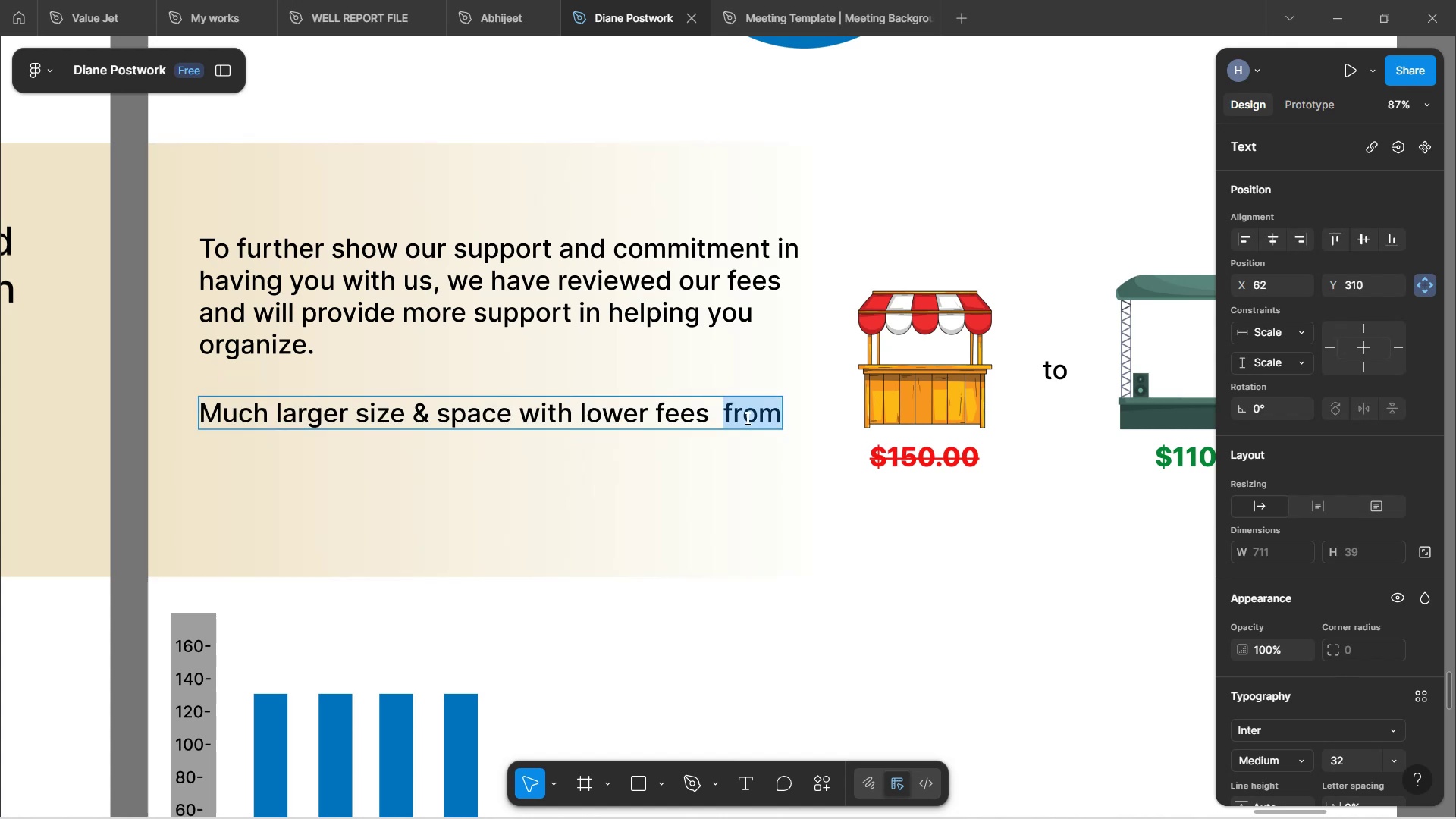 
key(Backspace)
 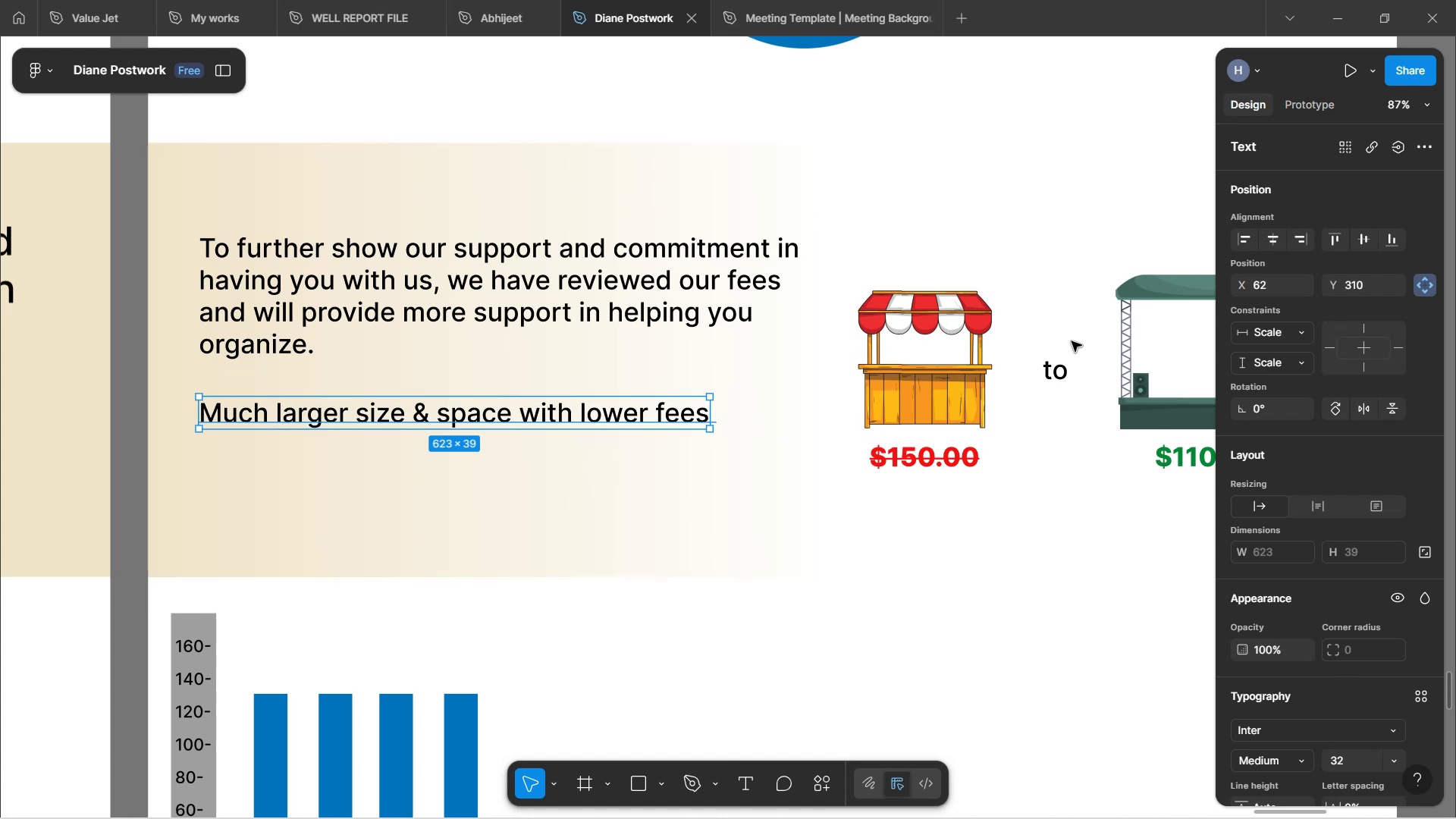 
left_click([1066, 378])
 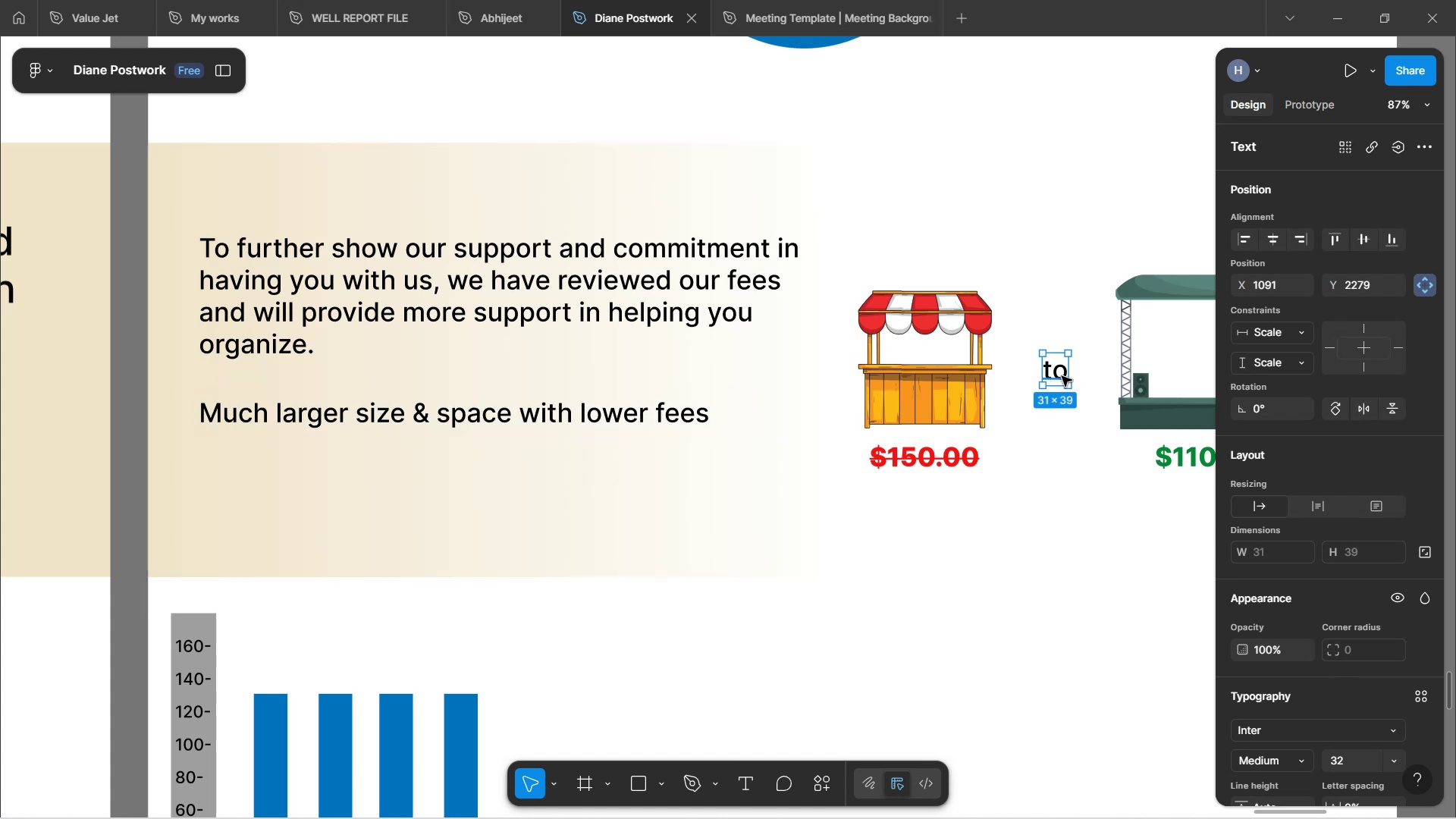 
key(Backspace)
 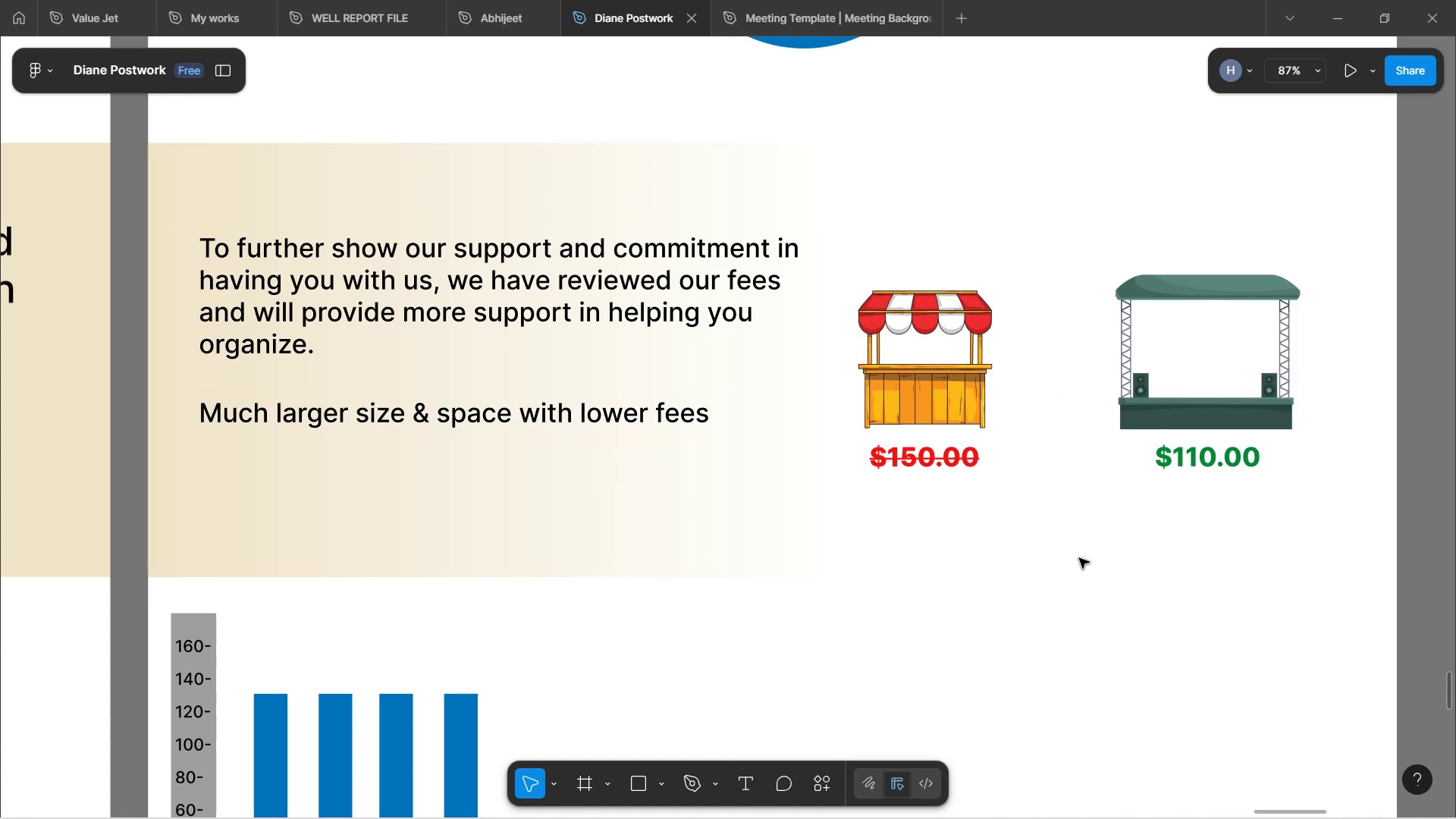 
left_click([1091, 609])
 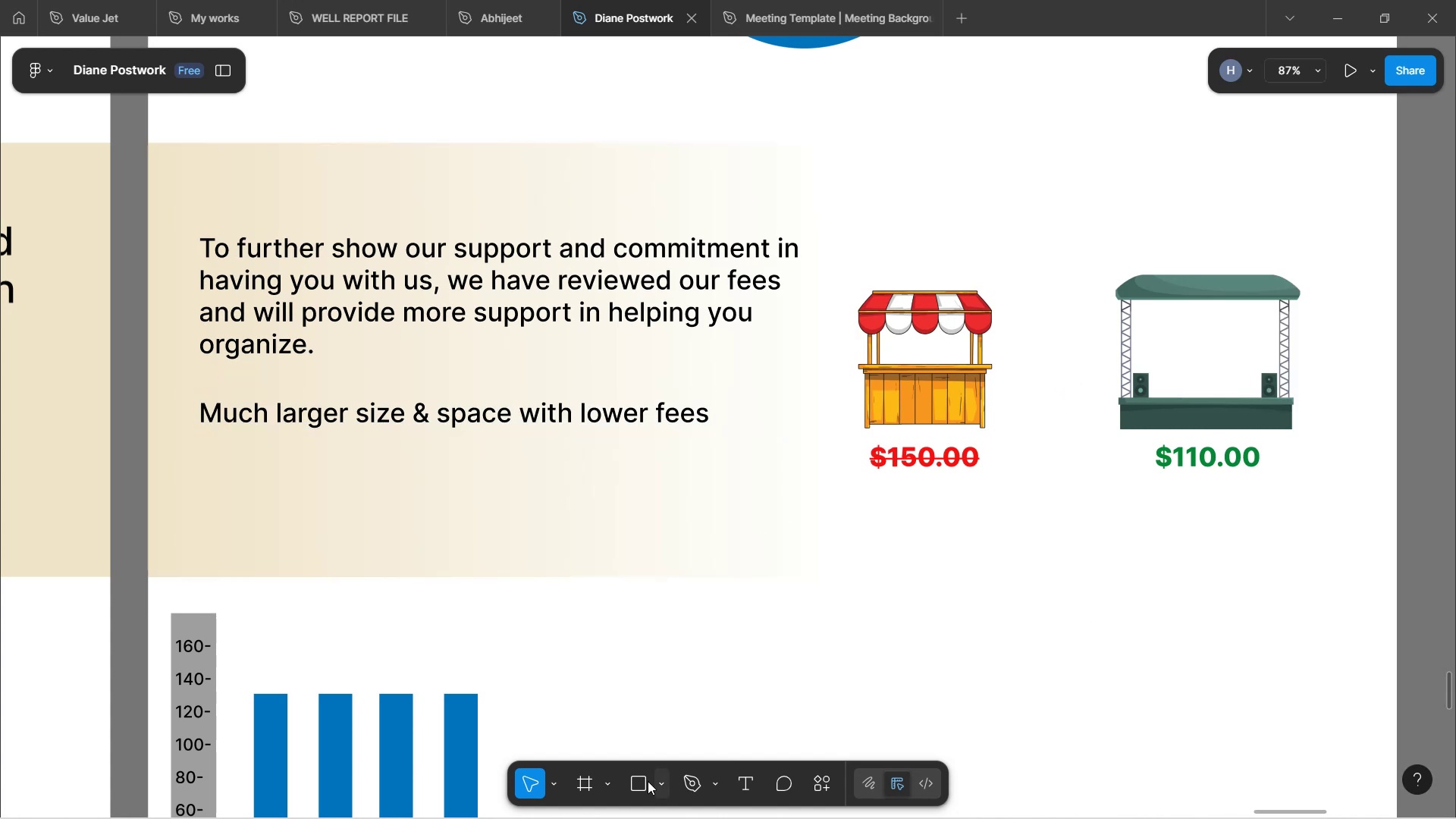 
mouse_move([672, 764])
 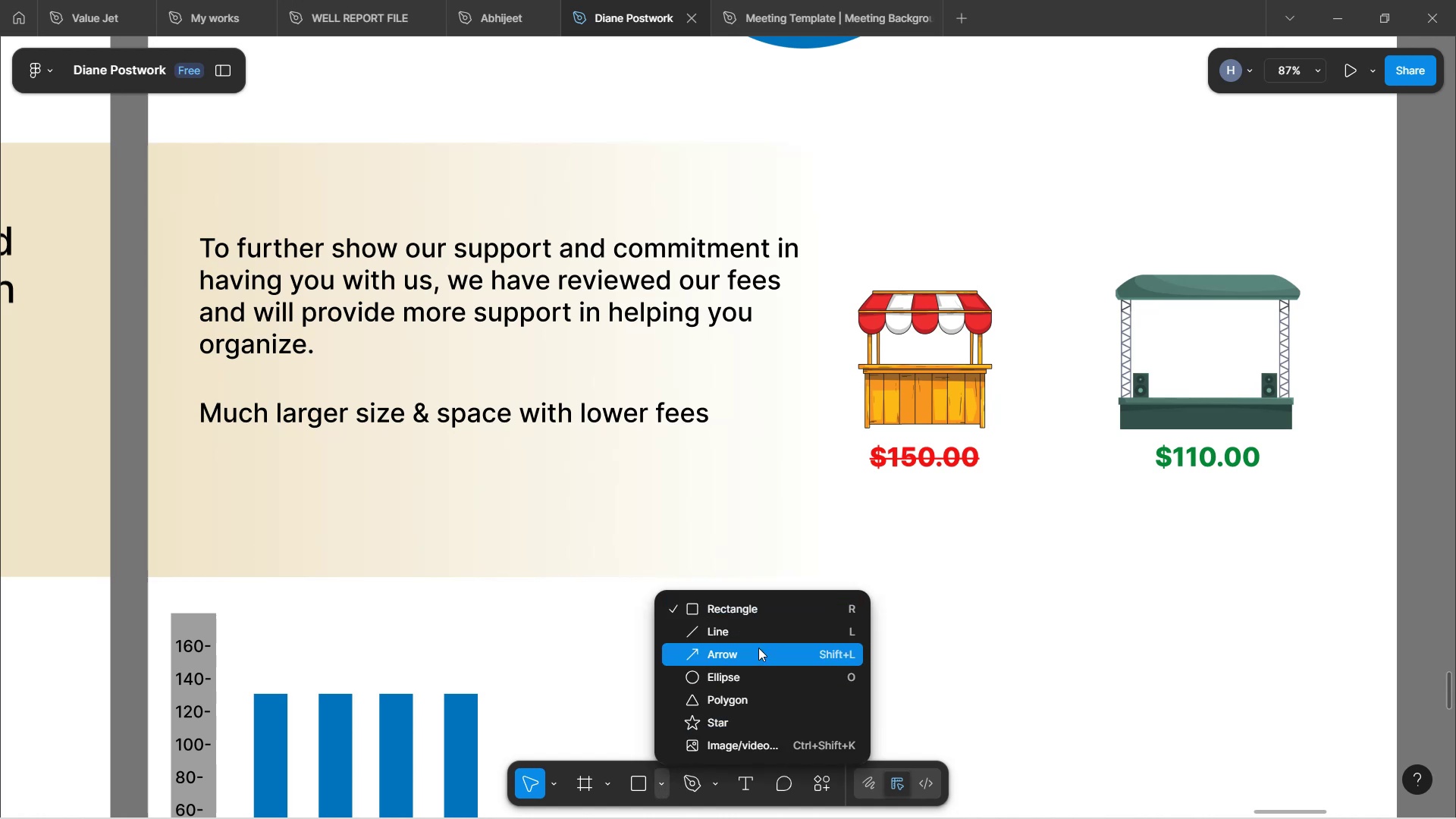 
left_click([758, 651])
 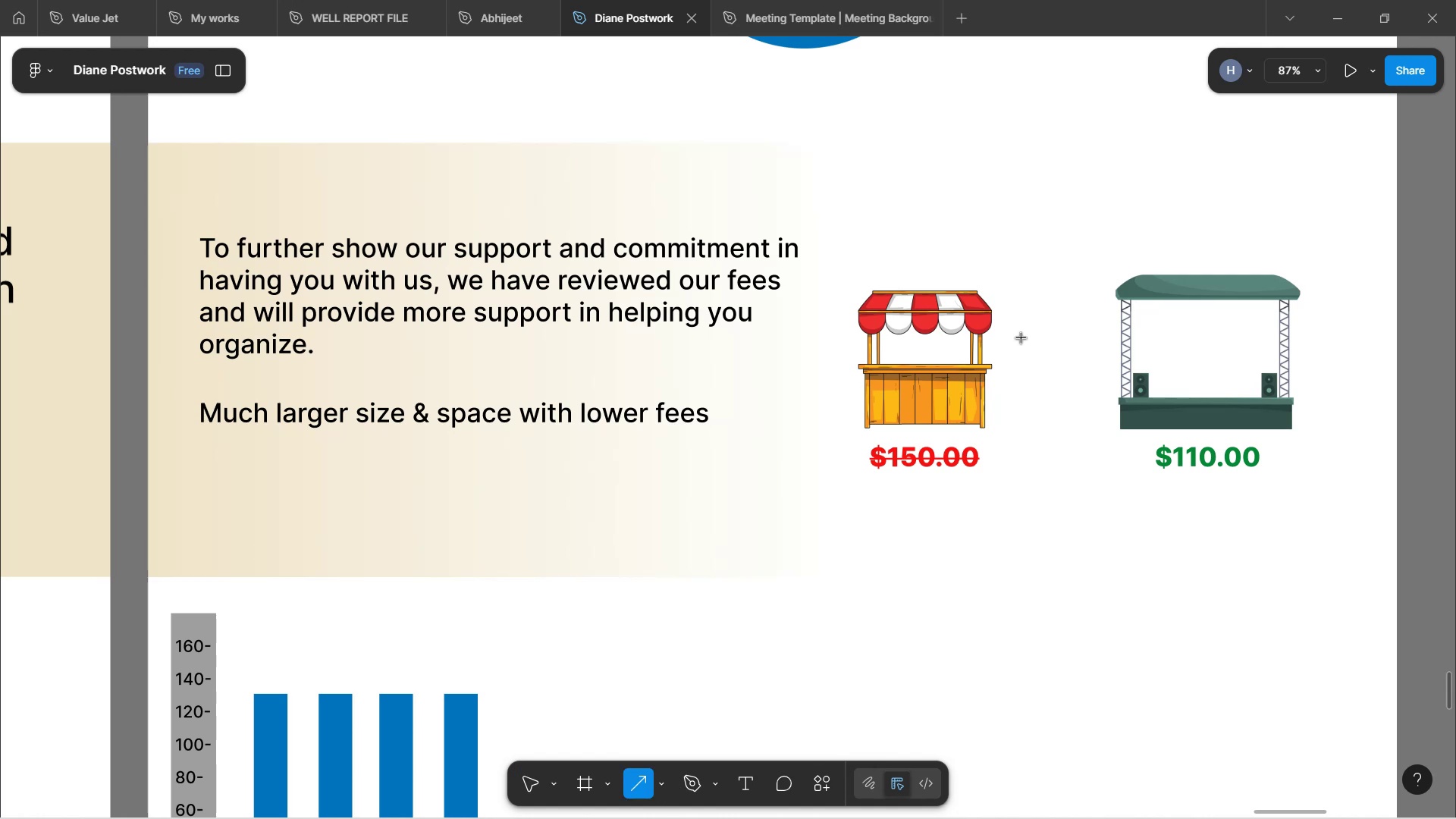 
left_click_drag(start_coordinate=[1025, 384], to_coordinate=[1087, 384])
 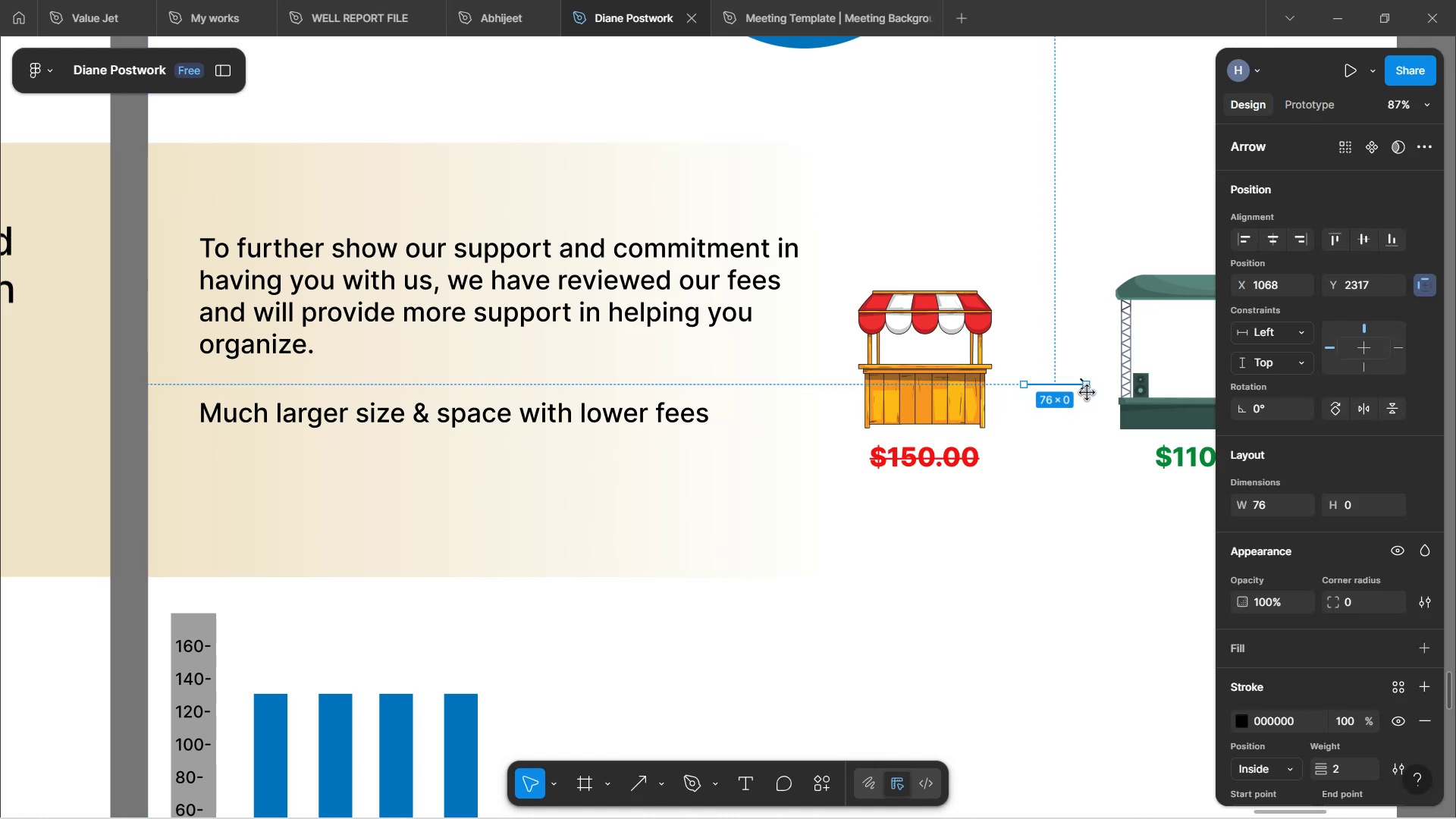 
hold_key(key=ControlLeft, duration=1.08)
scroll: coordinate [1068, 457], scroll_direction: up, amount: 4.0
 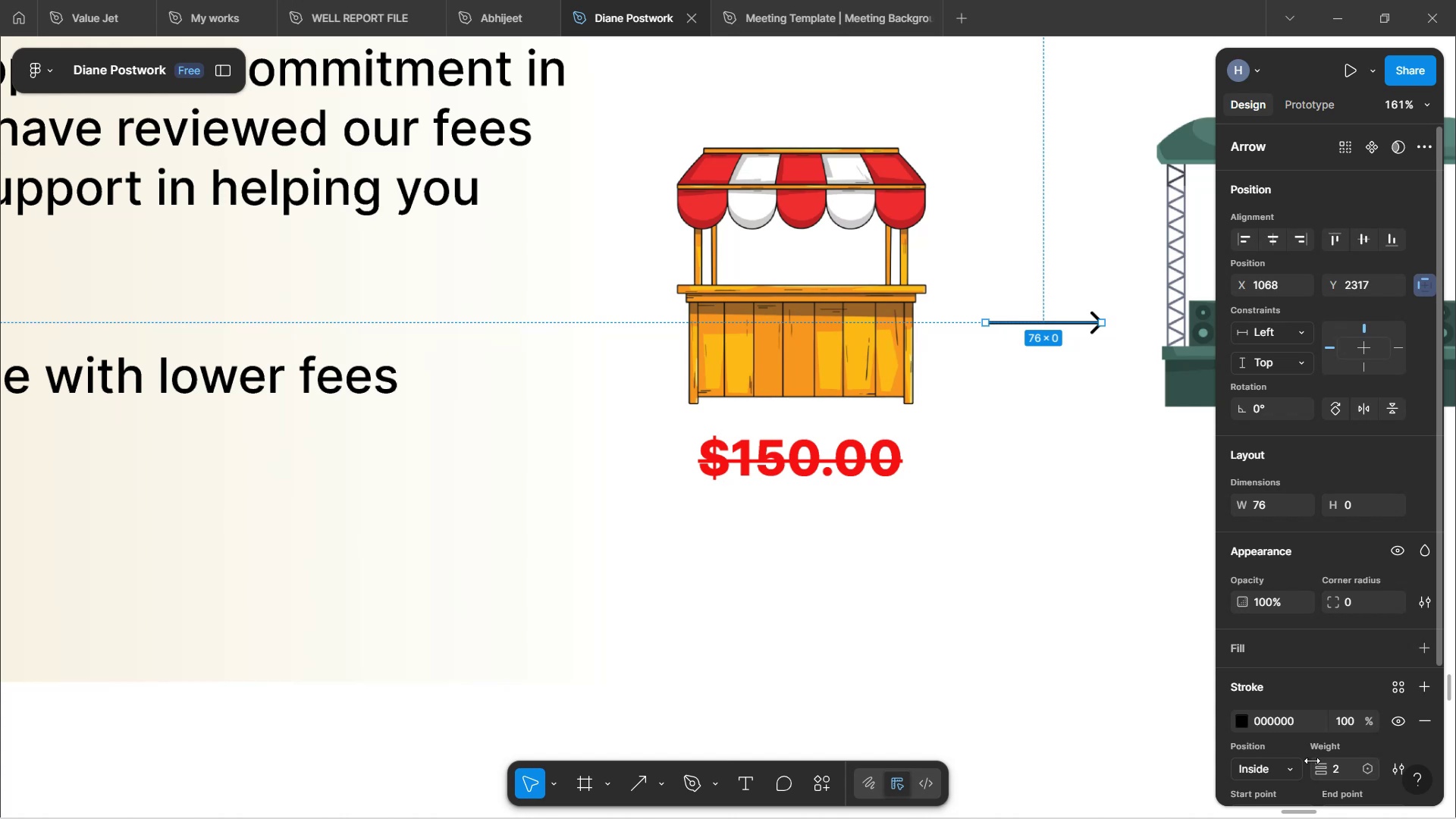 
left_click_drag(start_coordinate=[1314, 768], to_coordinate=[734, 410])
 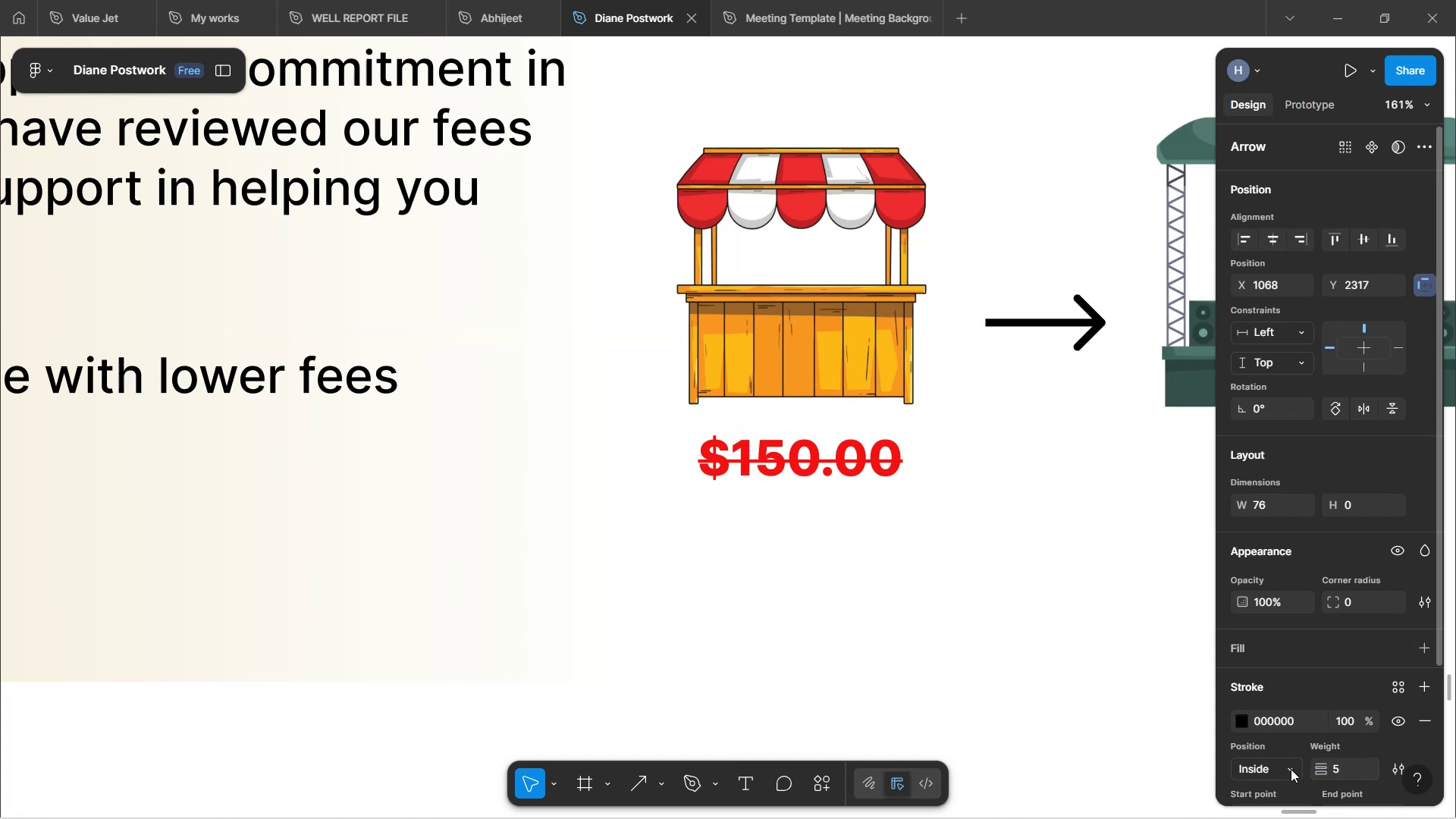 
scroll: coordinate [1320, 722], scroll_direction: down, amount: 4.0
 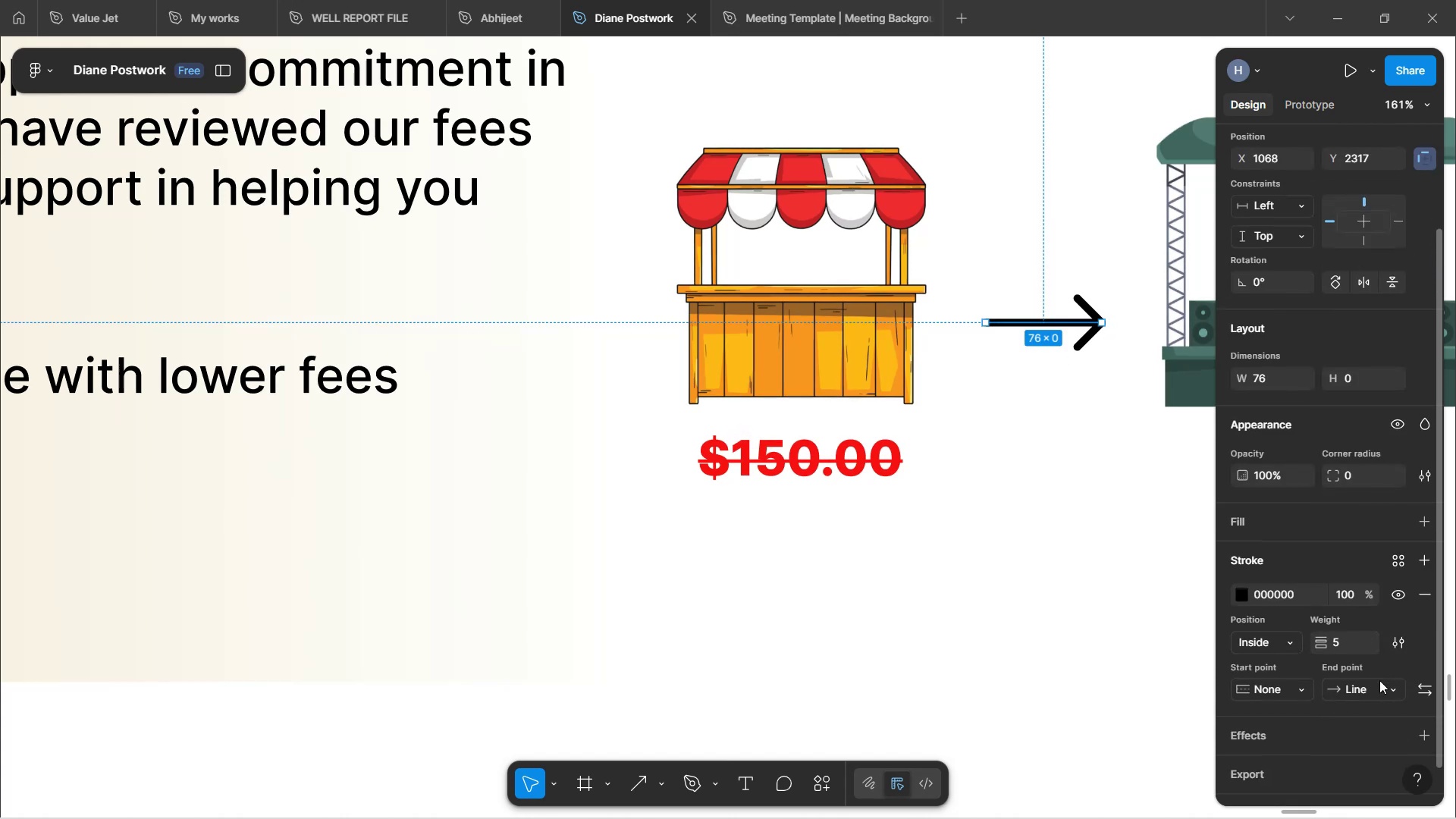 
left_click([1388, 693])
 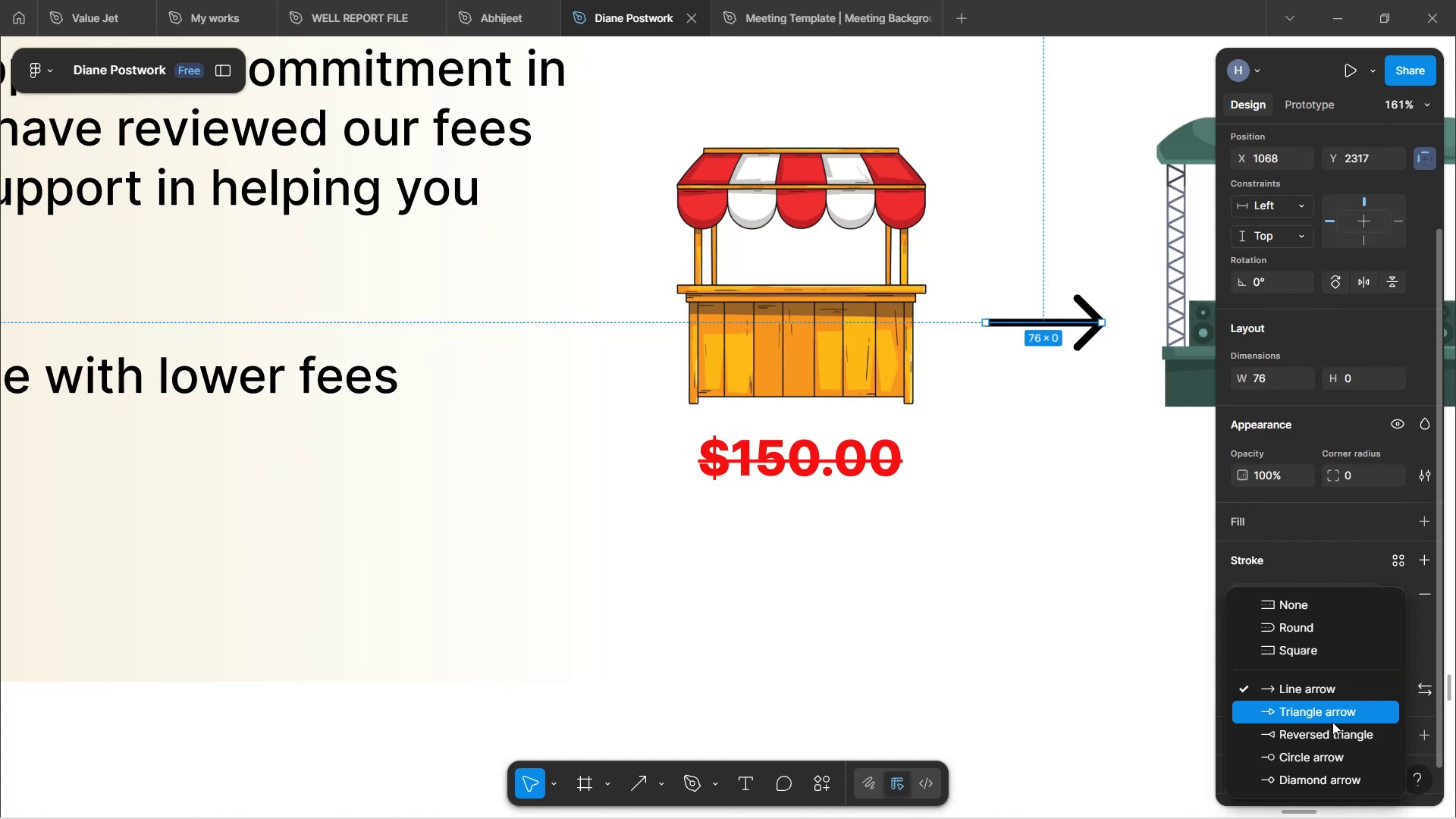 
left_click([1332, 722])
 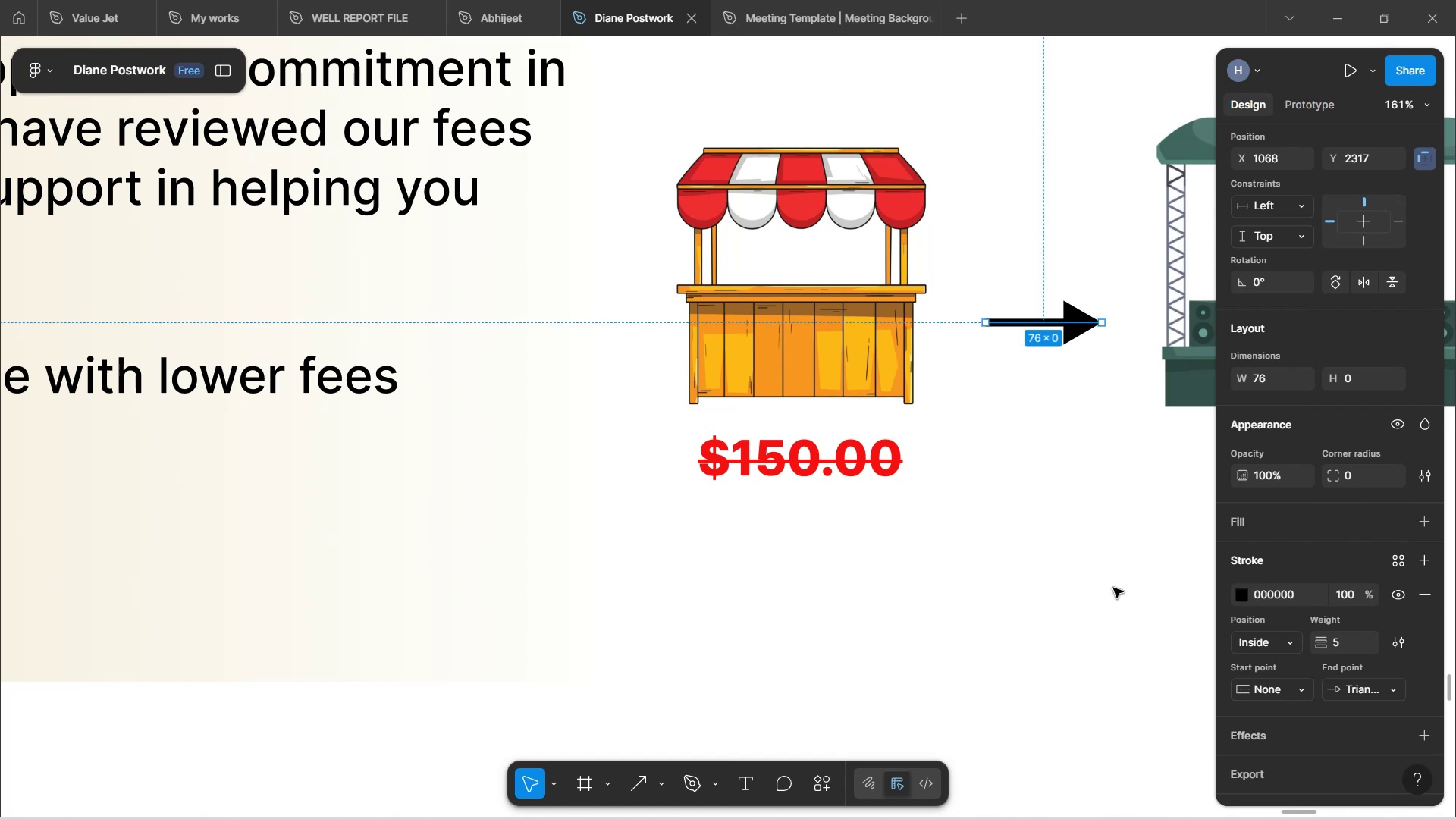 
scroll: coordinate [1068, 586], scroll_direction: up, amount: 3.0
 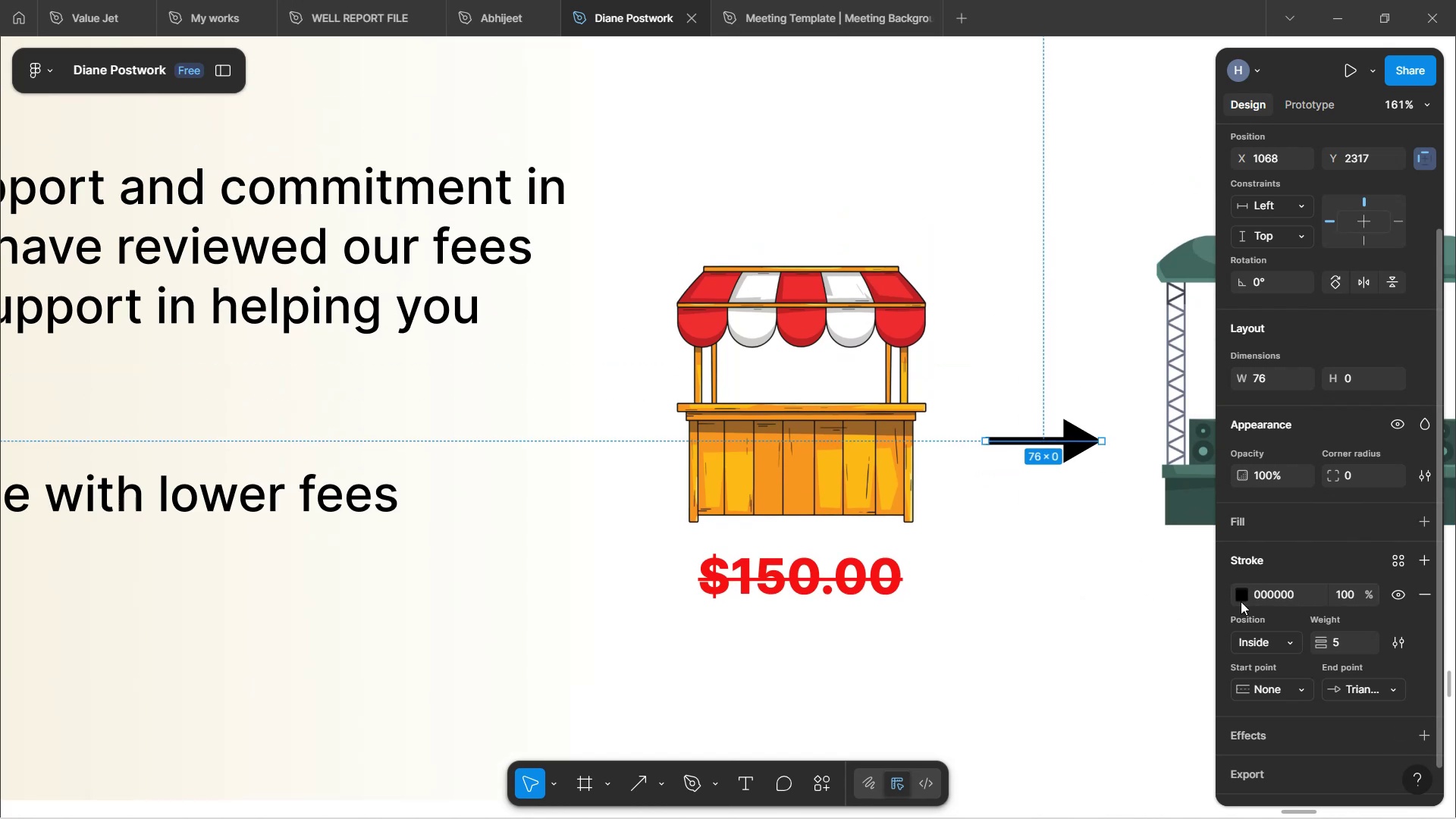 
left_click([1241, 599])
 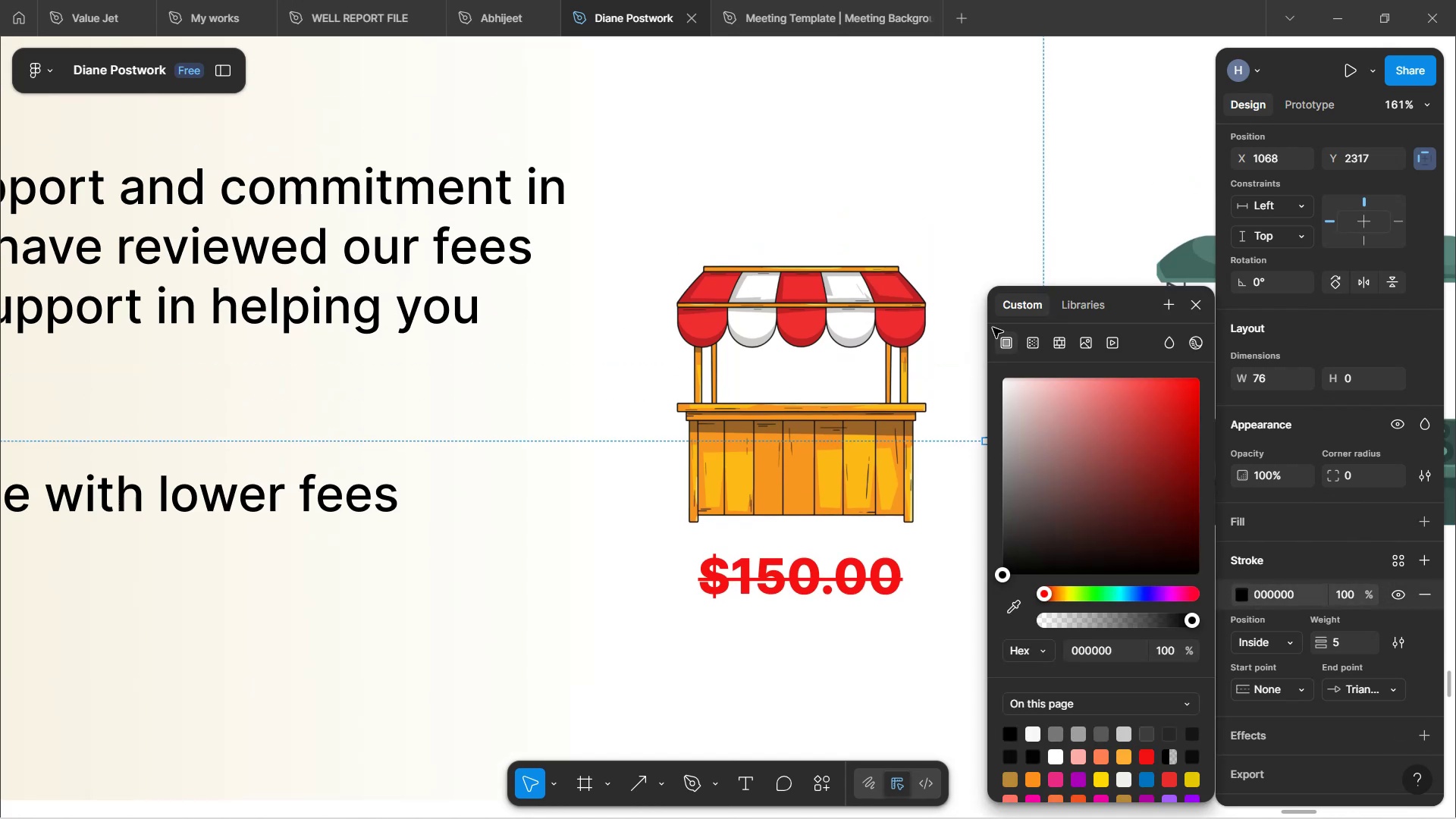 
left_click([1032, 340])
 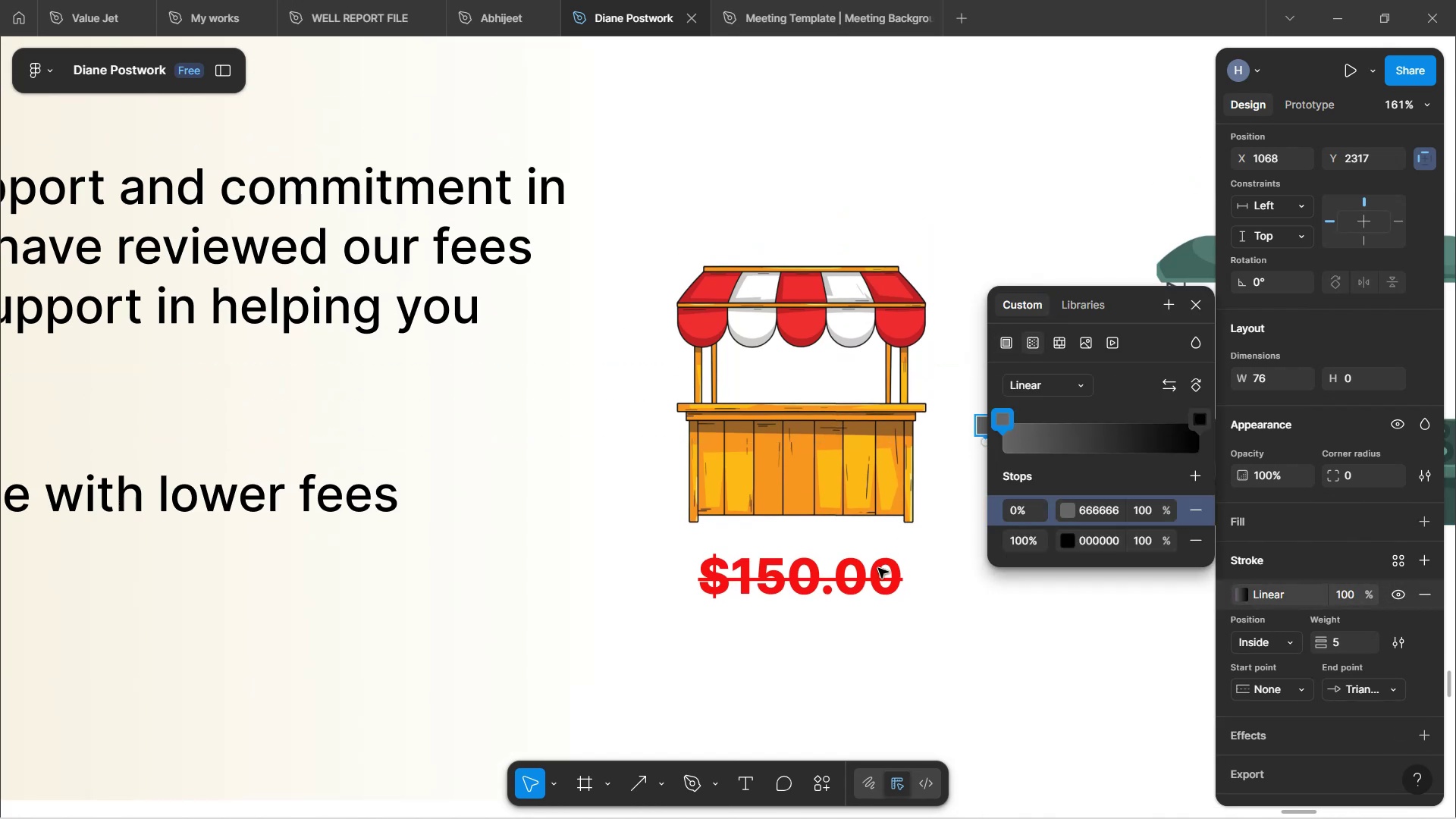 
hold_key(key=ShiftLeft, duration=1.01)
scroll: coordinate [1065, 515], scroll_direction: down, amount: 8.0
 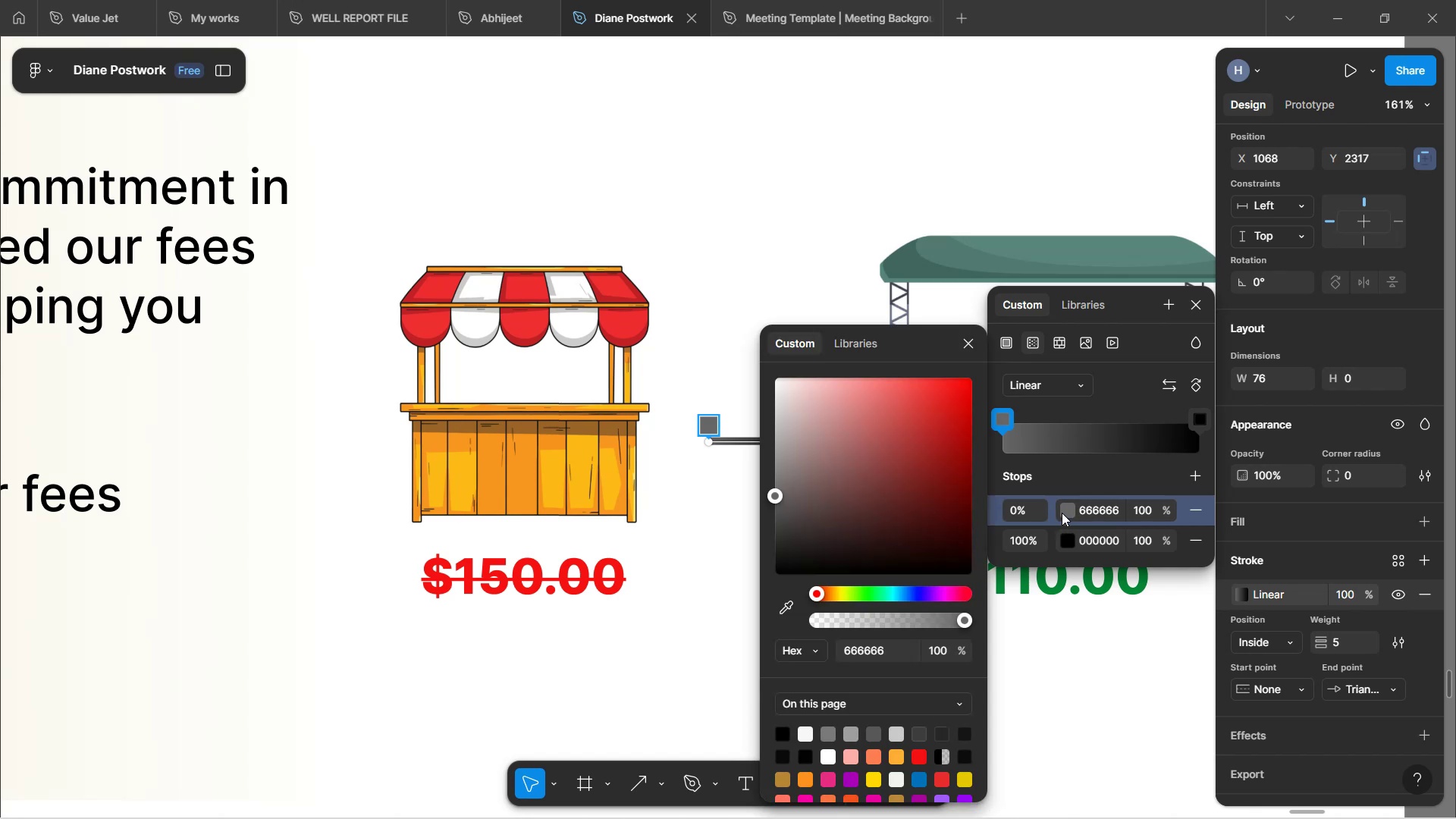 
left_click([1065, 515])
 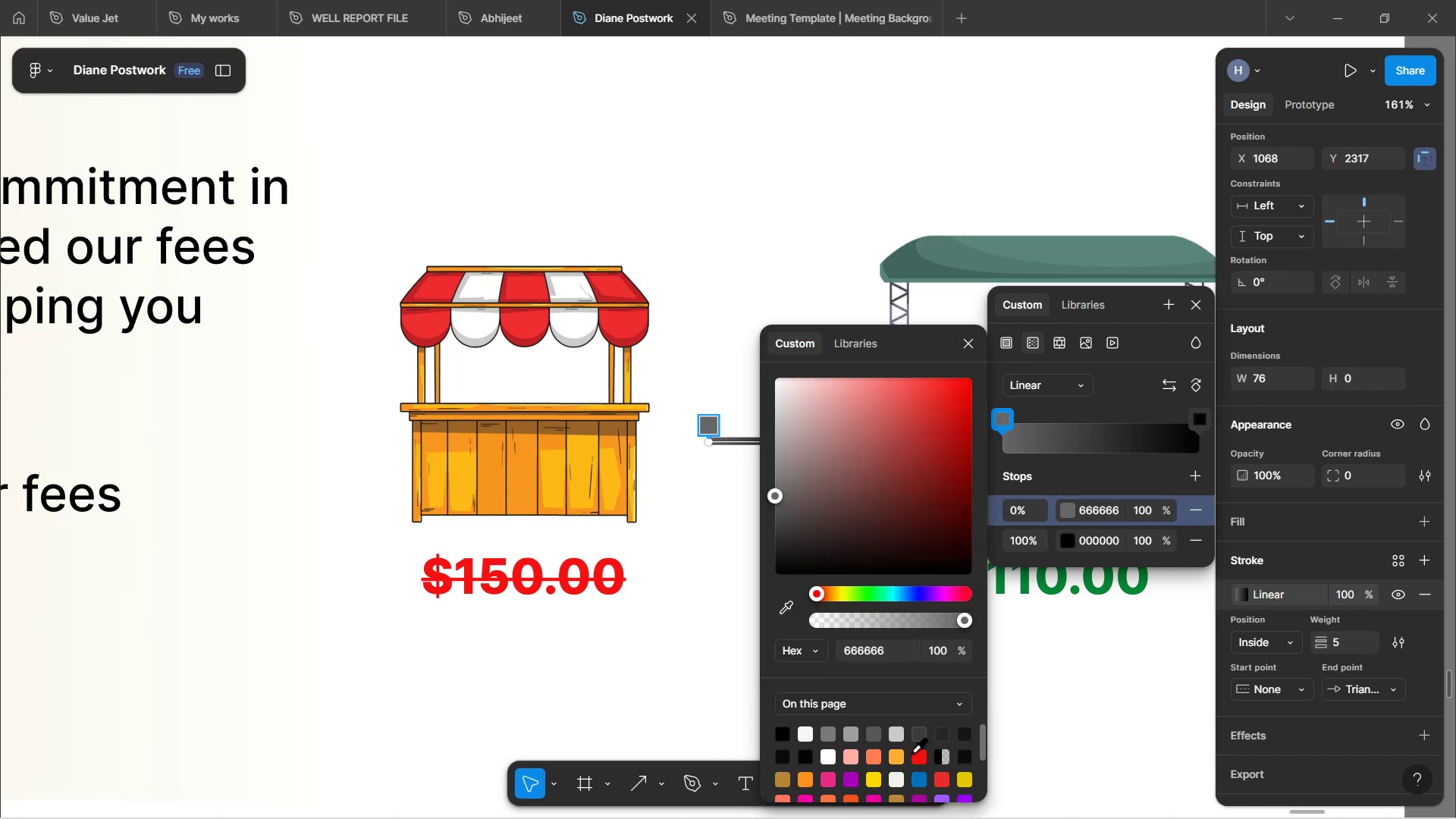 
left_click([787, 612])
 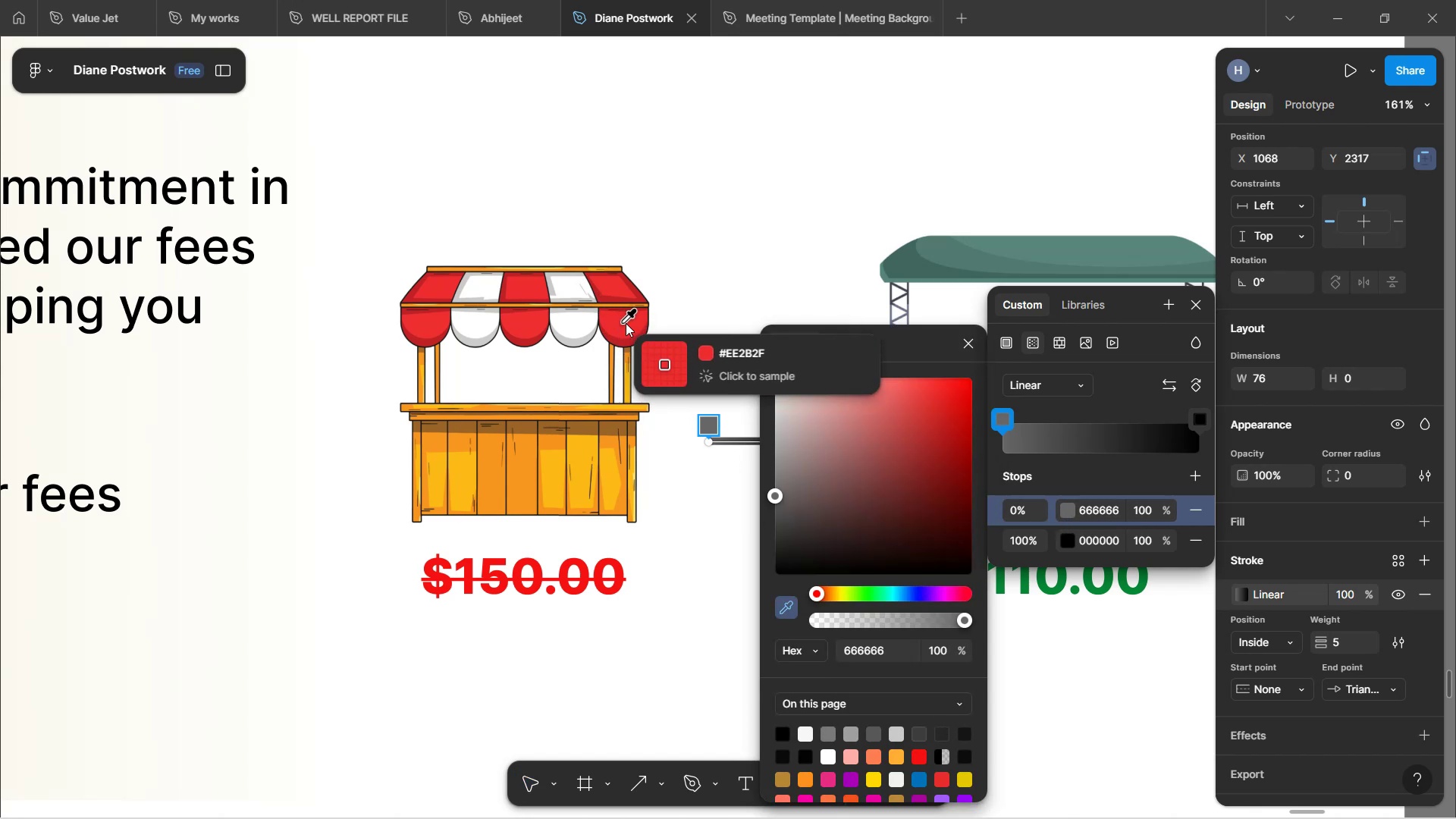 
left_click([626, 328])
 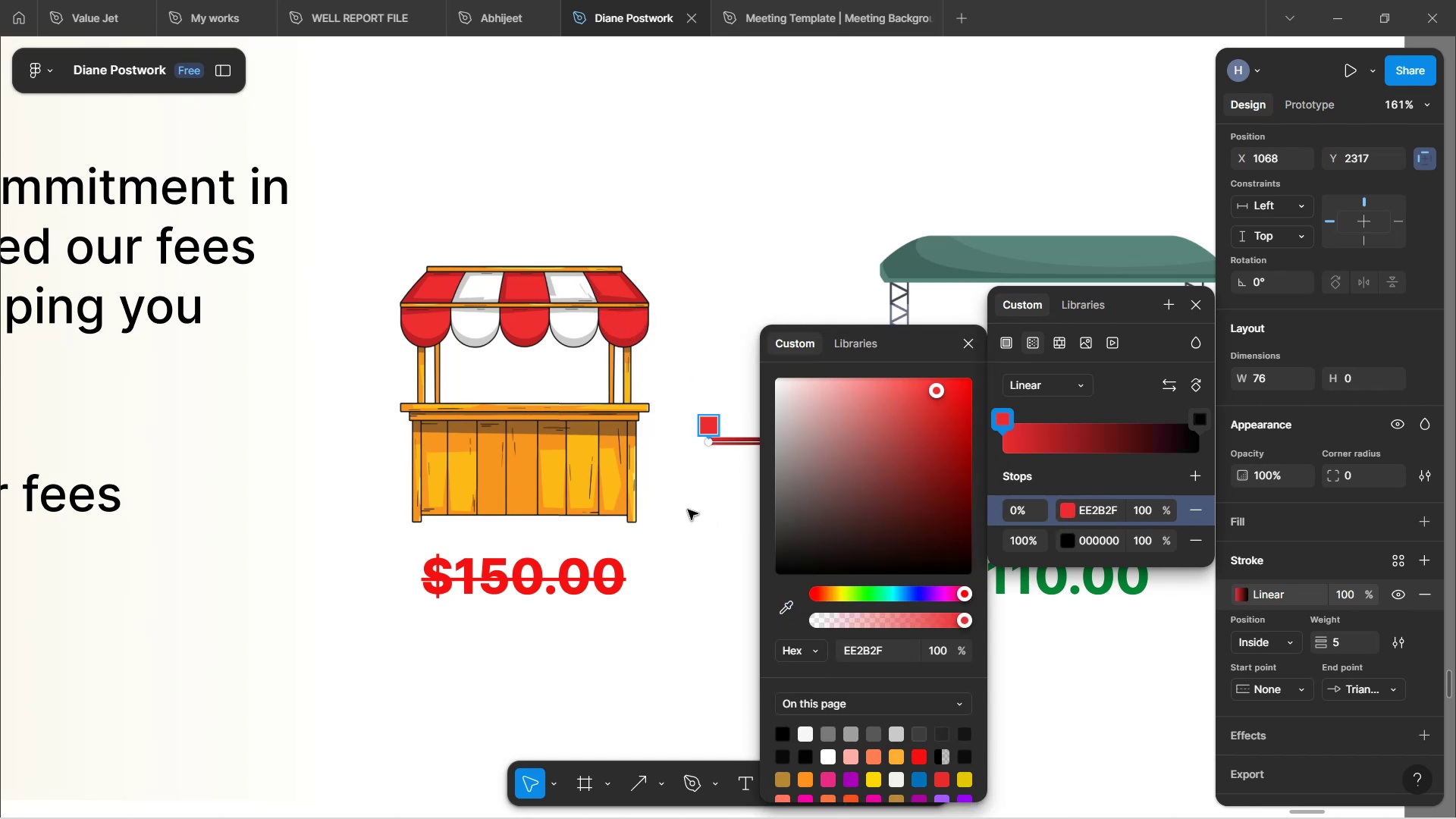 
hold_key(key=ControlLeft, duration=0.62)
scroll: coordinate [668, 498], scroll_direction: down, amount: 2.0
 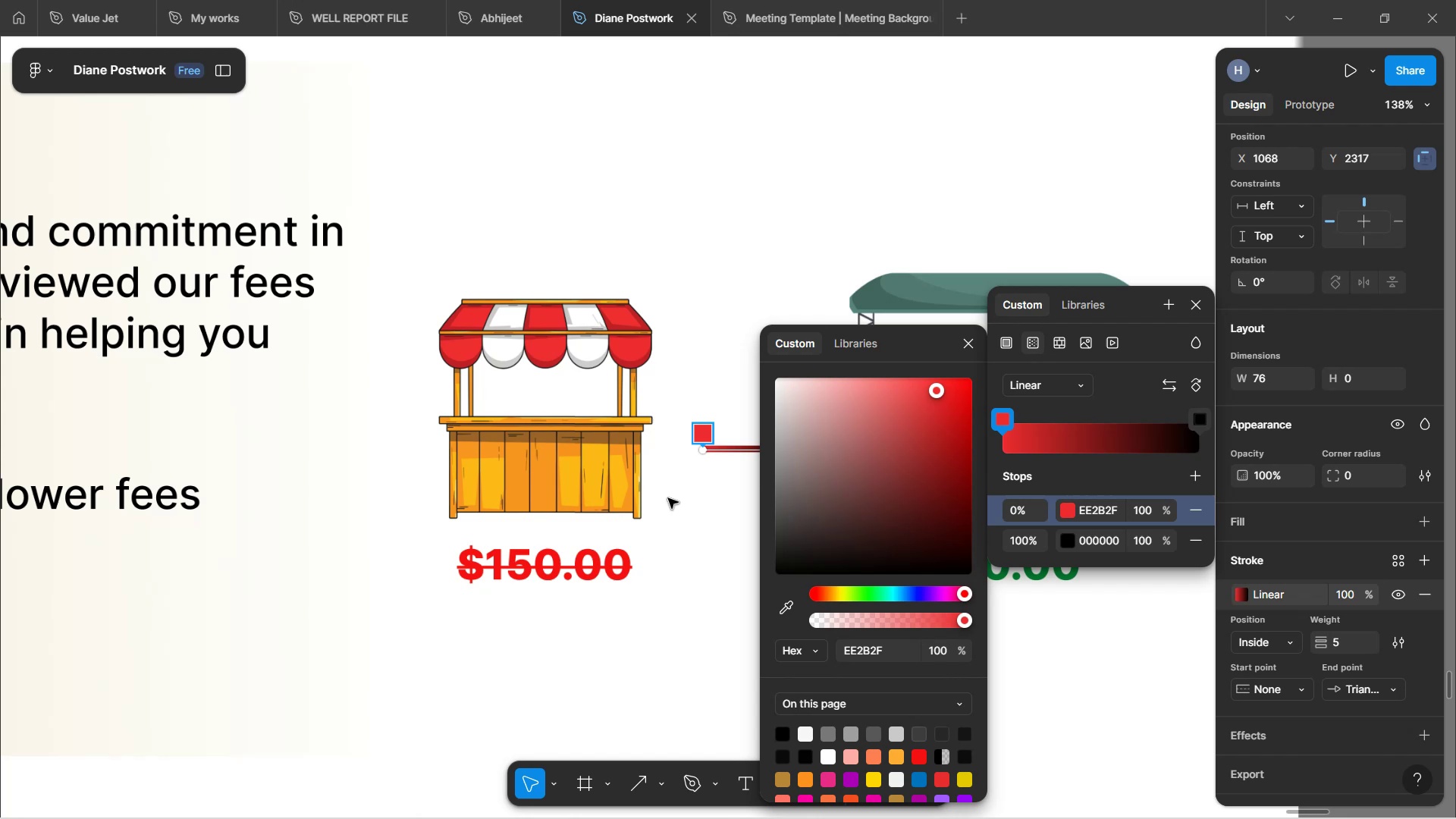 
hold_key(key=ShiftLeft, duration=0.97)
scroll: coordinate [668, 460], scroll_direction: down, amount: 3.0
 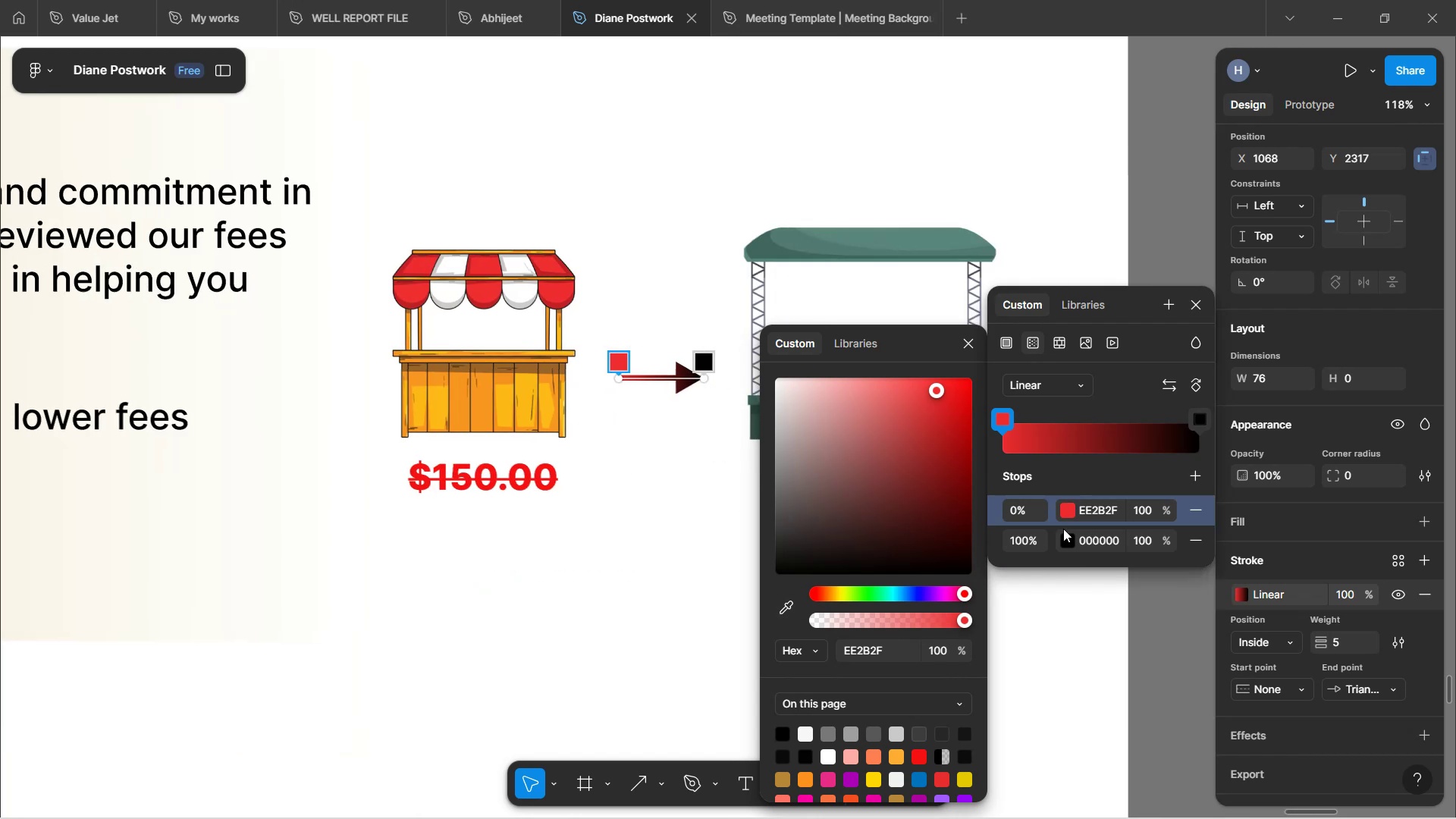 
left_click([1075, 538])
 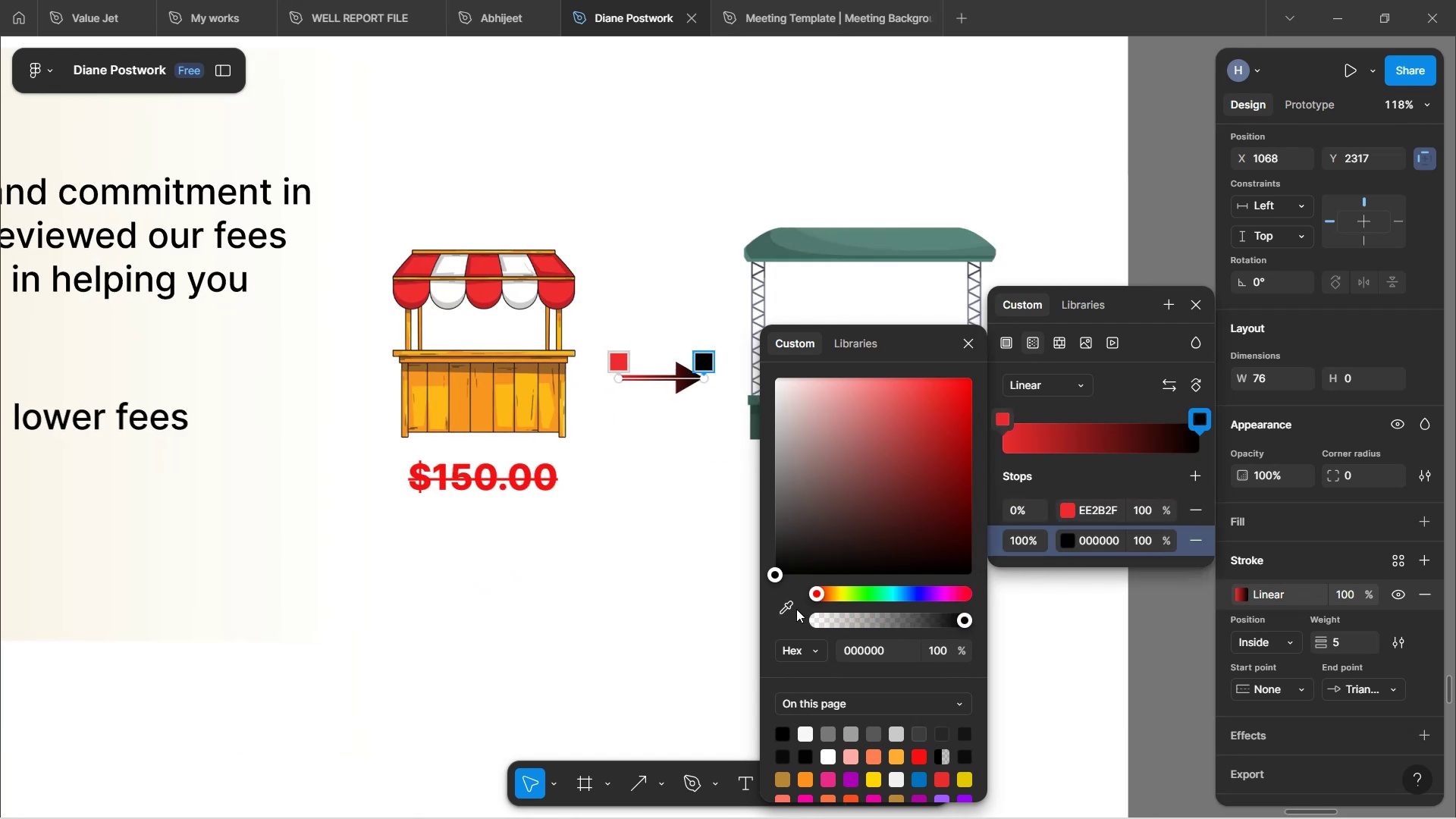 
left_click([789, 609])
 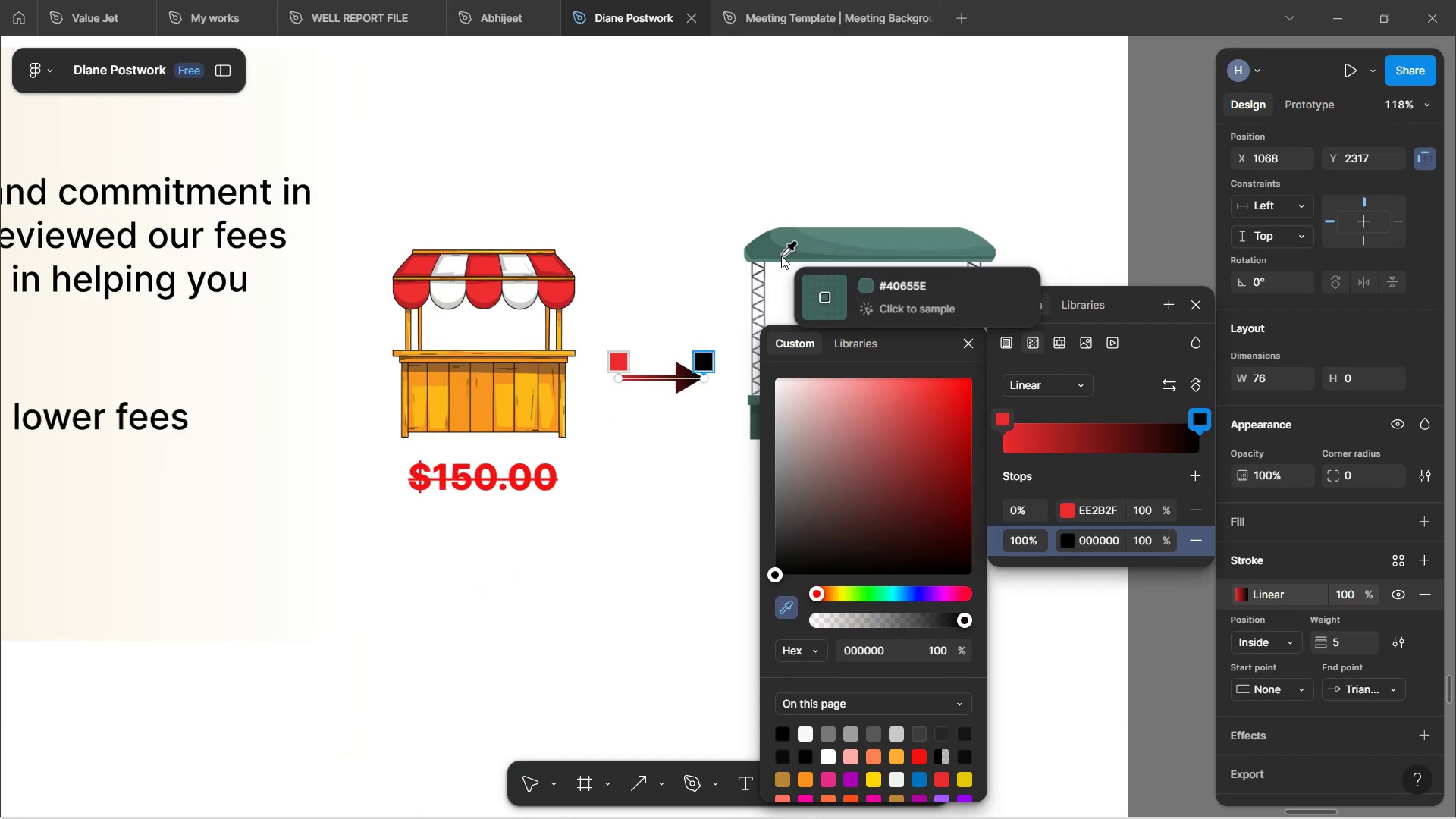 
left_click([770, 253])
 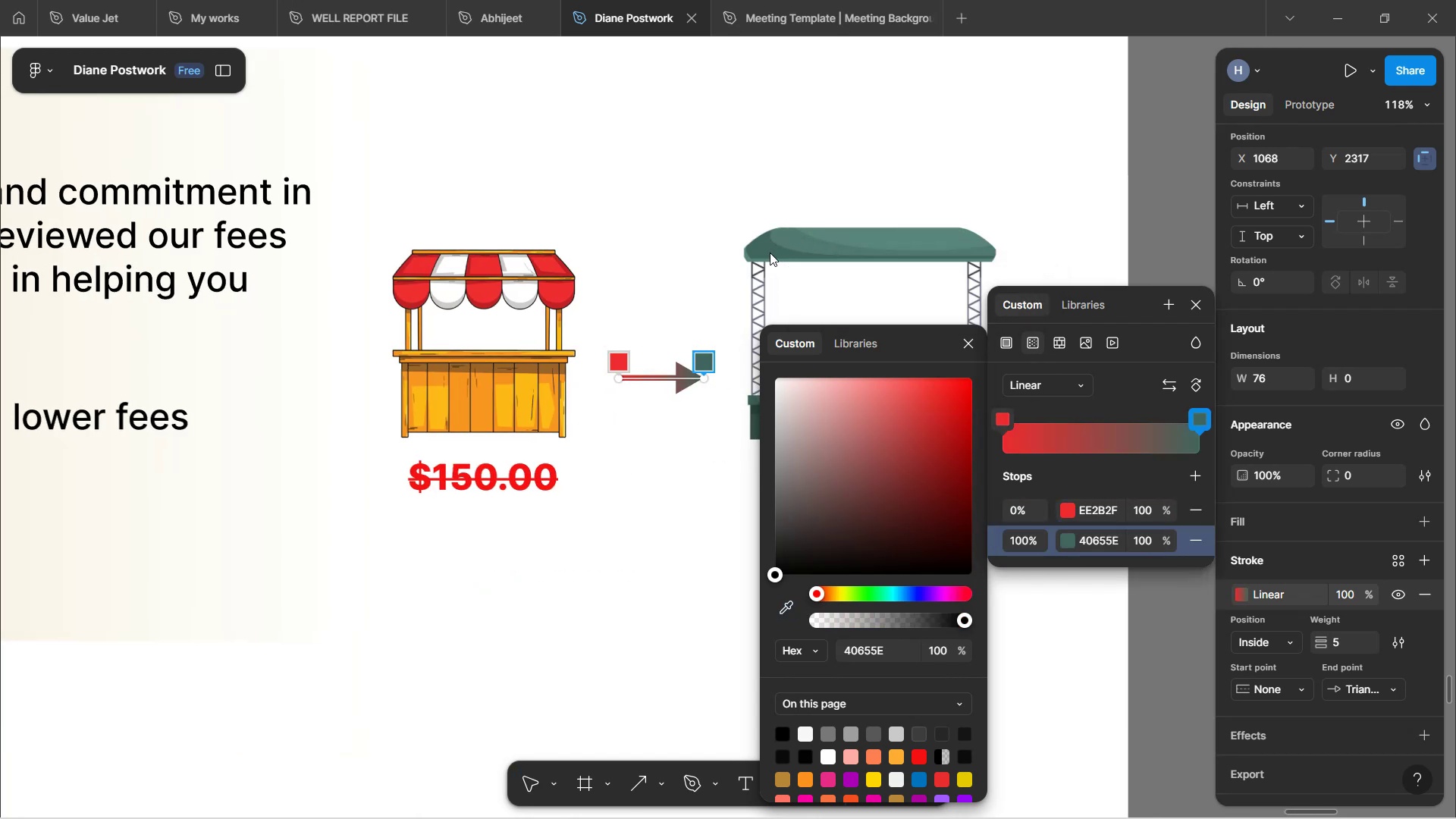 
hold_key(key=ControlLeft, duration=1.49)
scroll: coordinate [661, 444], scroll_direction: up, amount: 8.0
 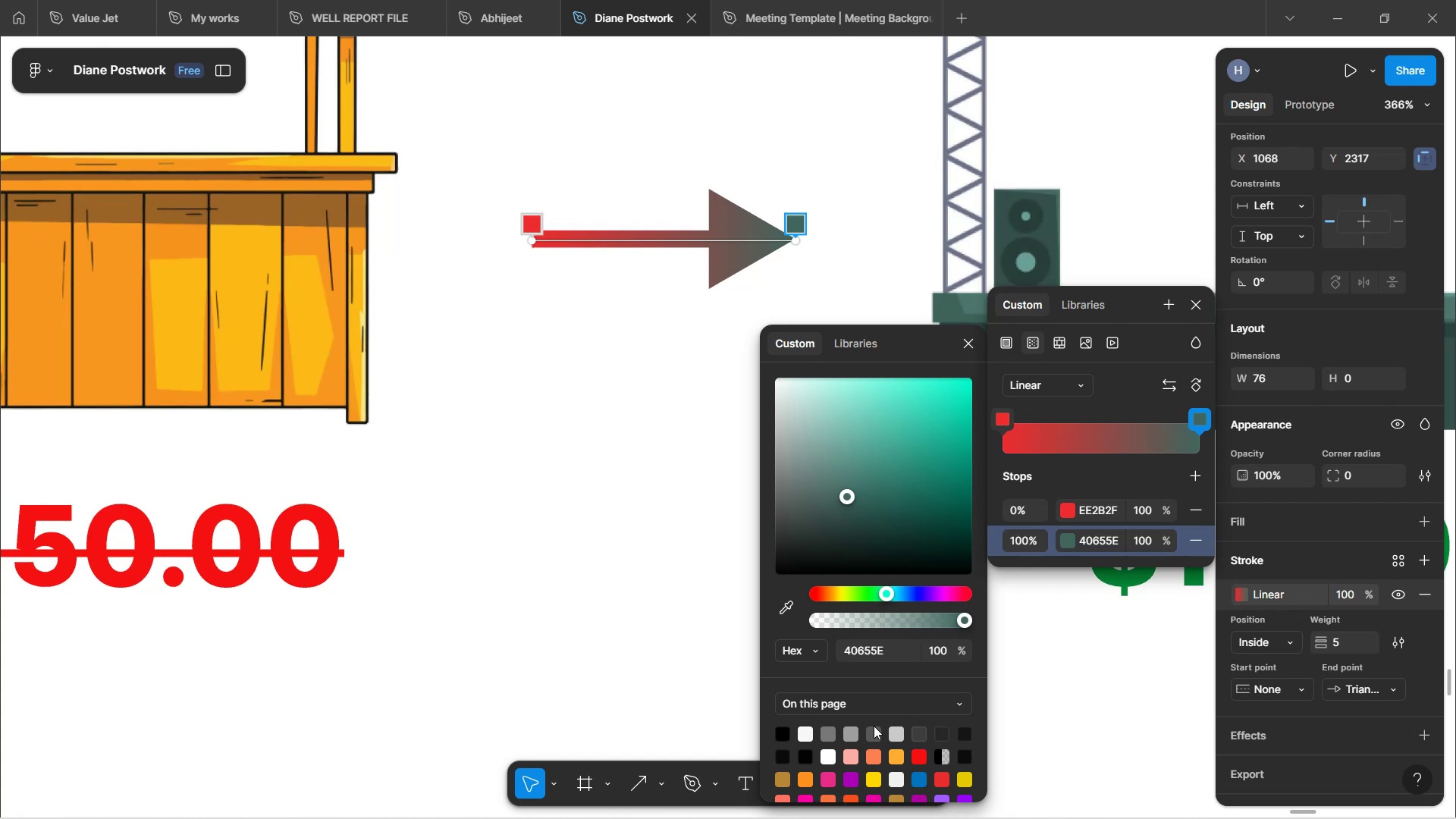 
scroll: coordinate [926, 769], scroll_direction: down, amount: 4.0
 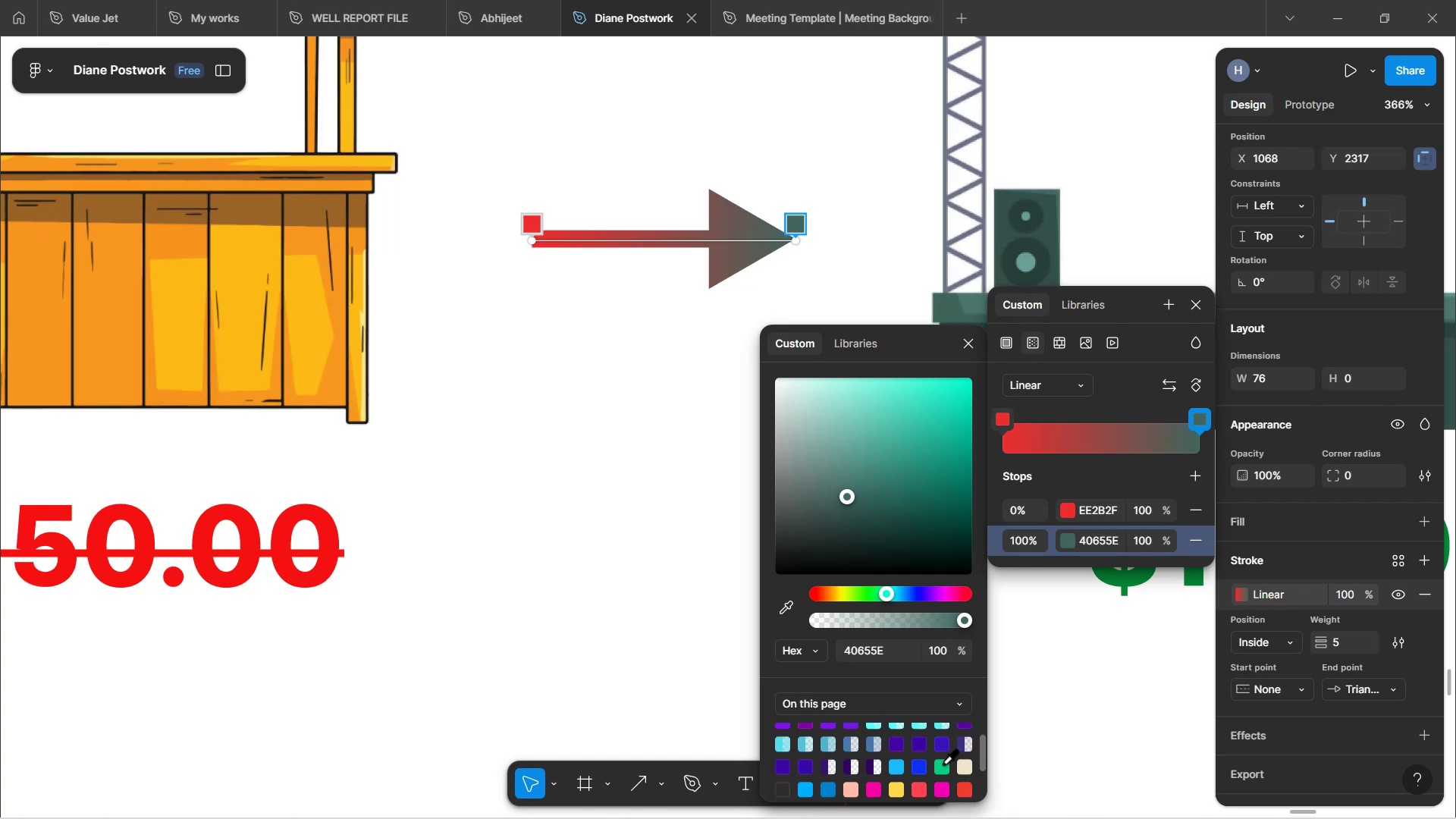 
left_click([943, 766])
 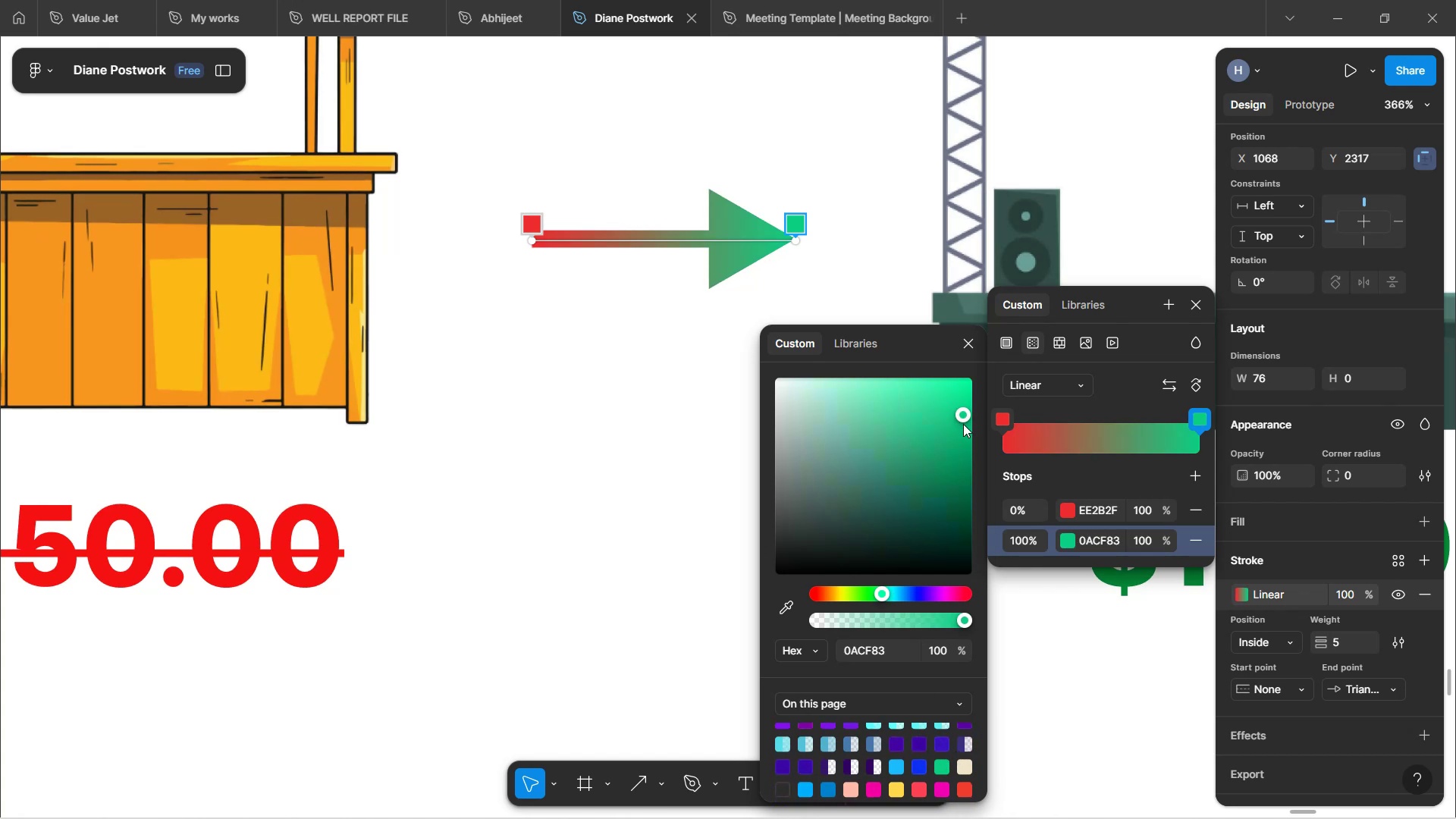 
left_click_drag(start_coordinate=[963, 411], to_coordinate=[968, 469])
 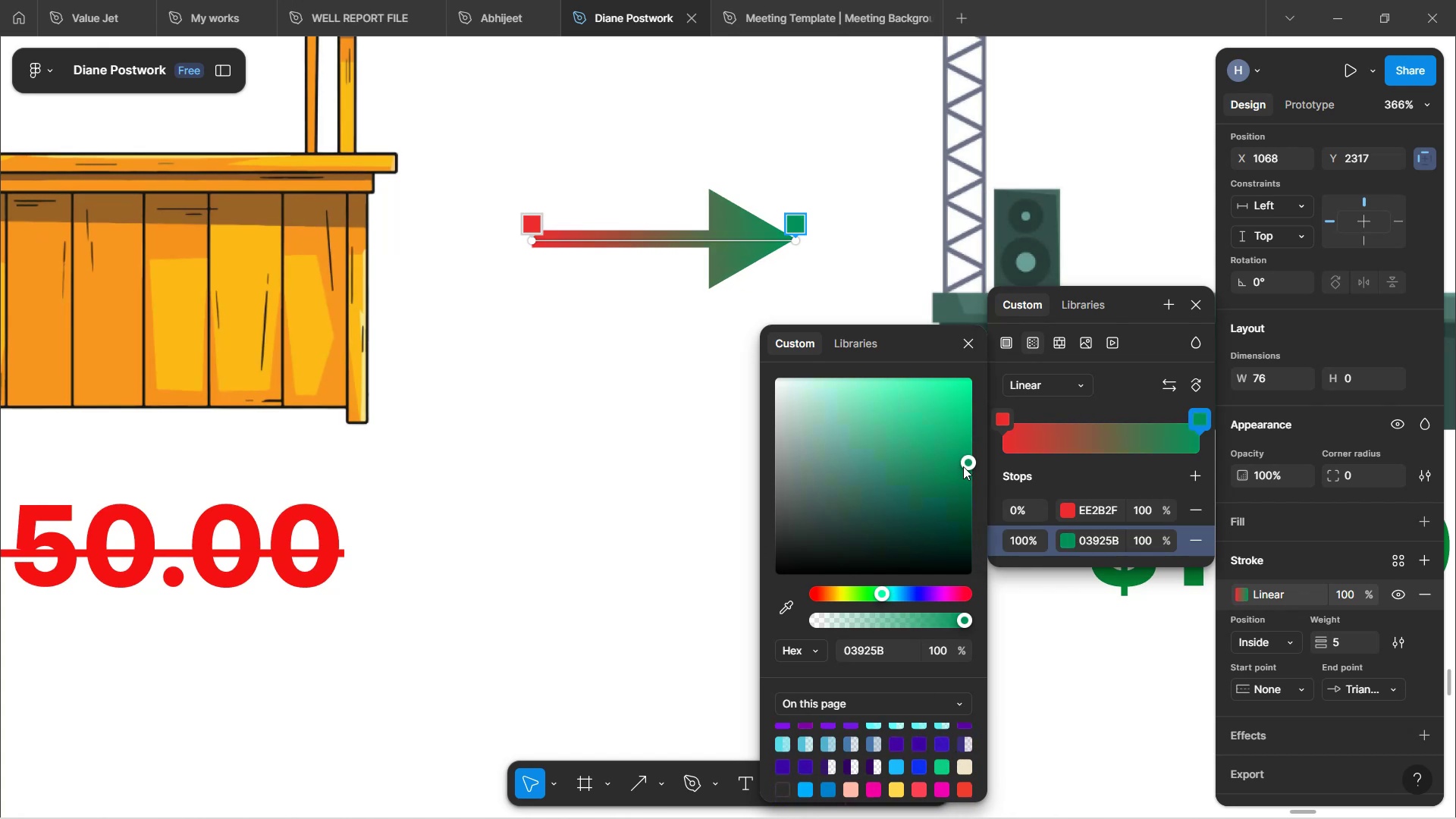 
hold_key(key=ControlLeft, duration=1.06)
scroll: coordinate [709, 471], scroll_direction: down, amount: 4.0
 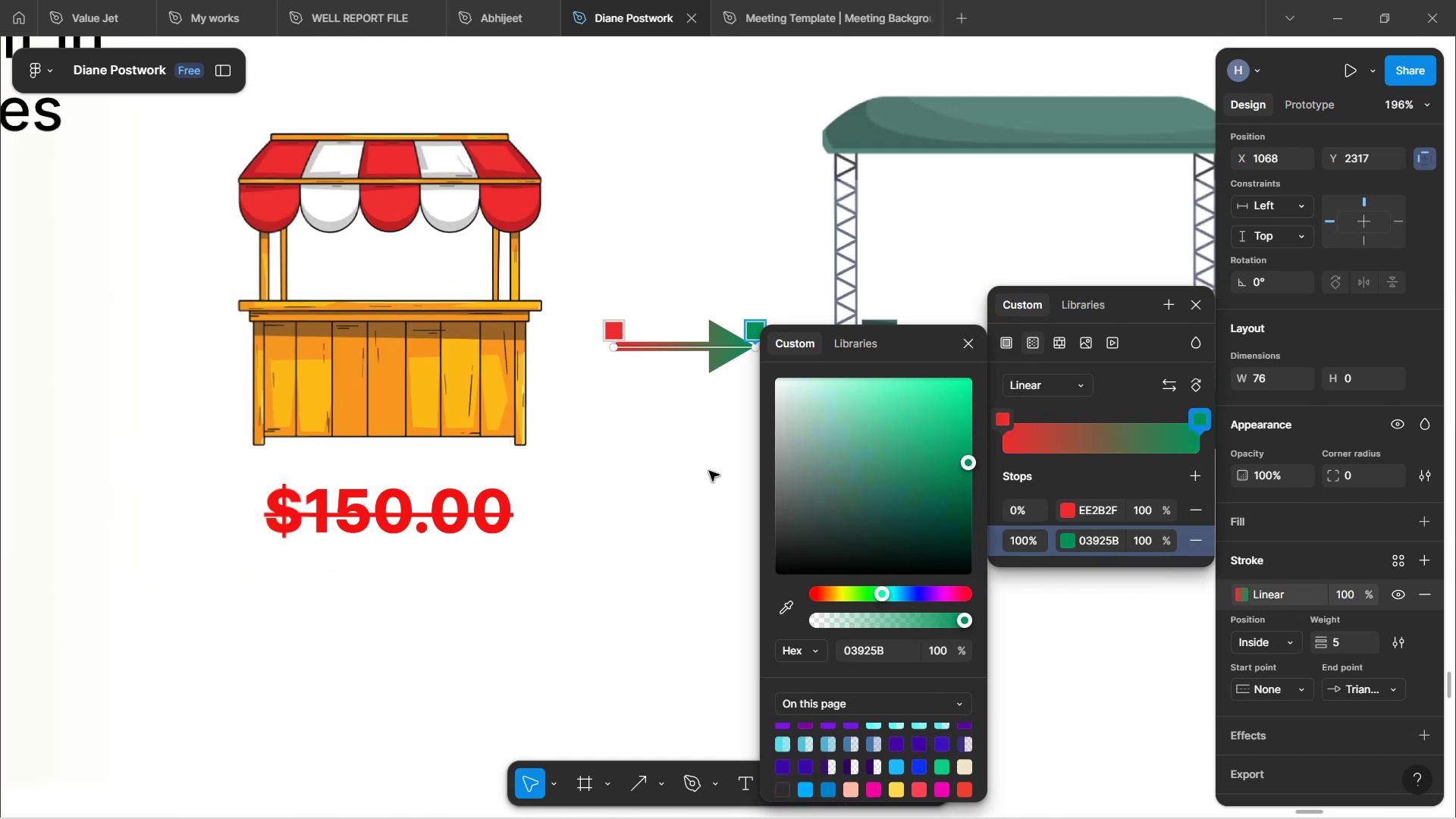 
double_click([709, 473])
 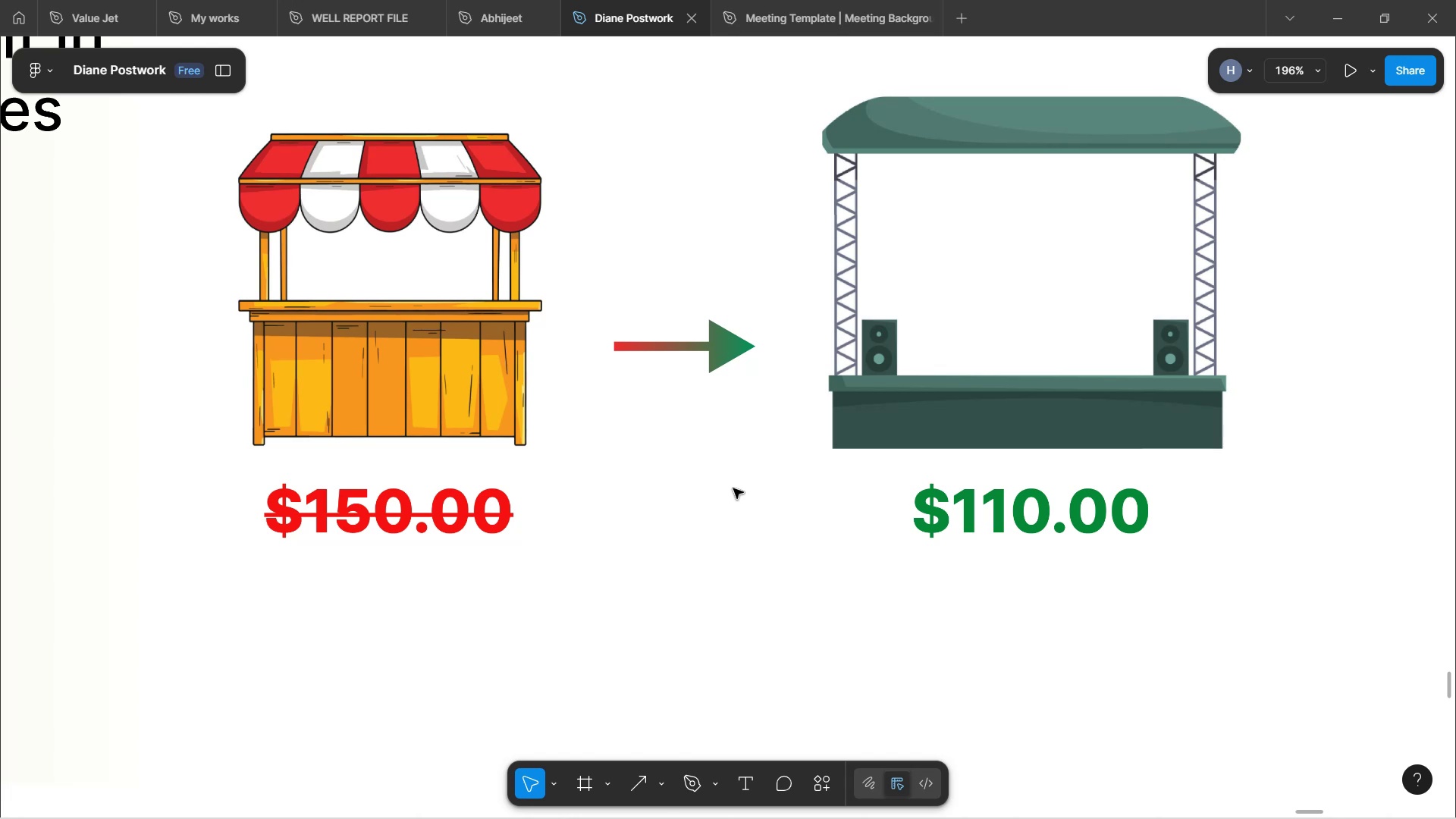 
hold_key(key=ControlLeft, duration=1.51)
scroll: coordinate [739, 493], scroll_direction: down, amount: 6.0
 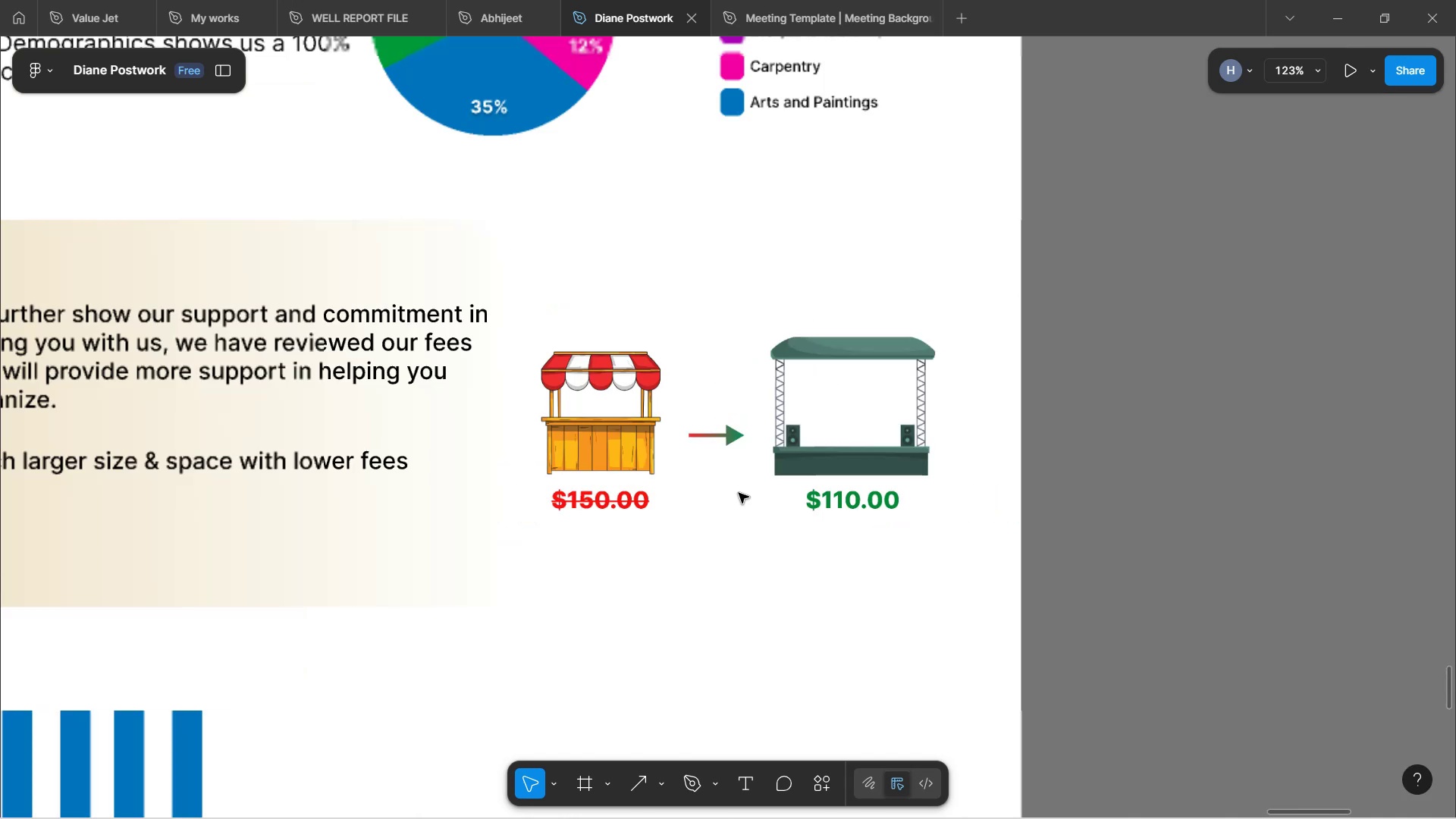 
hold_key(key=ControlLeft, duration=1.67)
scroll: coordinate [740, 492], scroll_direction: down, amount: 1.0
 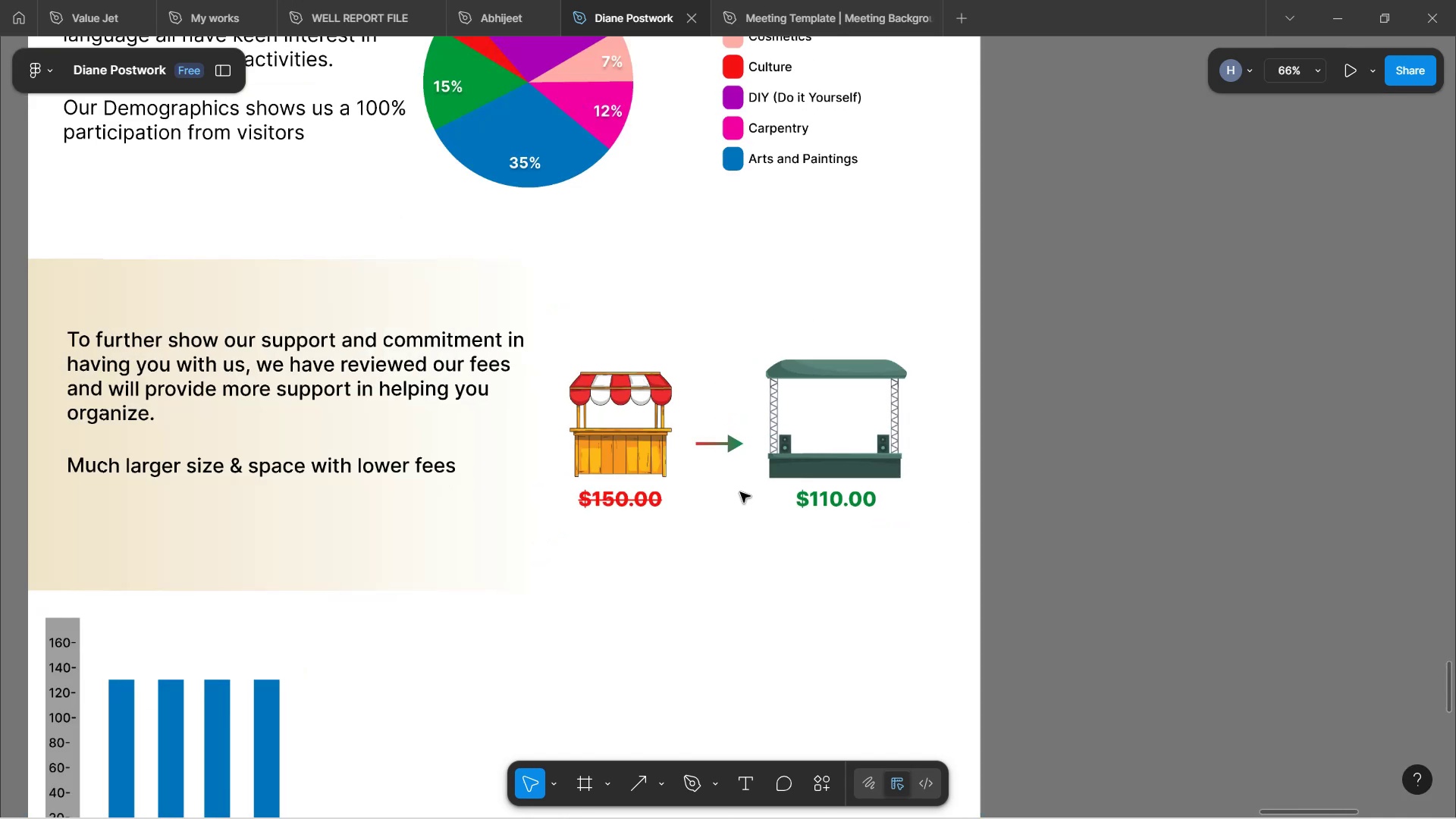 
key(Control+ControlLeft)
 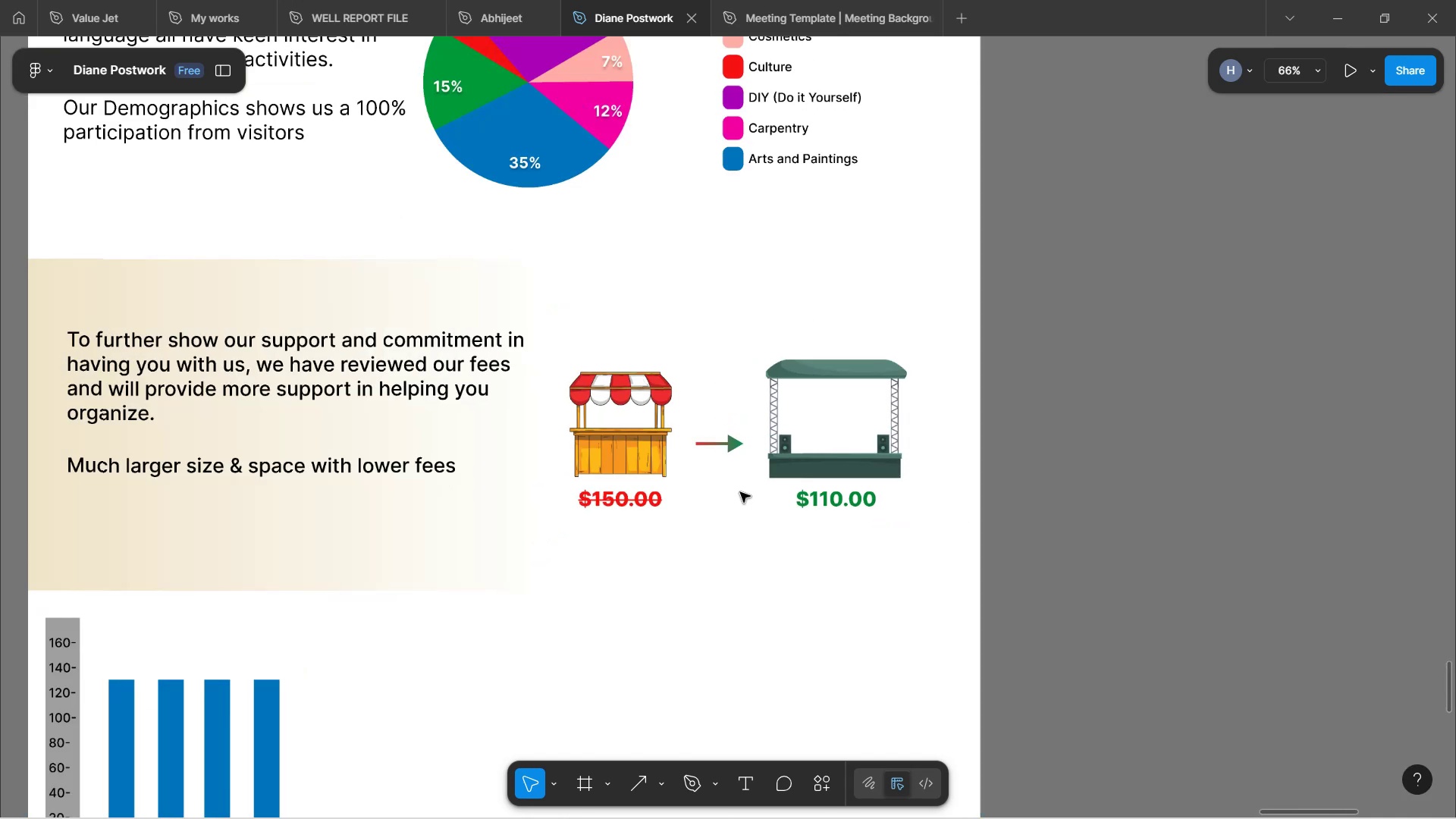 
key(Control+ControlLeft)
 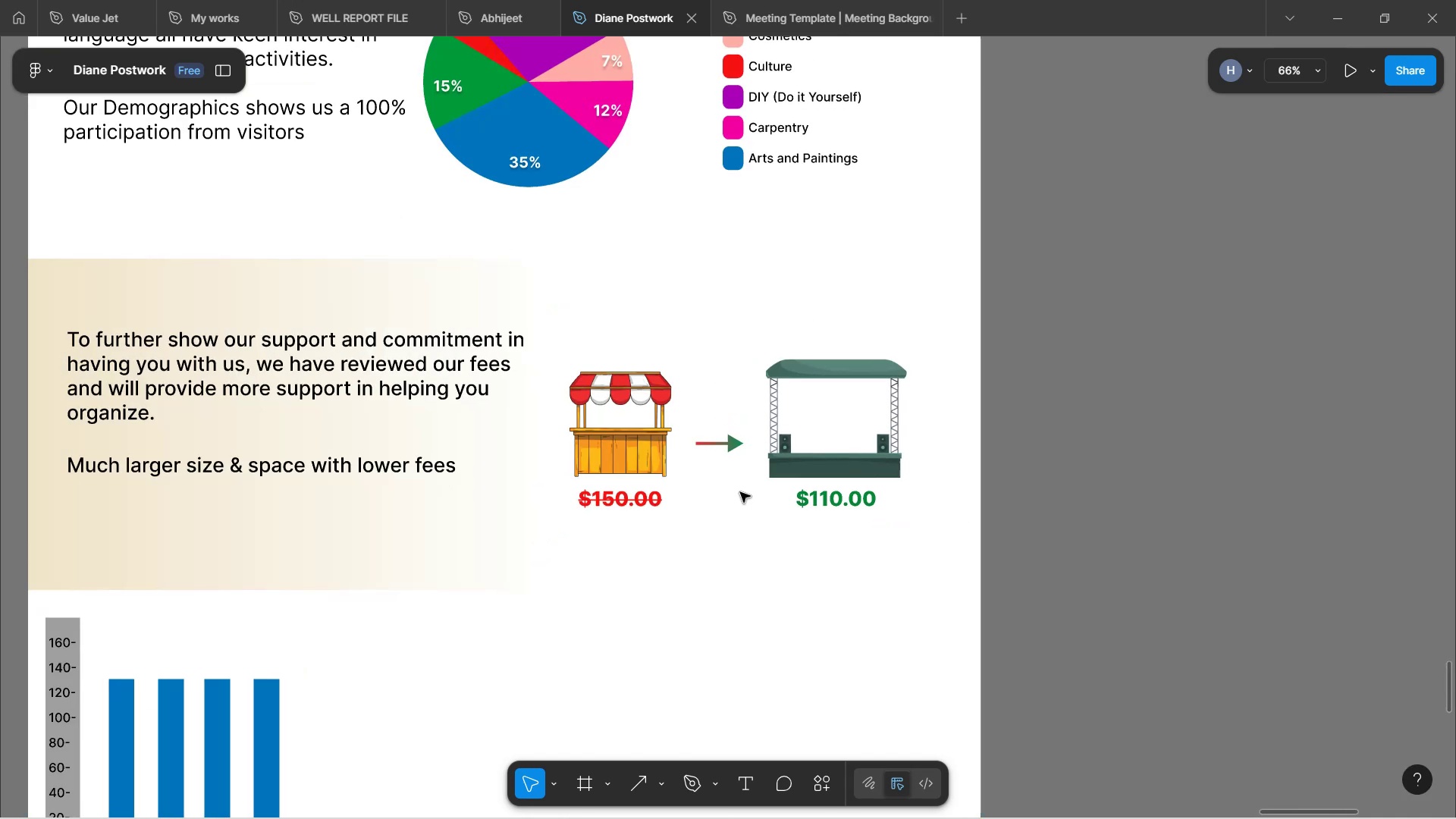 
key(Control+ControlLeft)
 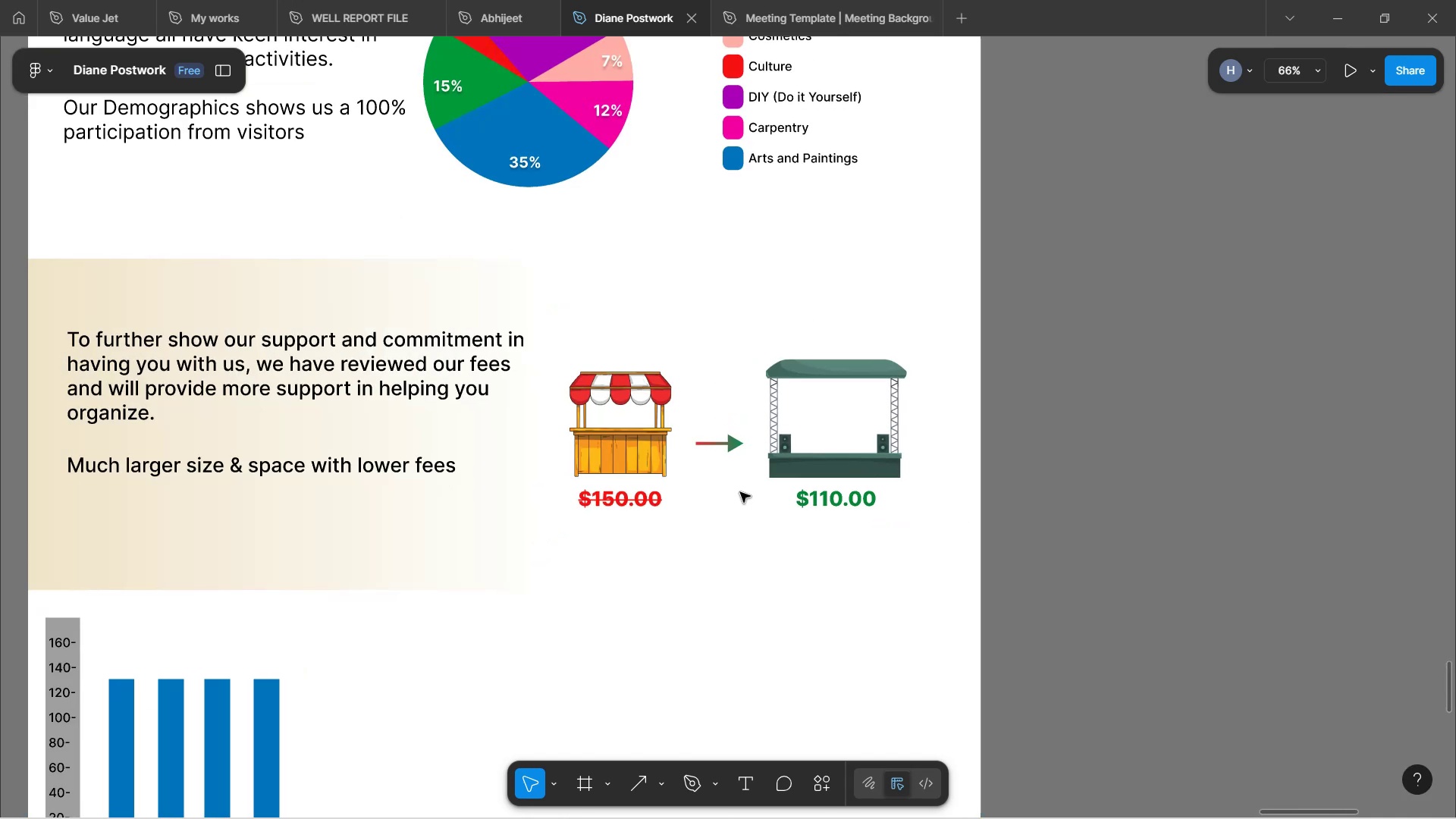 
key(Control+ControlLeft)
 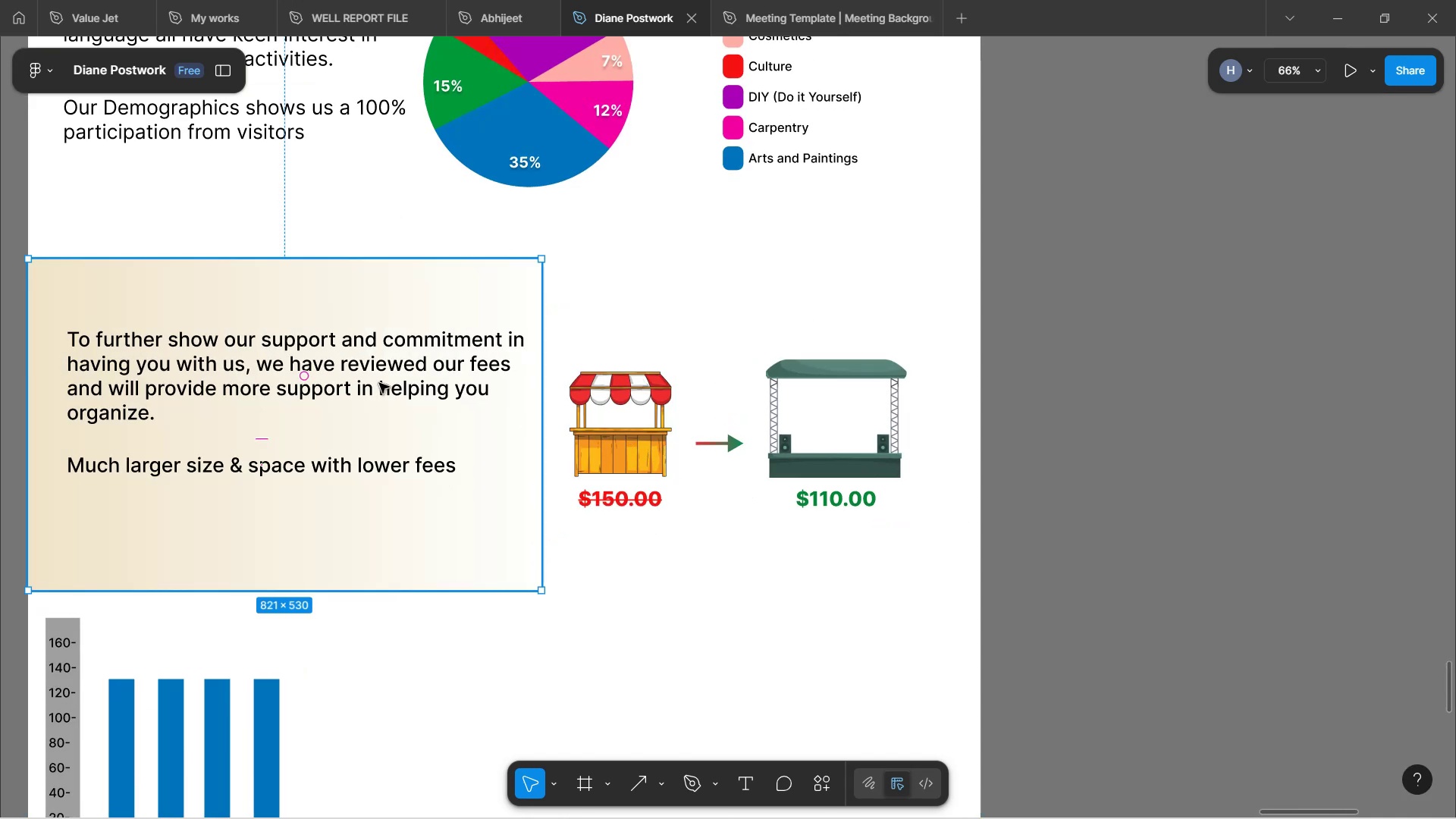 
wait(6.26)
 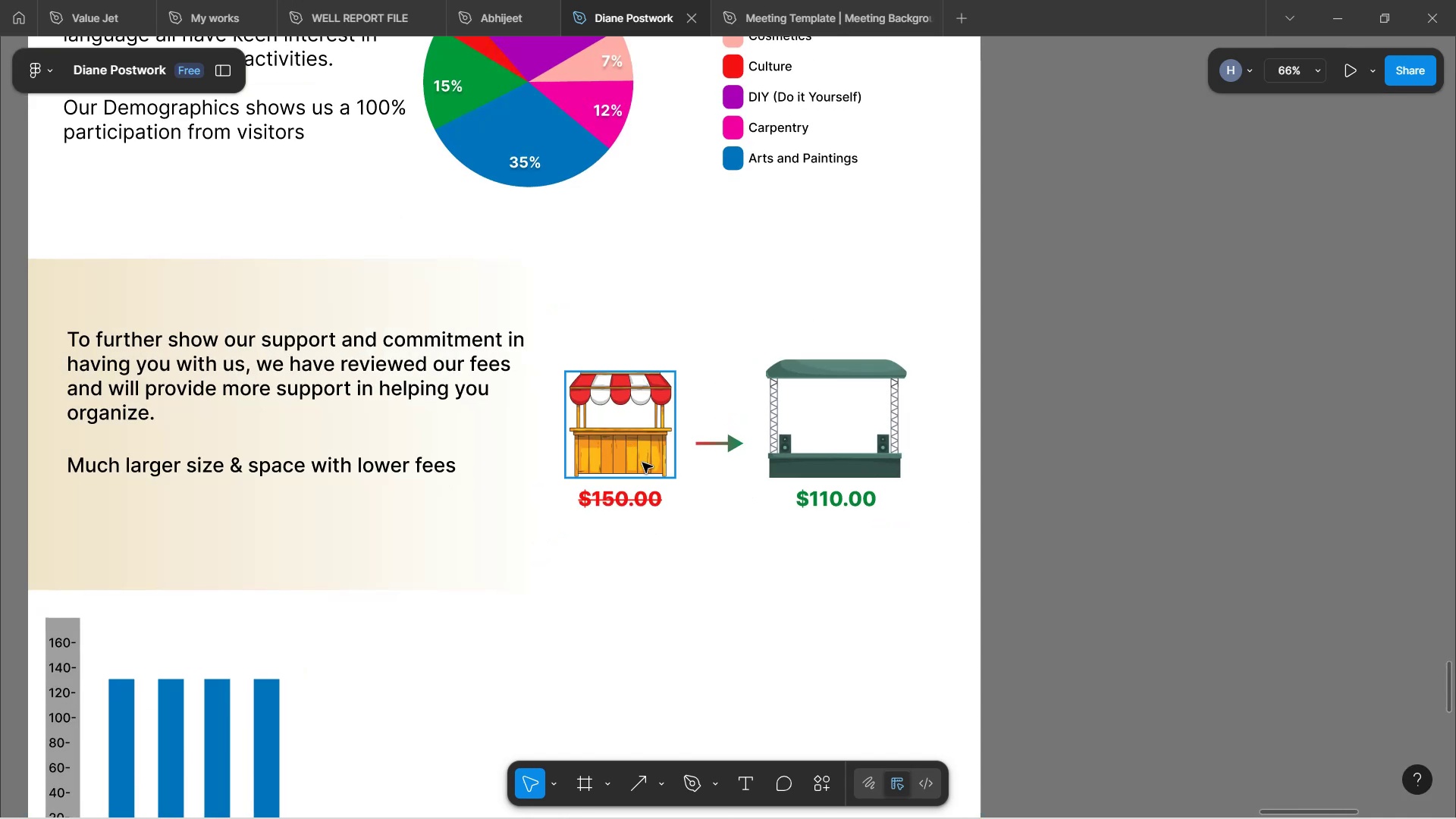 
left_click([678, 595])
 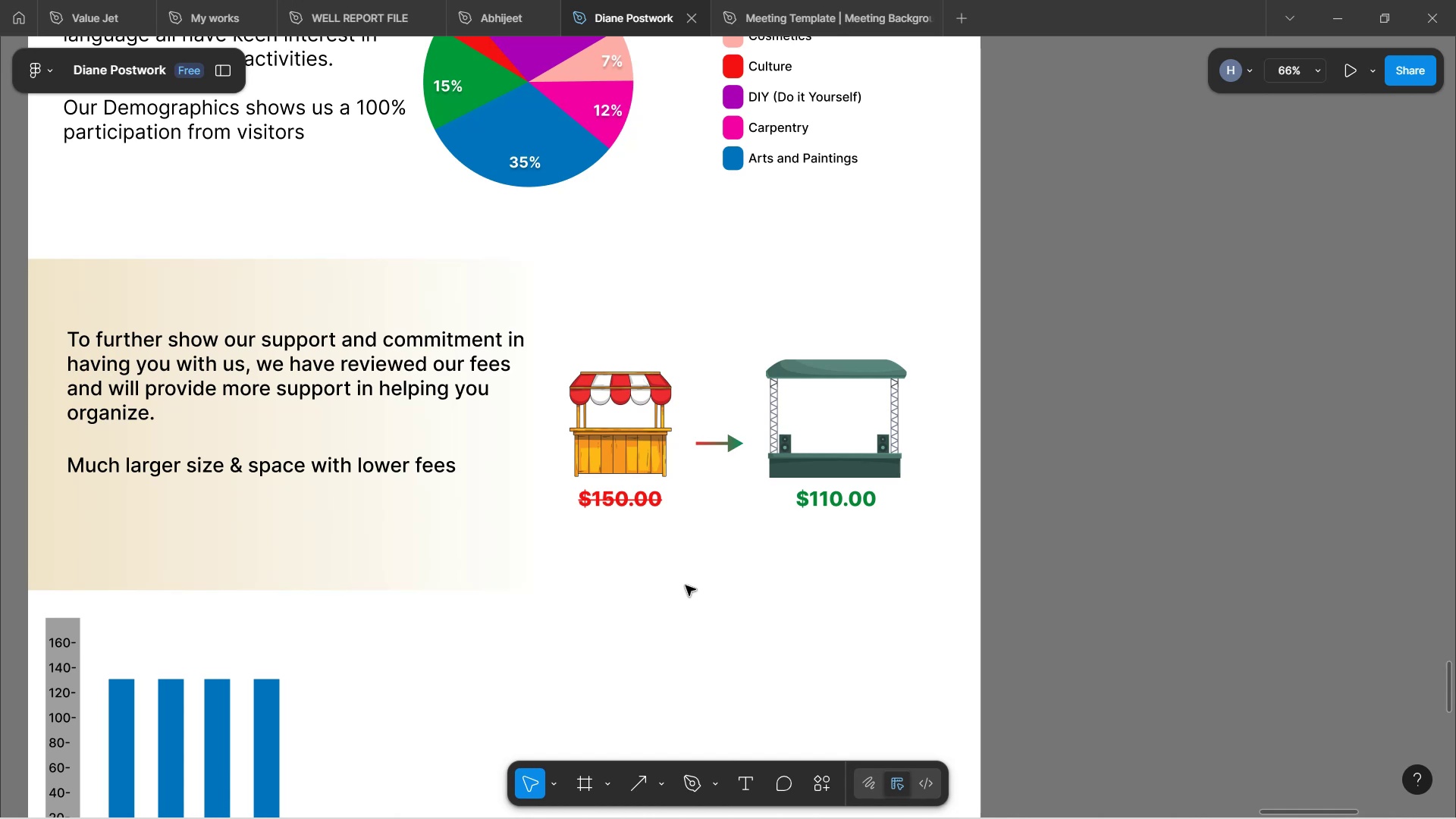 
wait(16.41)
 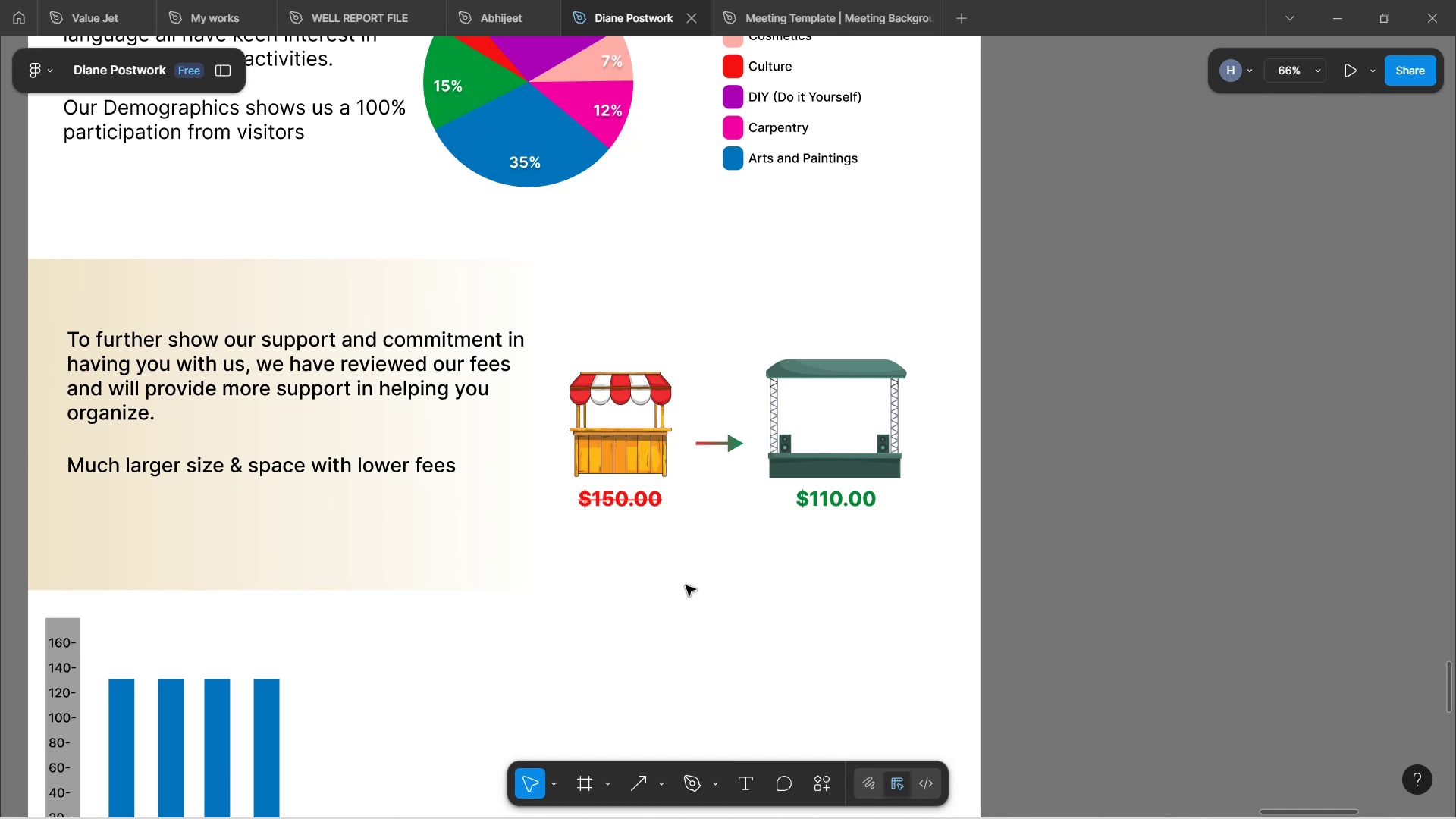 
scroll: coordinate [737, 513], scroll_direction: down, amount: 3.0
 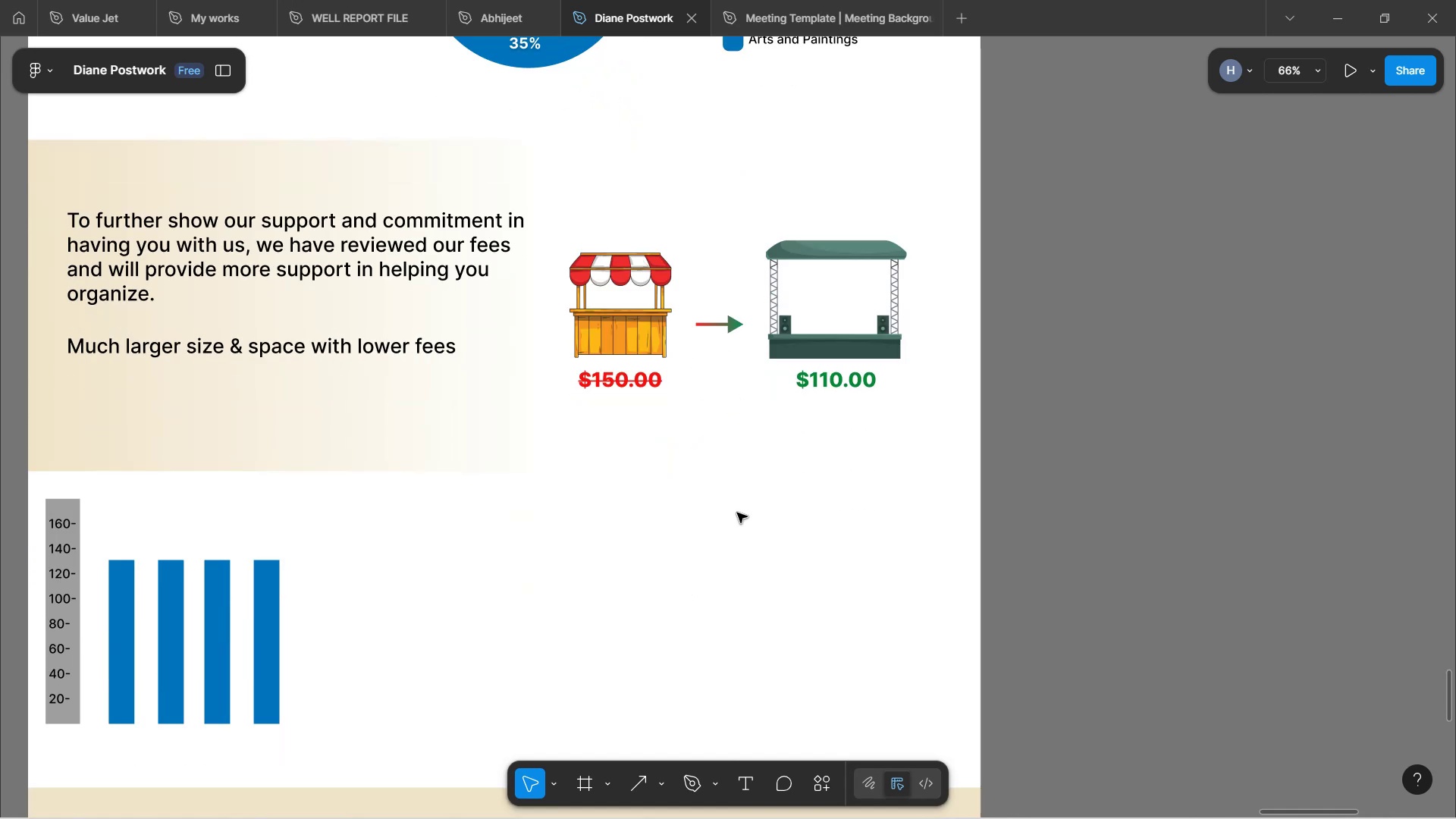 
scroll: coordinate [737, 513], scroll_direction: up, amount: 4.0
 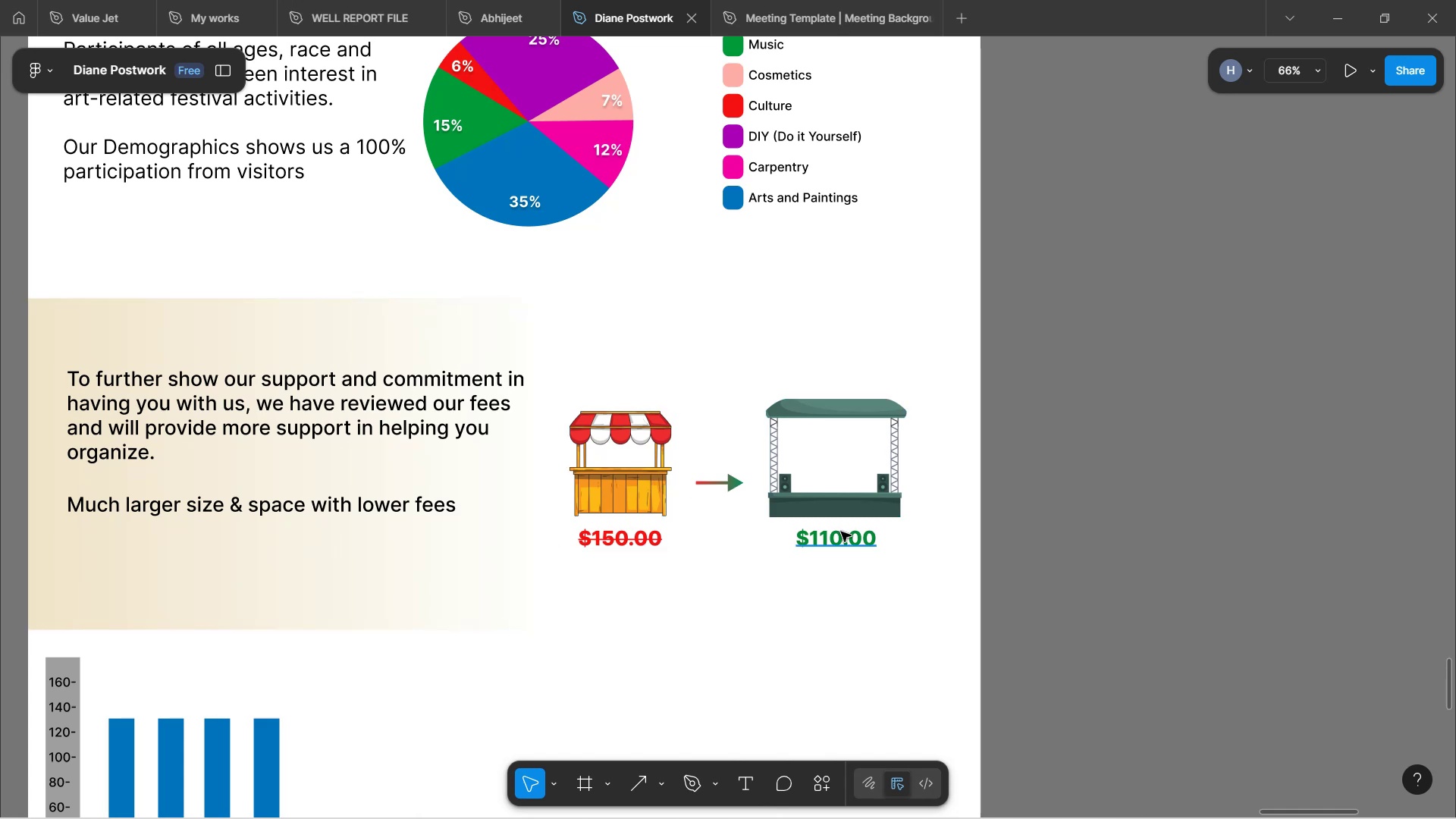 
wait(12.95)
 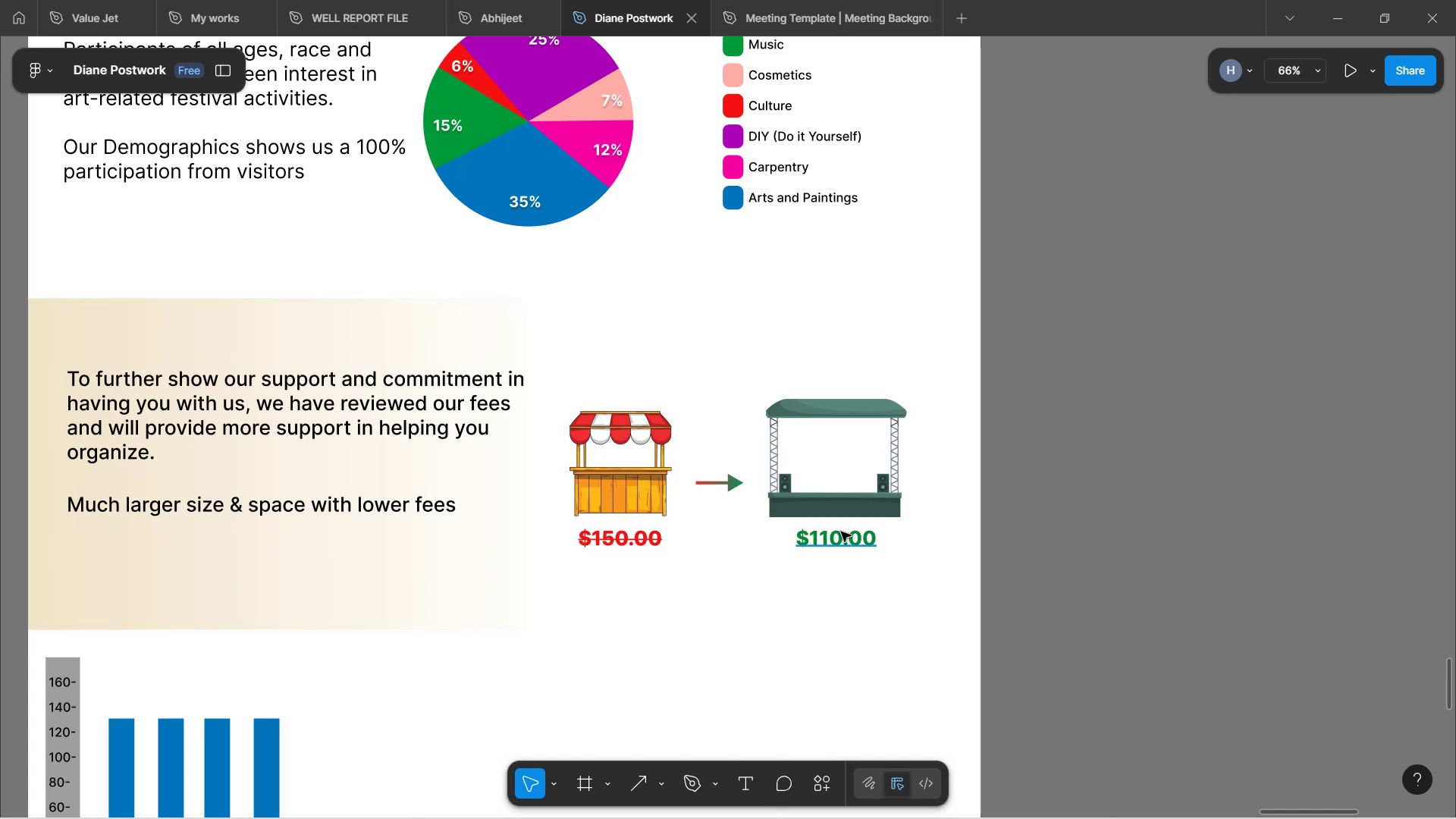 
left_click([234, 427])
 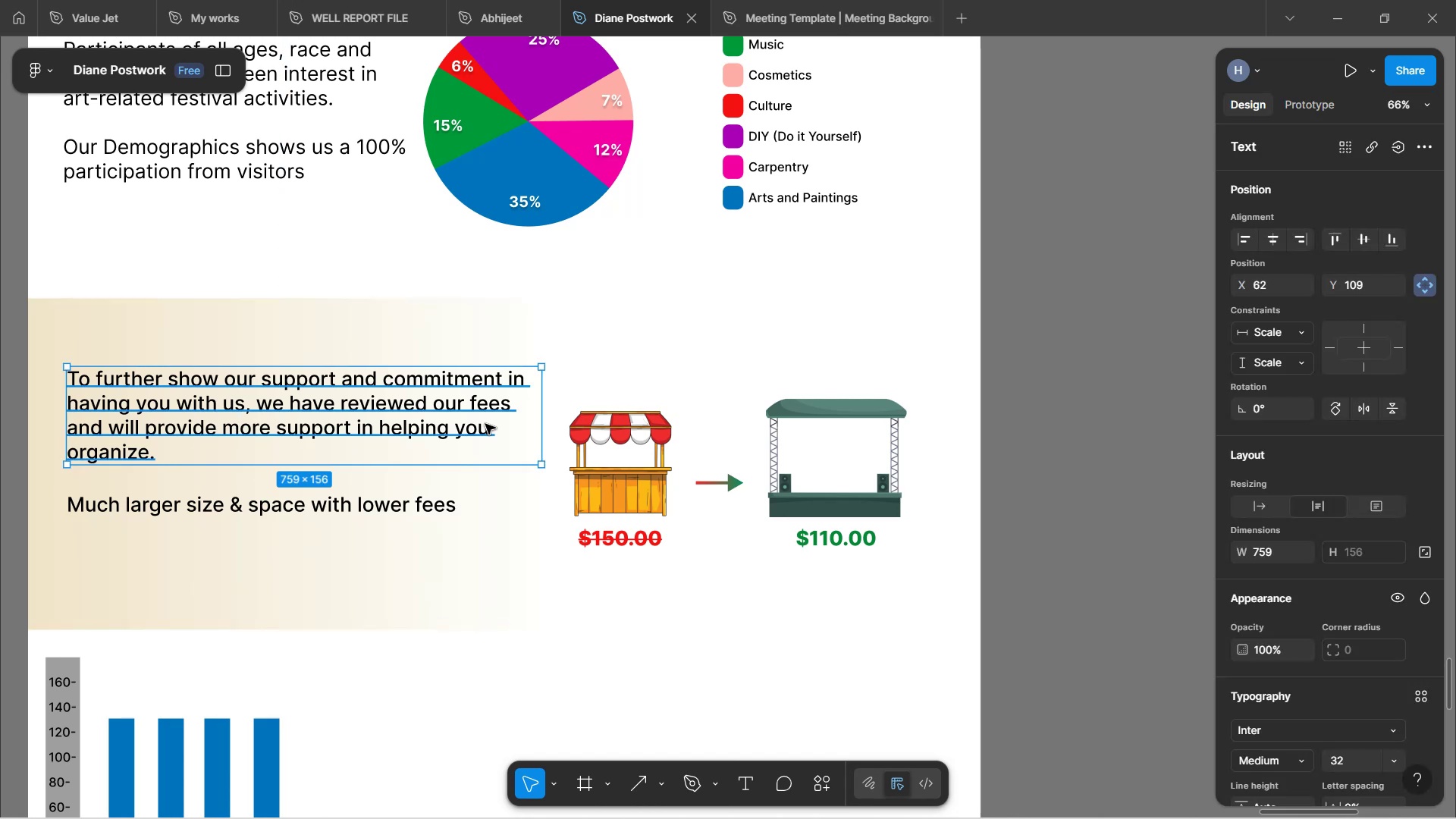 
left_click_drag(start_coordinate=[542, 391], to_coordinate=[749, 384])
 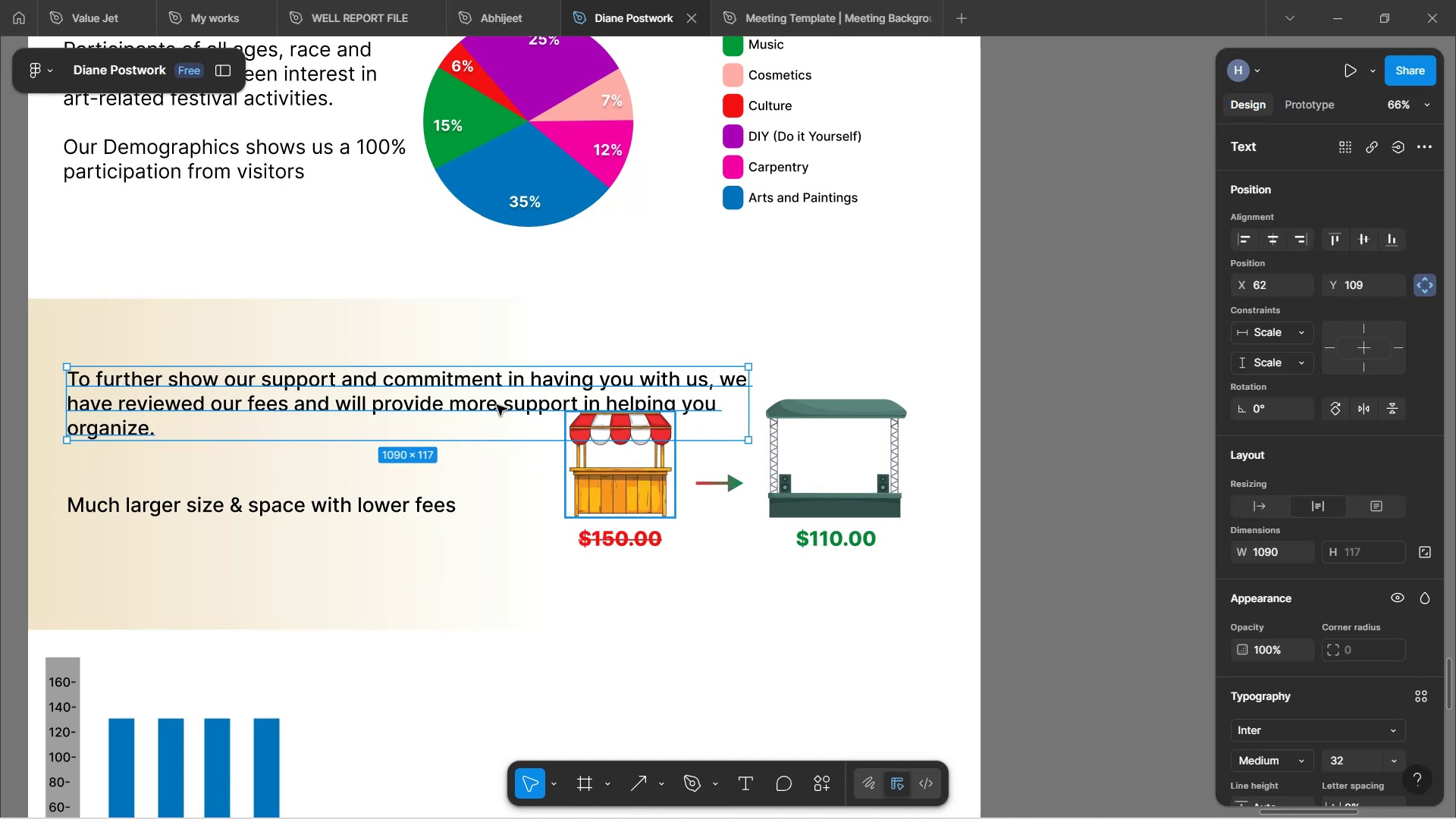 
left_click_drag(start_coordinate=[386, 410], to_coordinate=[380, 377])
 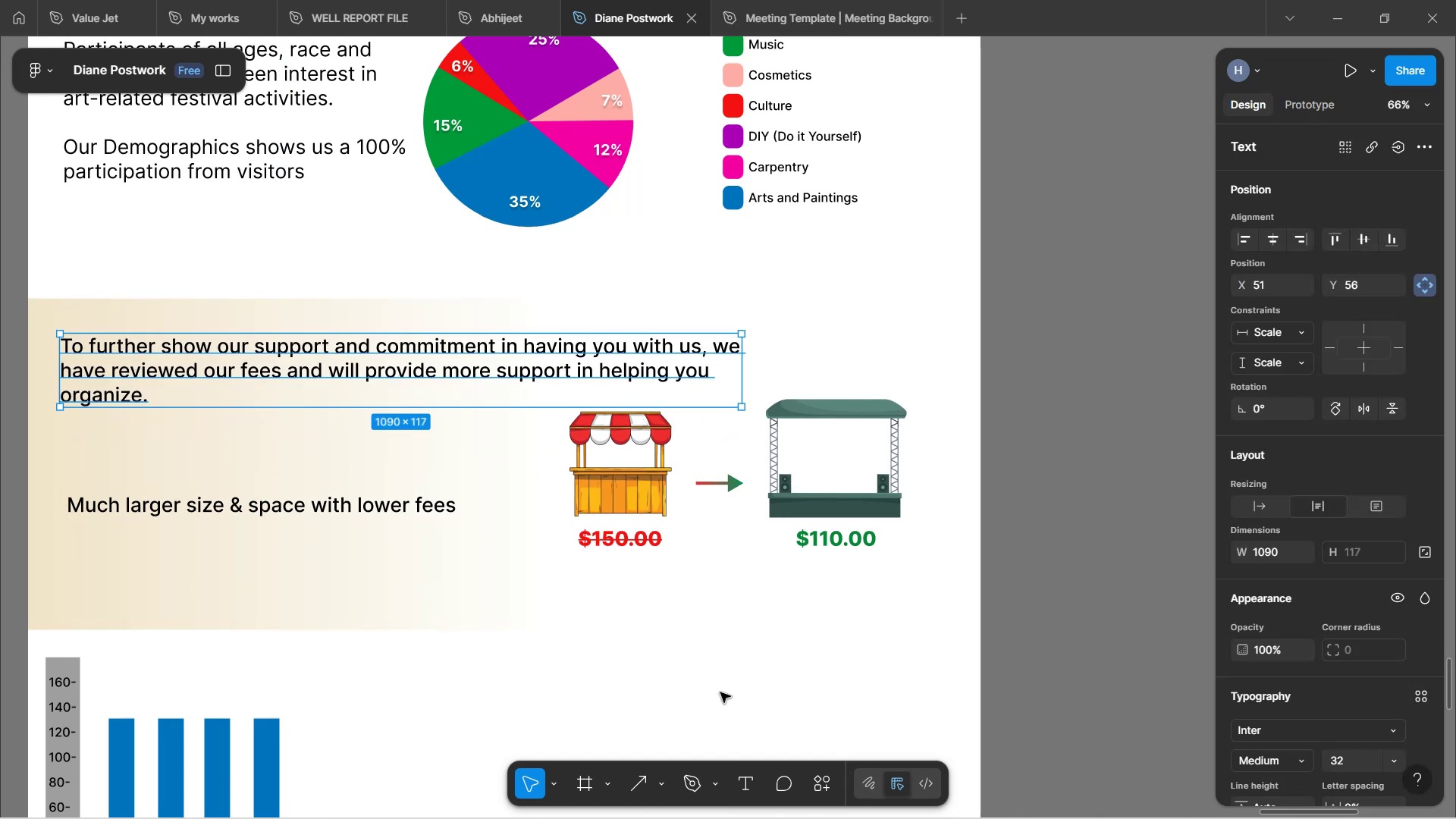 
left_click([721, 694])
 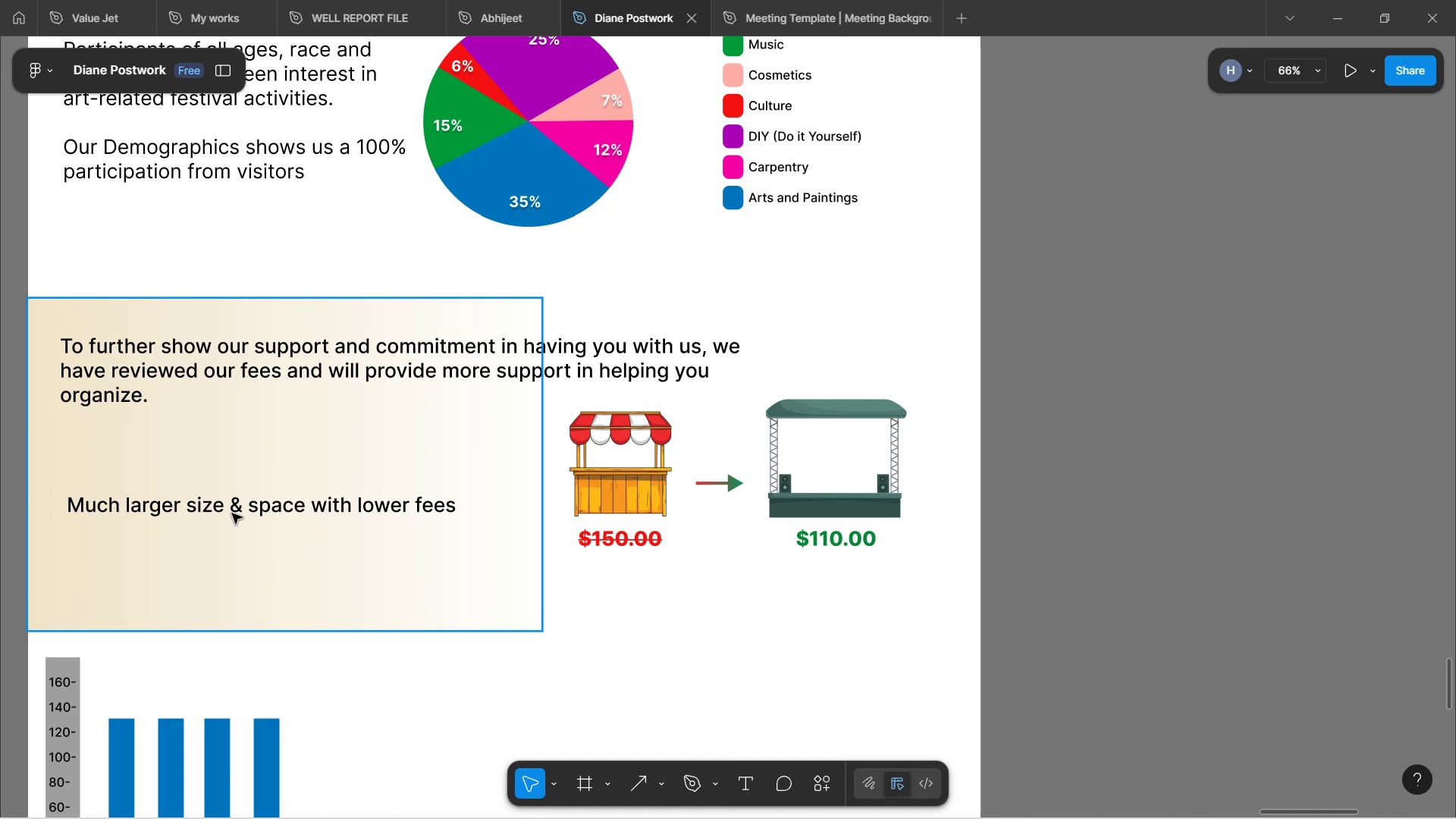 
double_click([236, 509])
 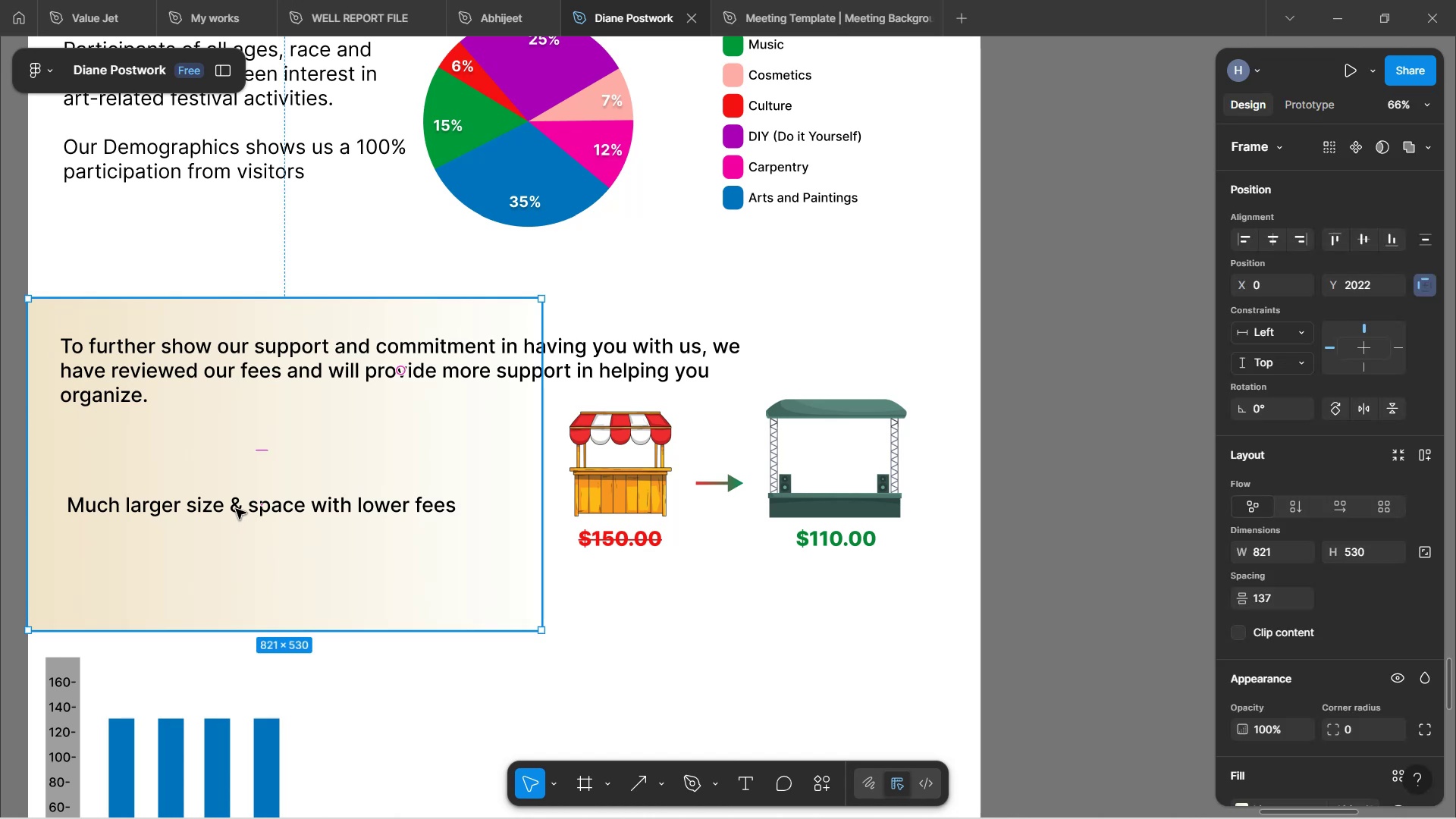 
double_click([236, 509])
 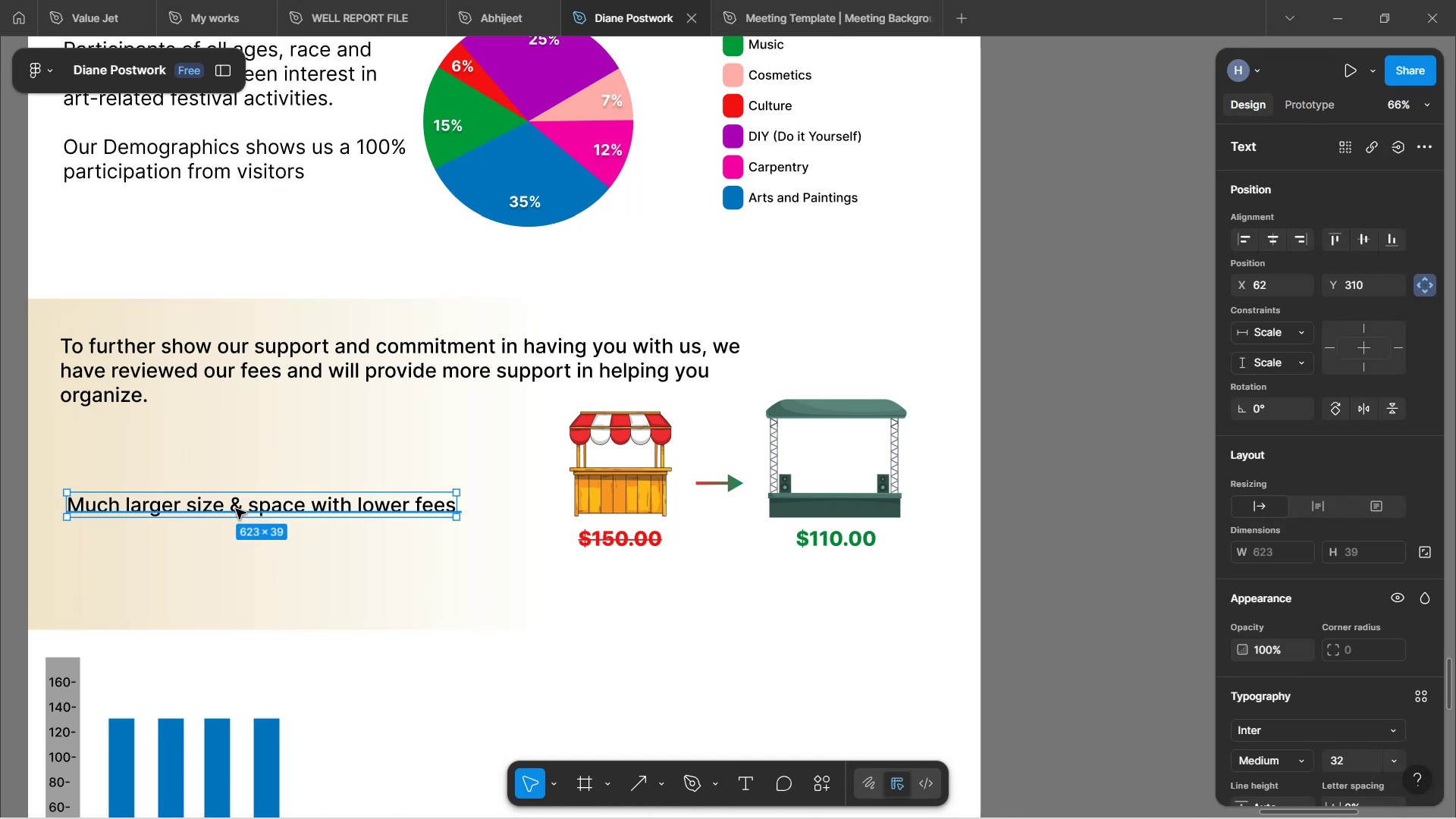 
left_click_drag(start_coordinate=[236, 505], to_coordinate=[228, 482])
 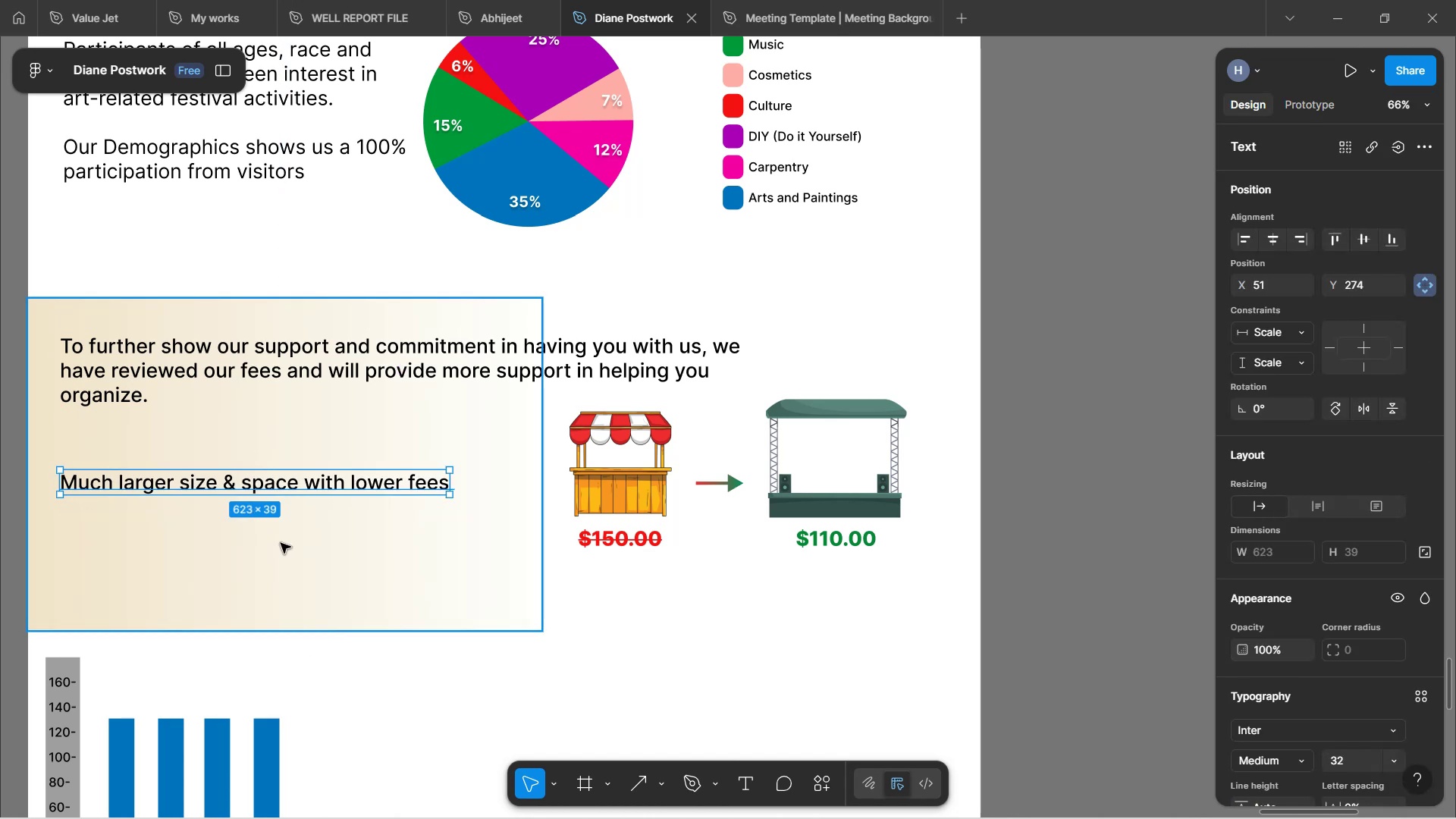 
left_click([287, 552])
 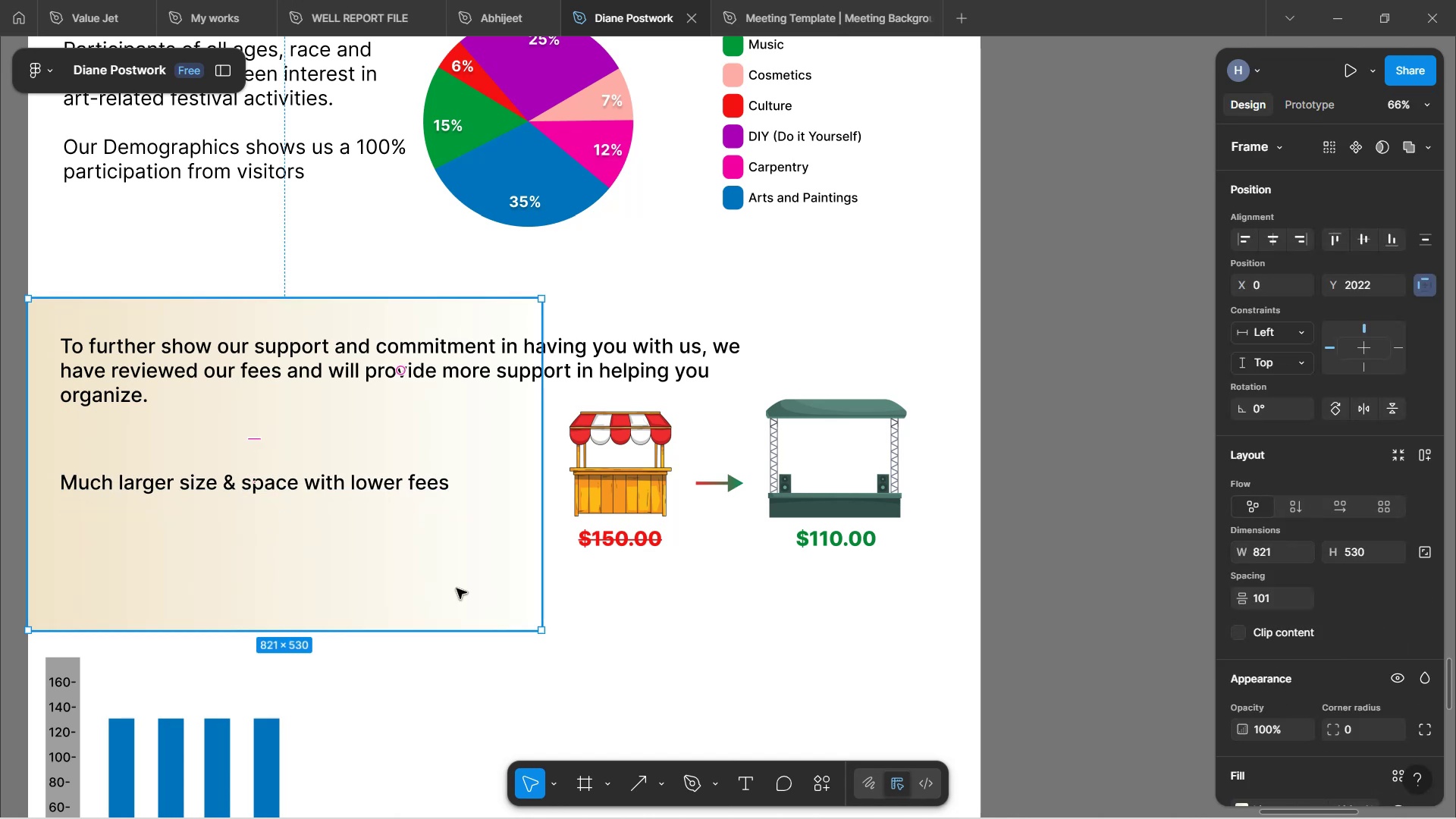 
left_click([691, 679])
 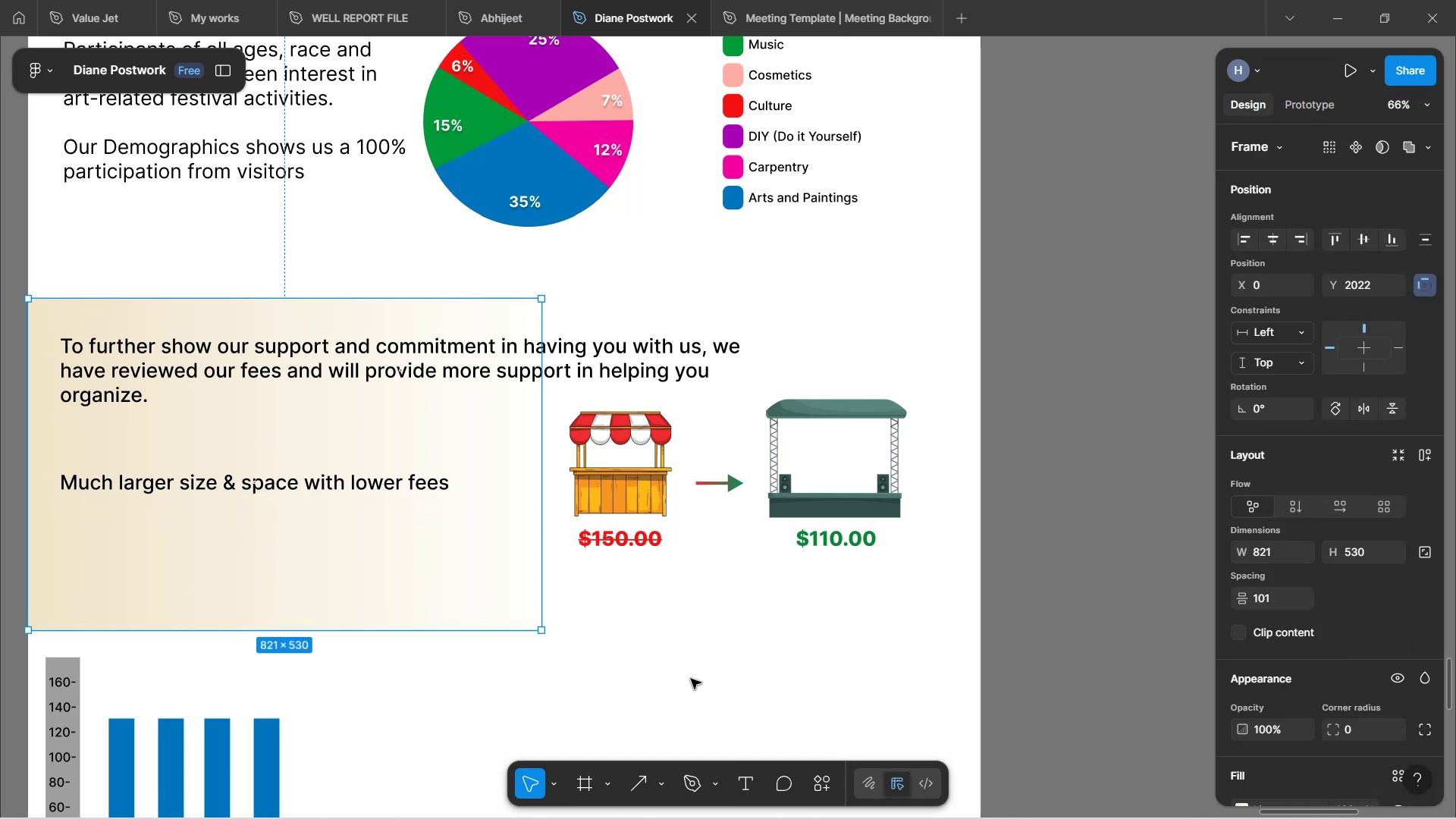 
hold_key(key=ControlLeft, duration=0.92)
scroll: coordinate [836, 528], scroll_direction: down, amount: 13.0
 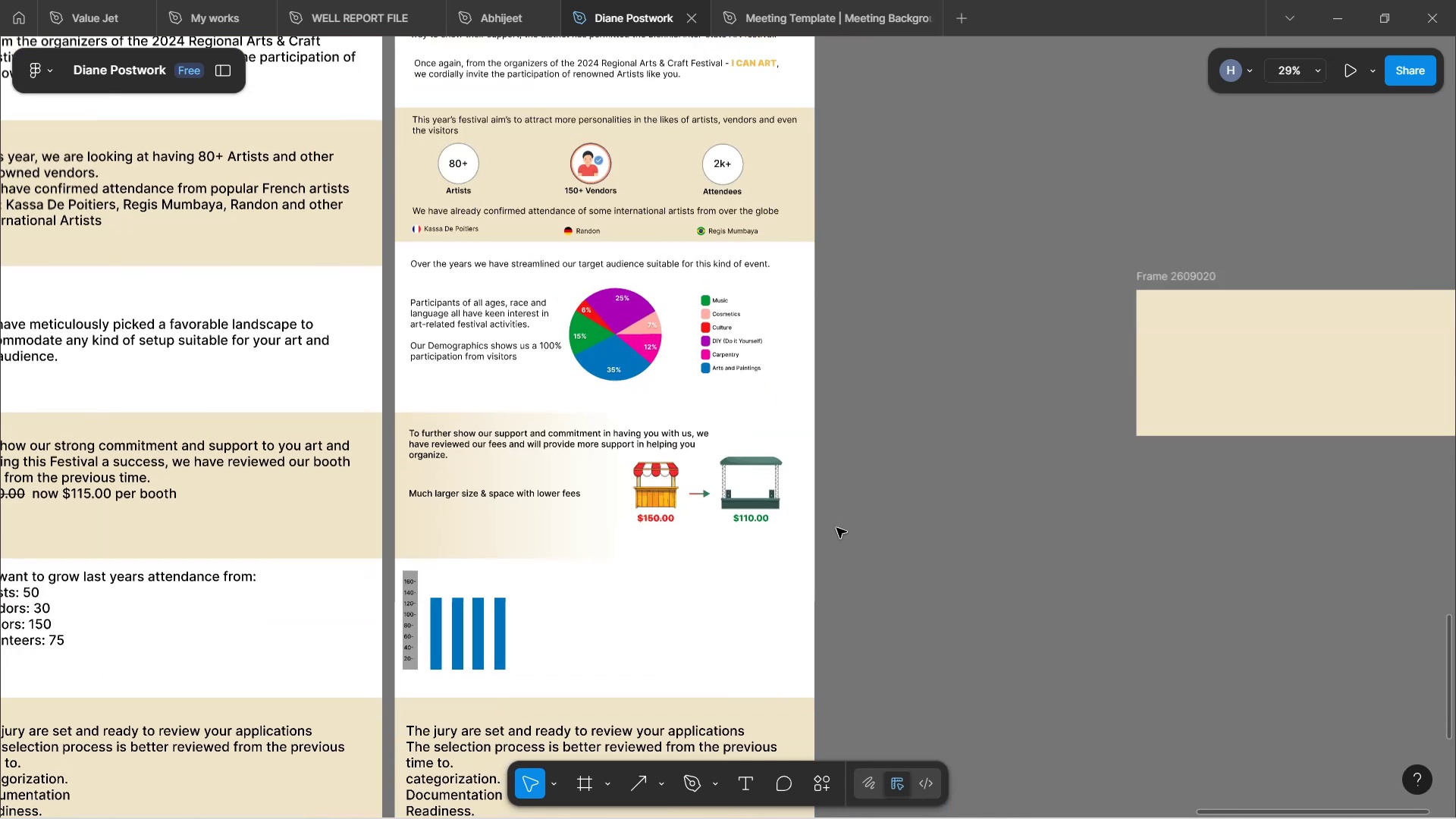 
hold_key(key=ControlLeft, duration=0.9)
scroll: coordinate [619, 386], scroll_direction: up, amount: 3.0
 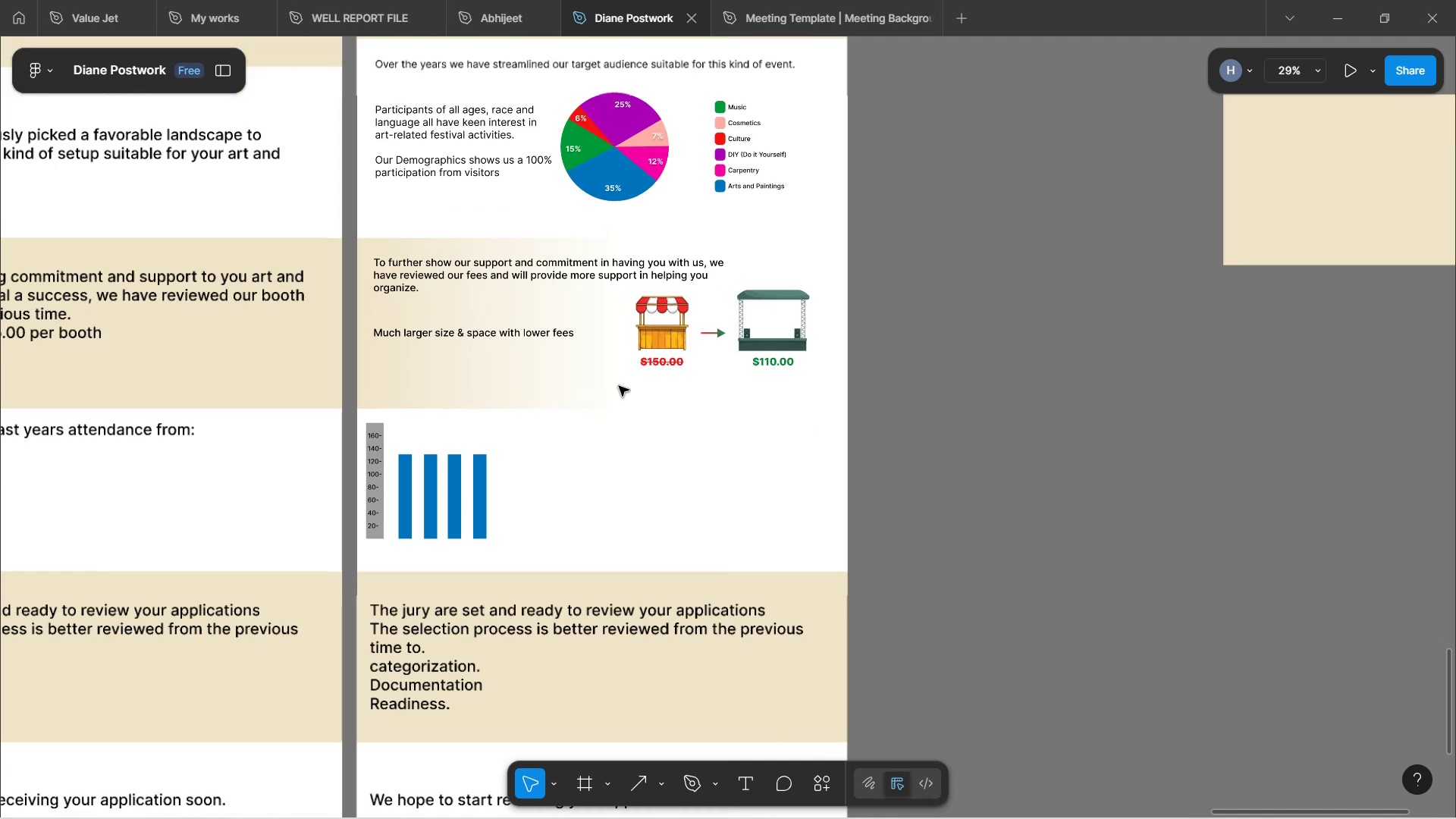 
scroll: coordinate [626, 447], scroll_direction: down, amount: 1.0
 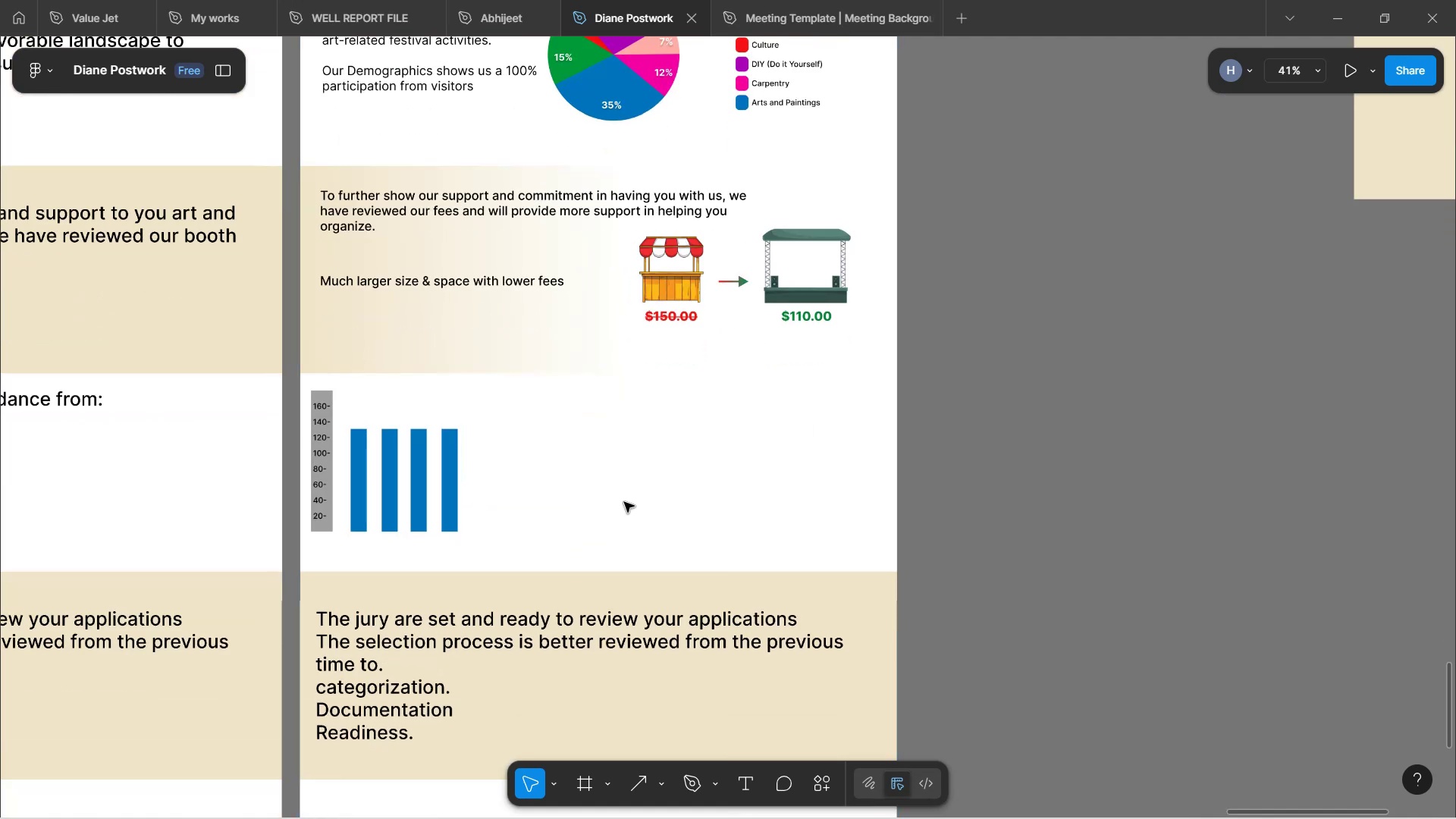 
hold_key(key=ControlLeft, duration=0.82)
scroll: coordinate [316, 490], scroll_direction: up, amount: 3.0
 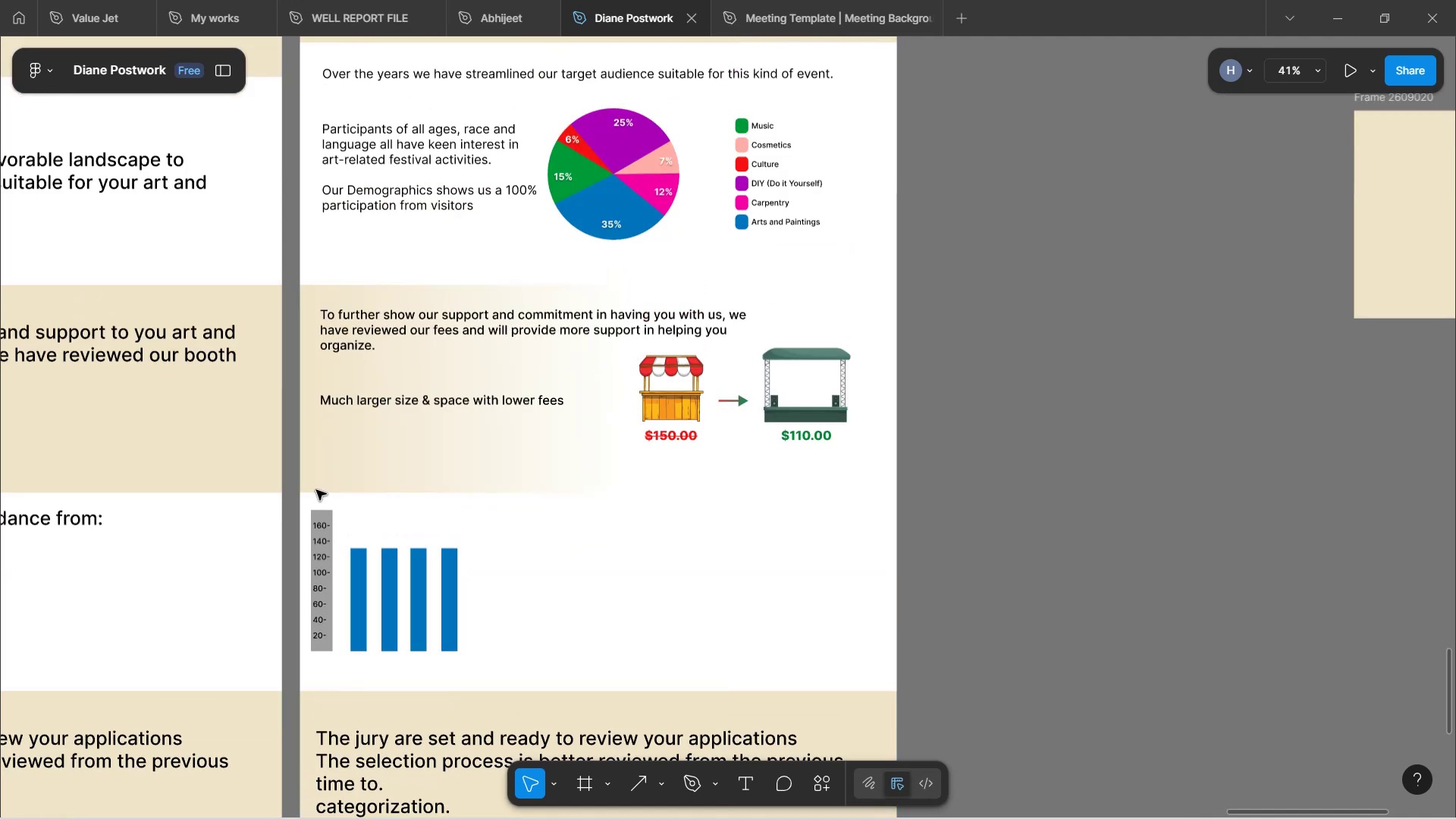 
scroll: coordinate [445, 639], scroll_direction: down, amount: 8.0
 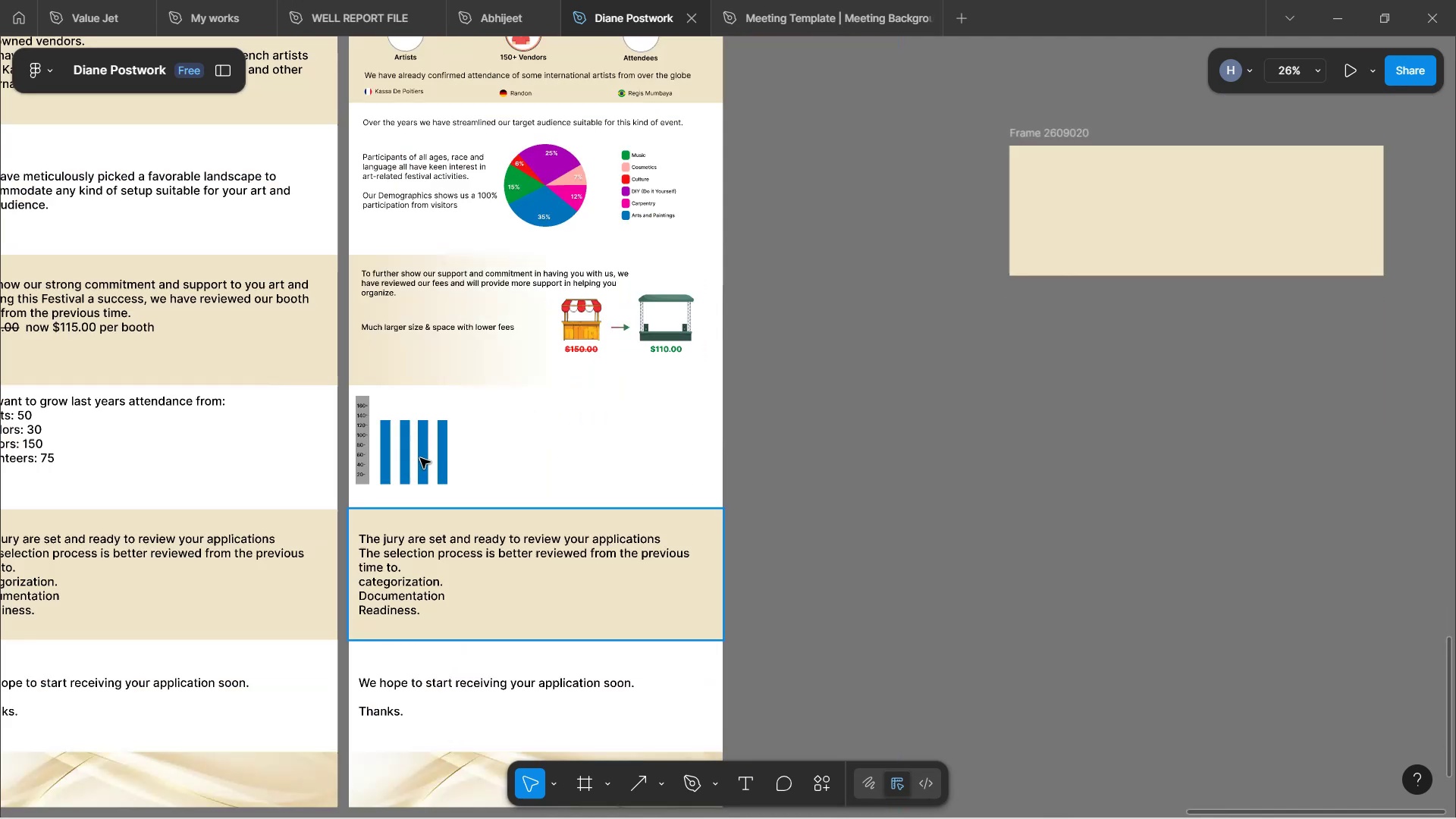 
hold_key(key=ControlLeft, duration=1.82)
scroll: coordinate [377, 473], scroll_direction: up, amount: 9.0
 